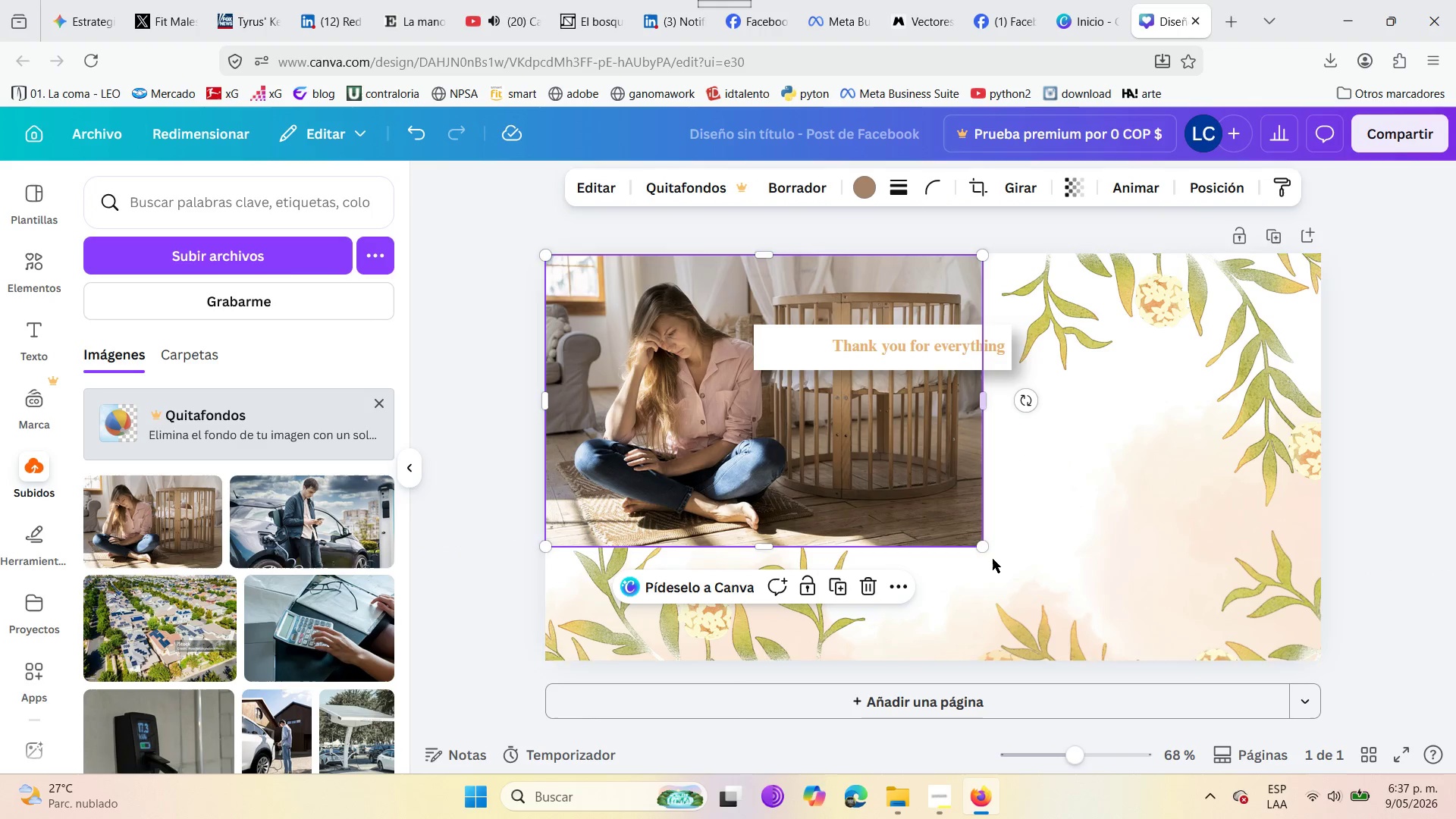 
left_click([1074, 641])
 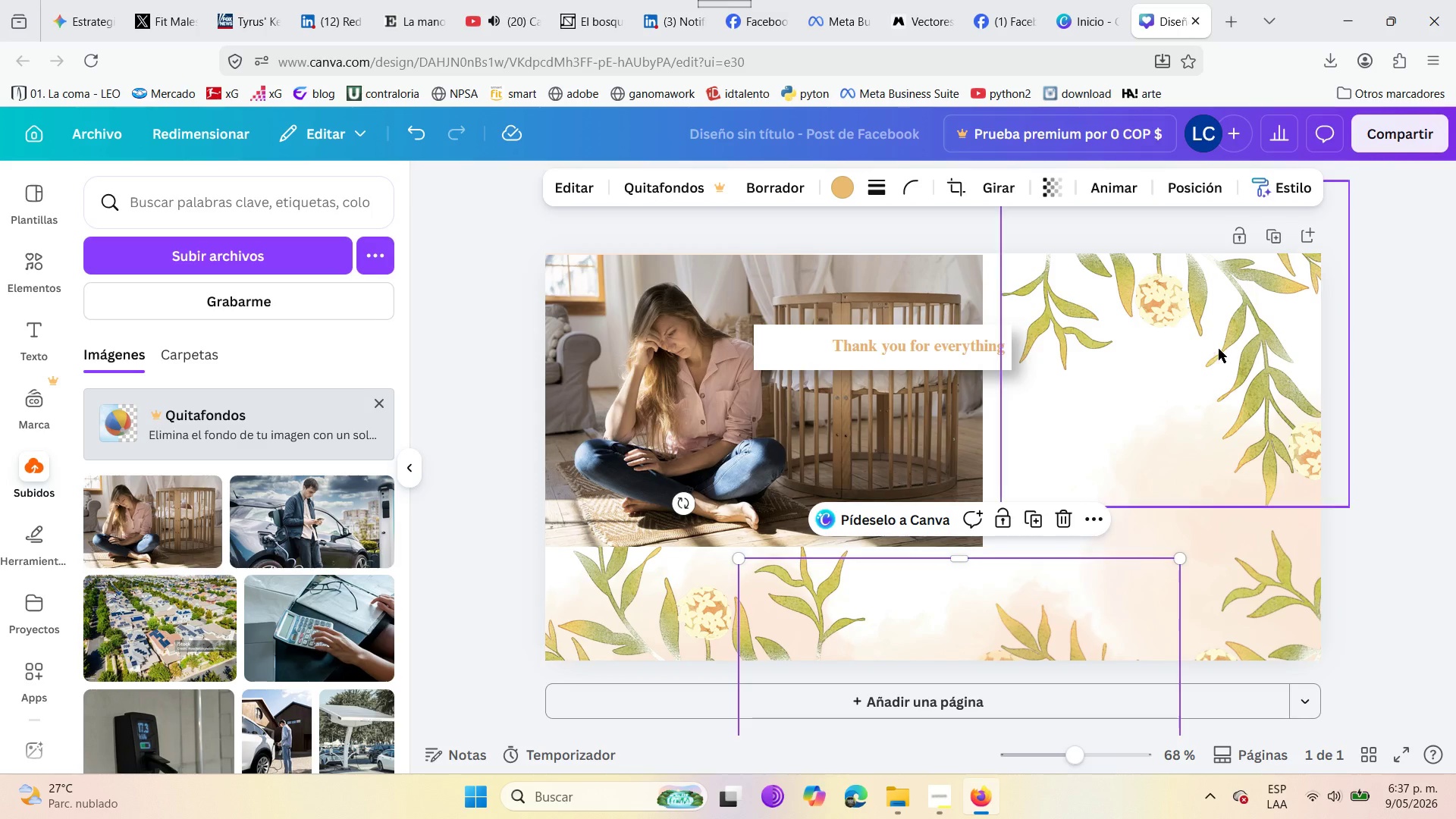 
right_click([1224, 318])
 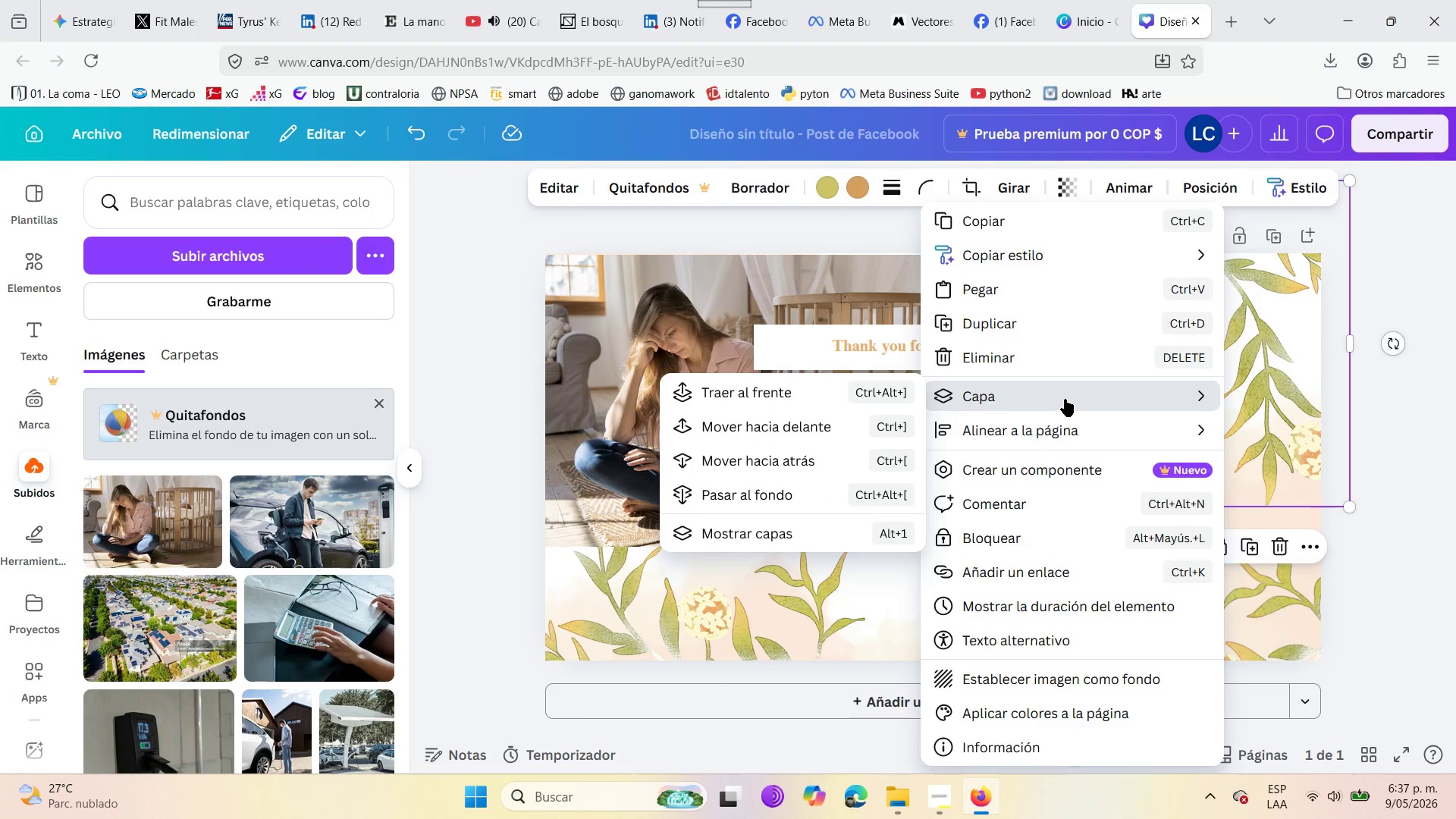 
left_click([755, 387])
 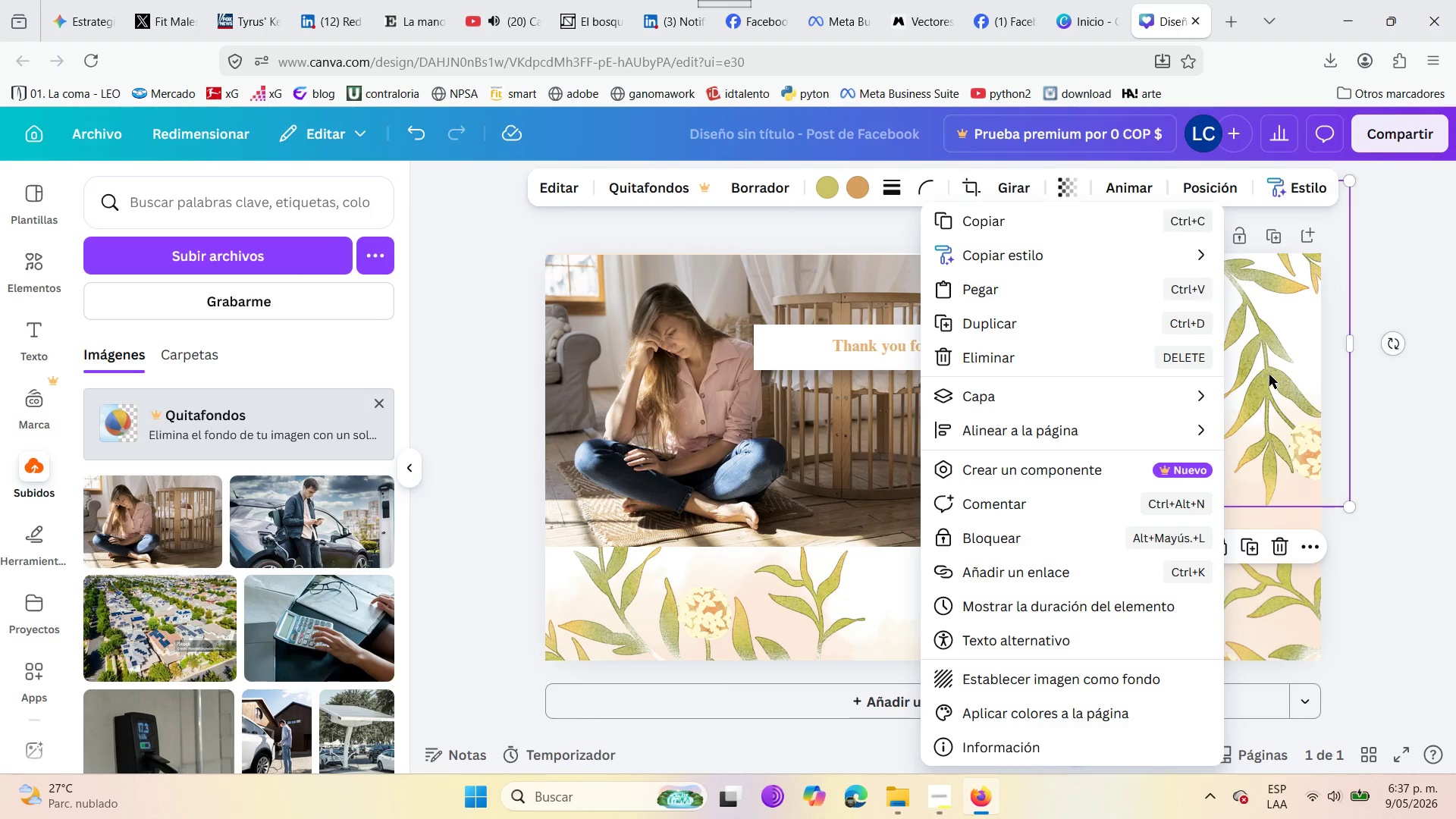 
left_click_drag(start_coordinate=[1211, 376], to_coordinate=[1019, 381])
 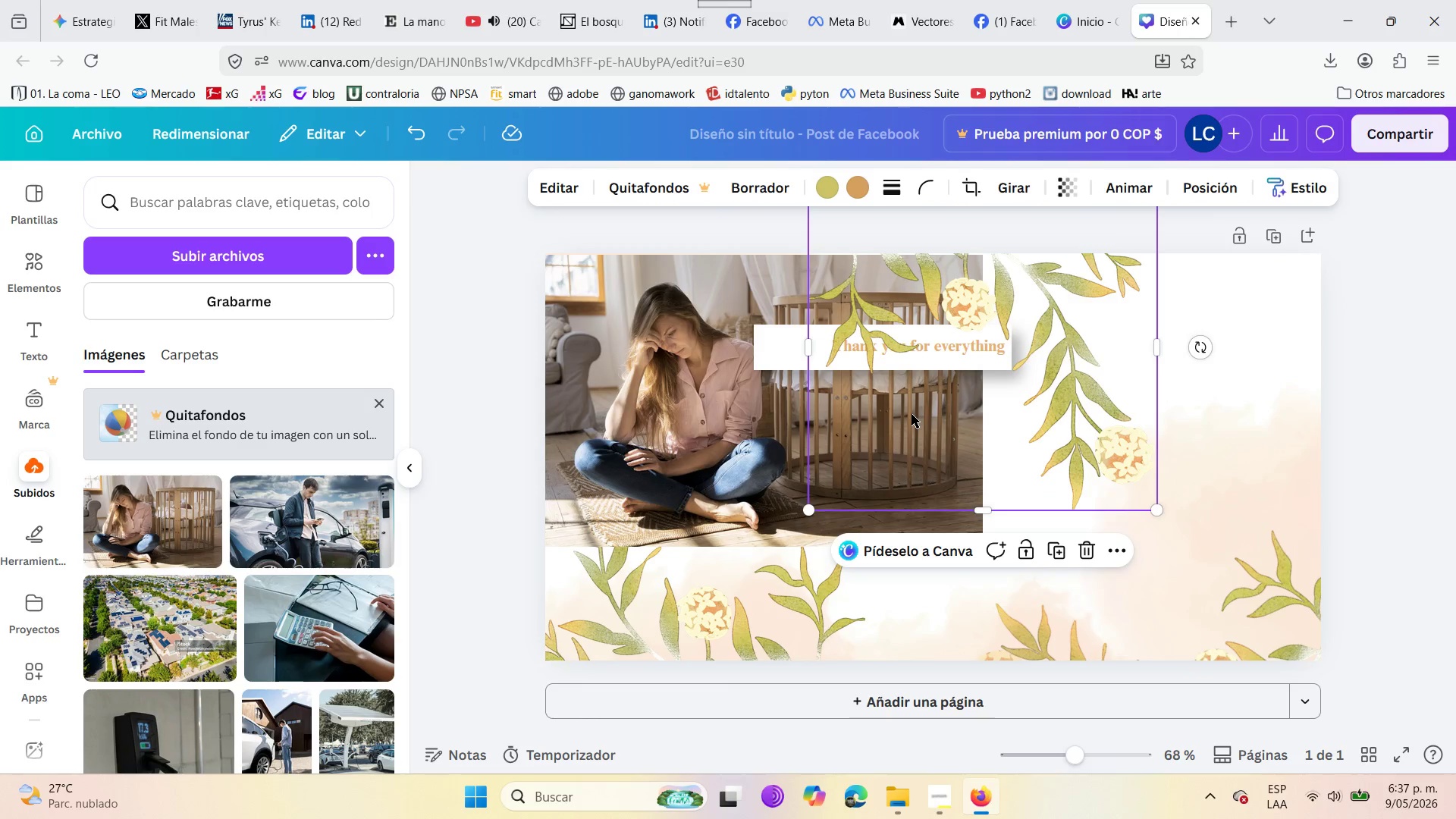 
left_click_drag(start_coordinate=[1060, 332], to_coordinate=[1285, 366])
 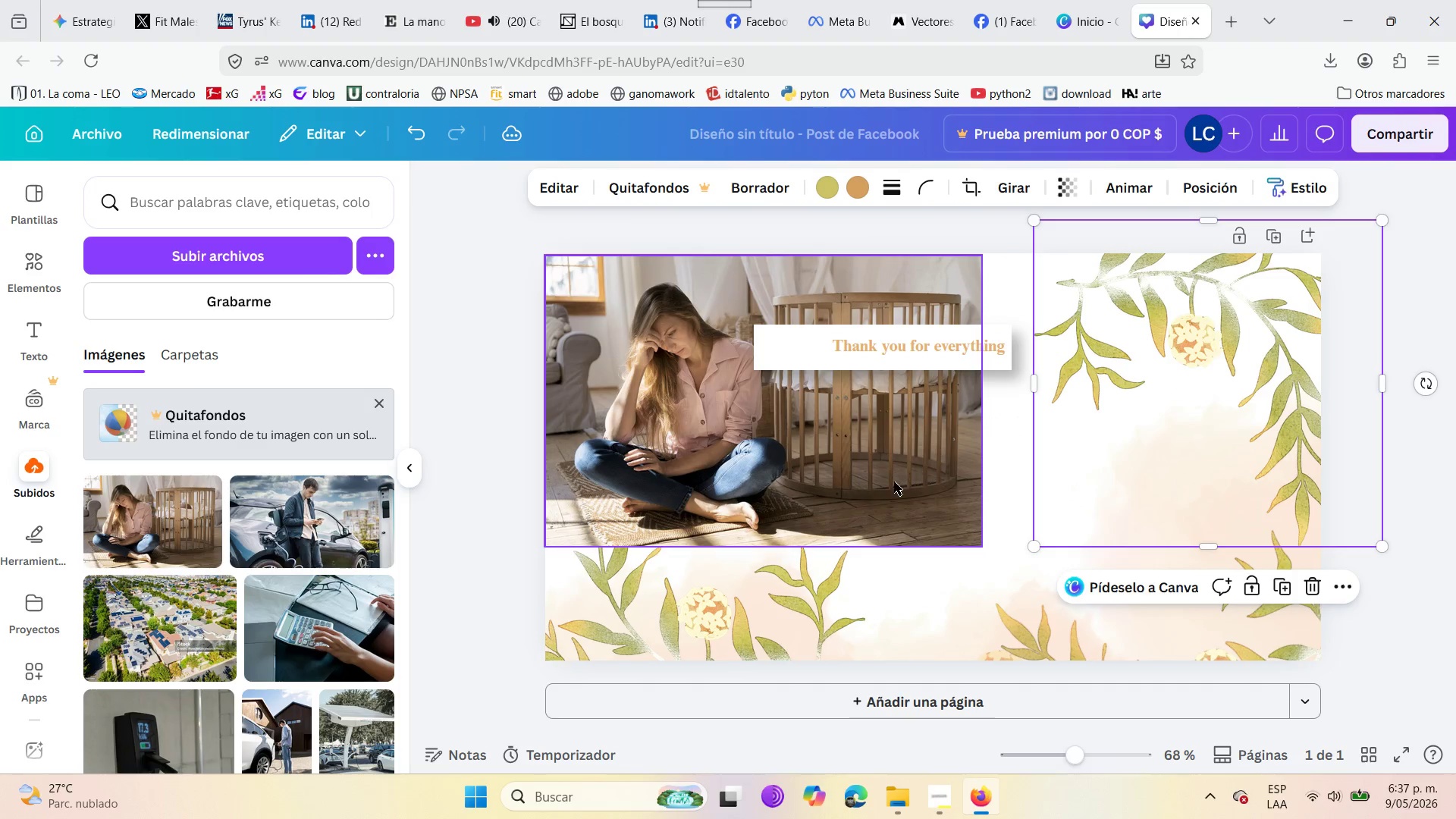 
left_click([894, 482])
 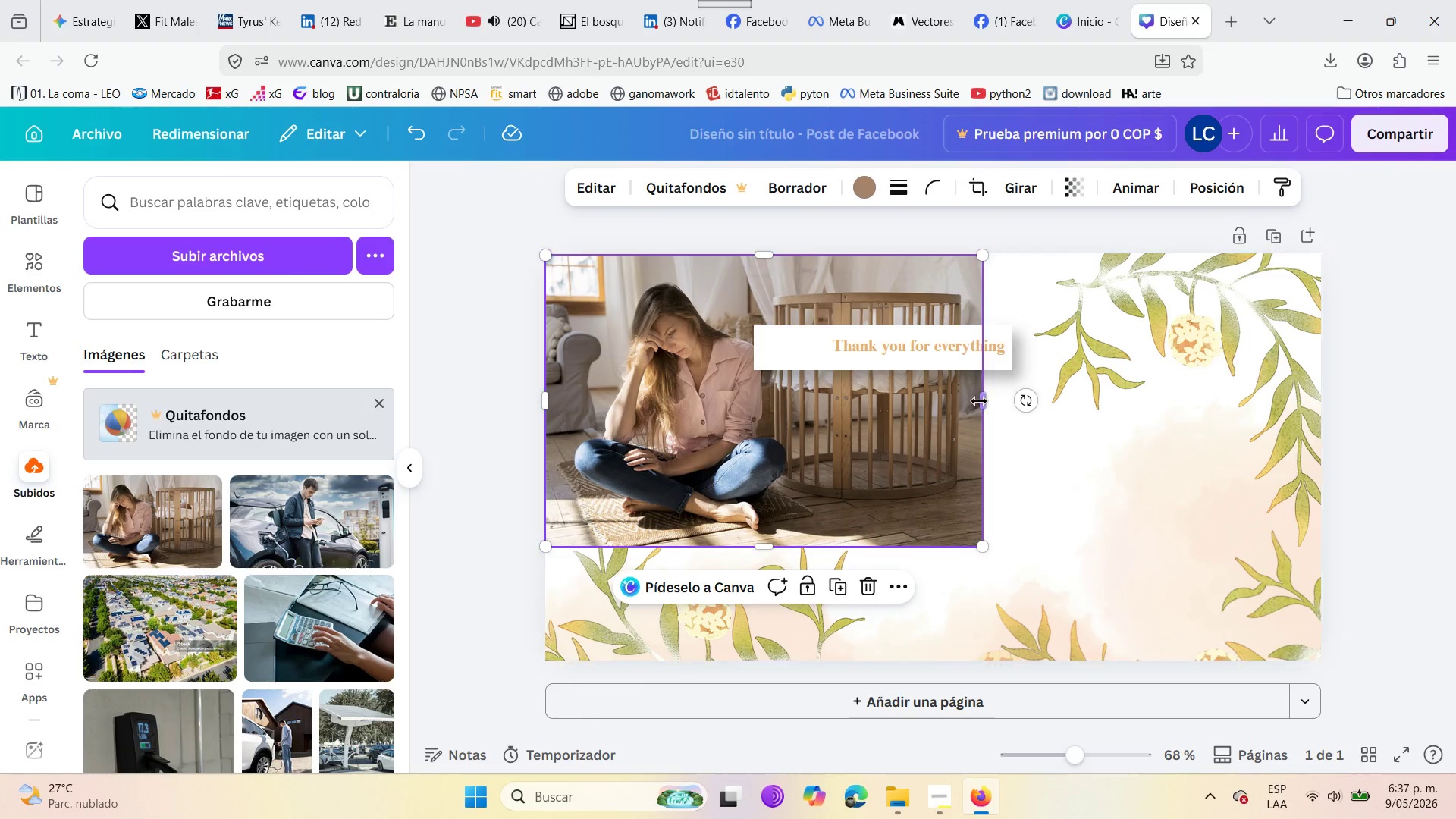 
left_click_drag(start_coordinate=[979, 401], to_coordinate=[1320, 423])
 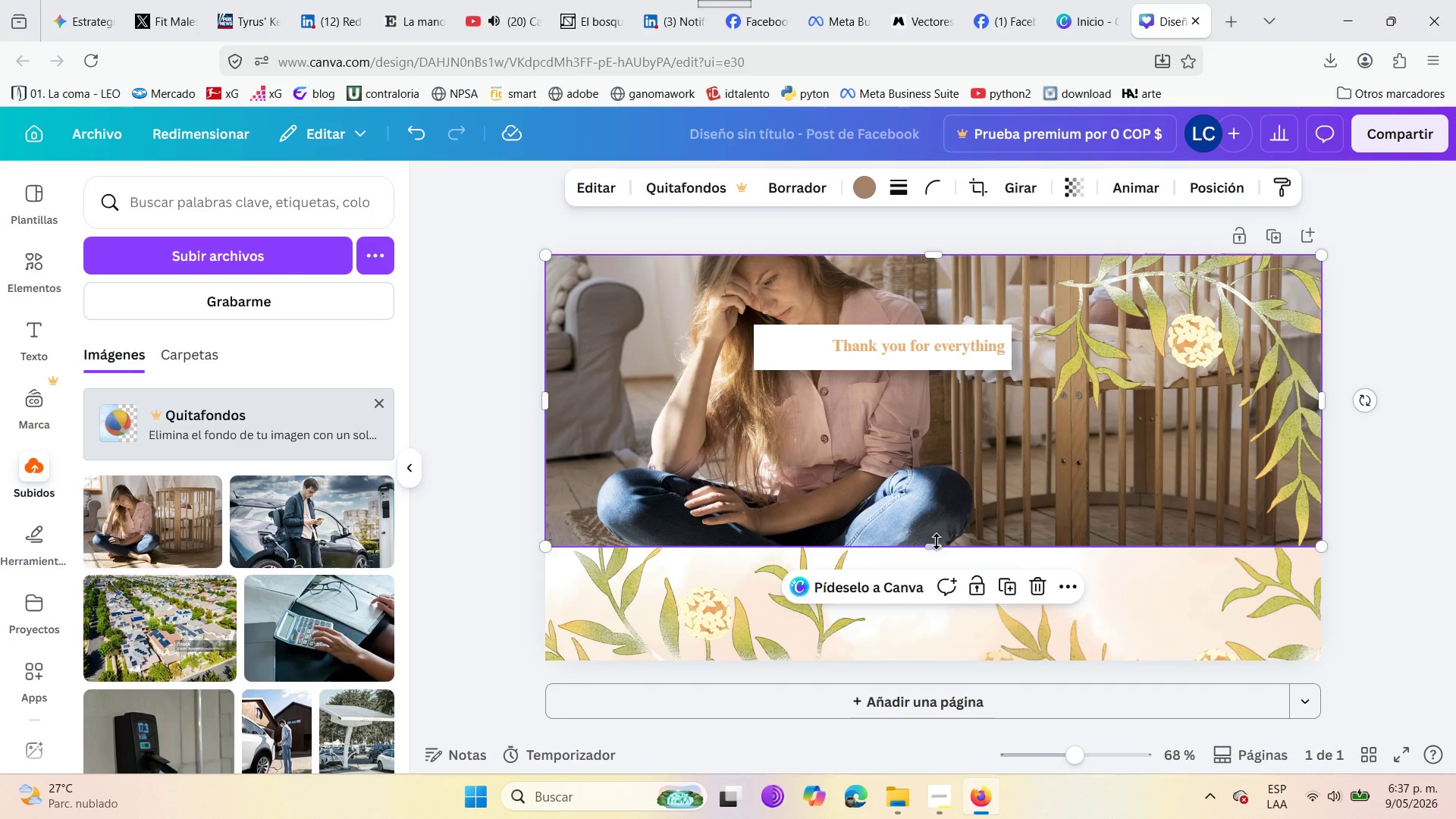 
left_click_drag(start_coordinate=[931, 542], to_coordinate=[953, 629])
 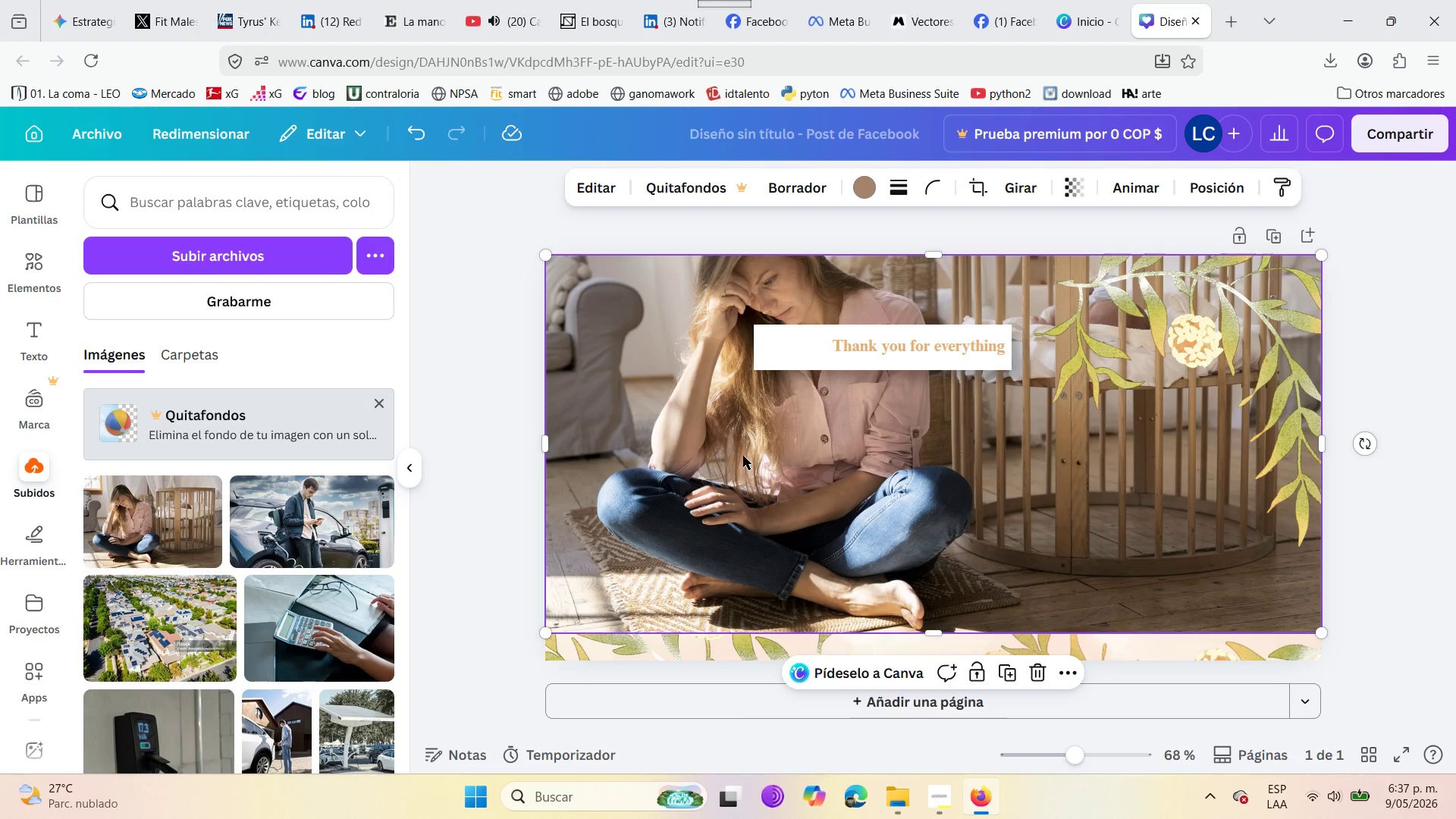 
double_click([743, 456])
 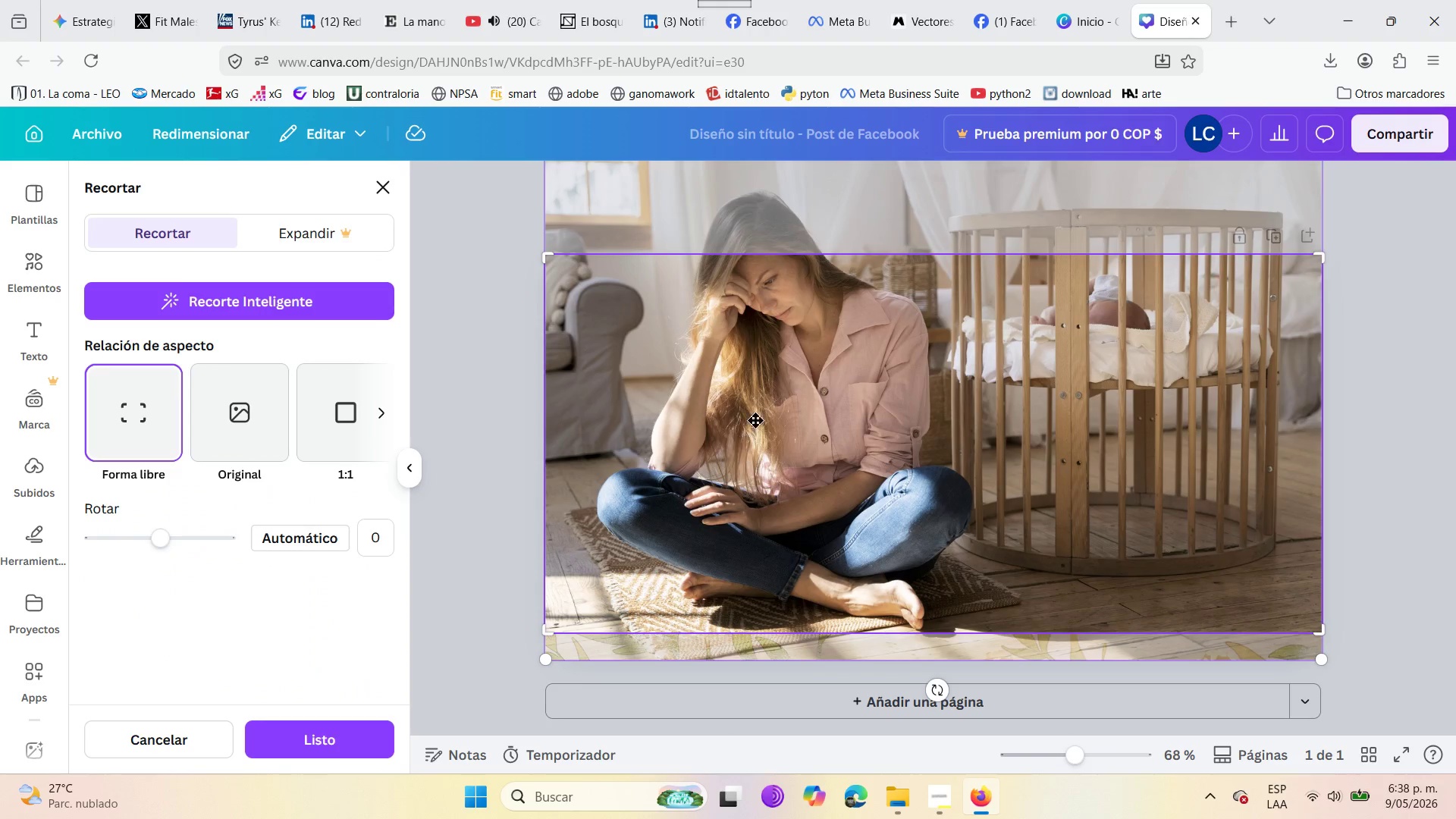 
left_click_drag(start_coordinate=[770, 391], to_coordinate=[798, 501])
 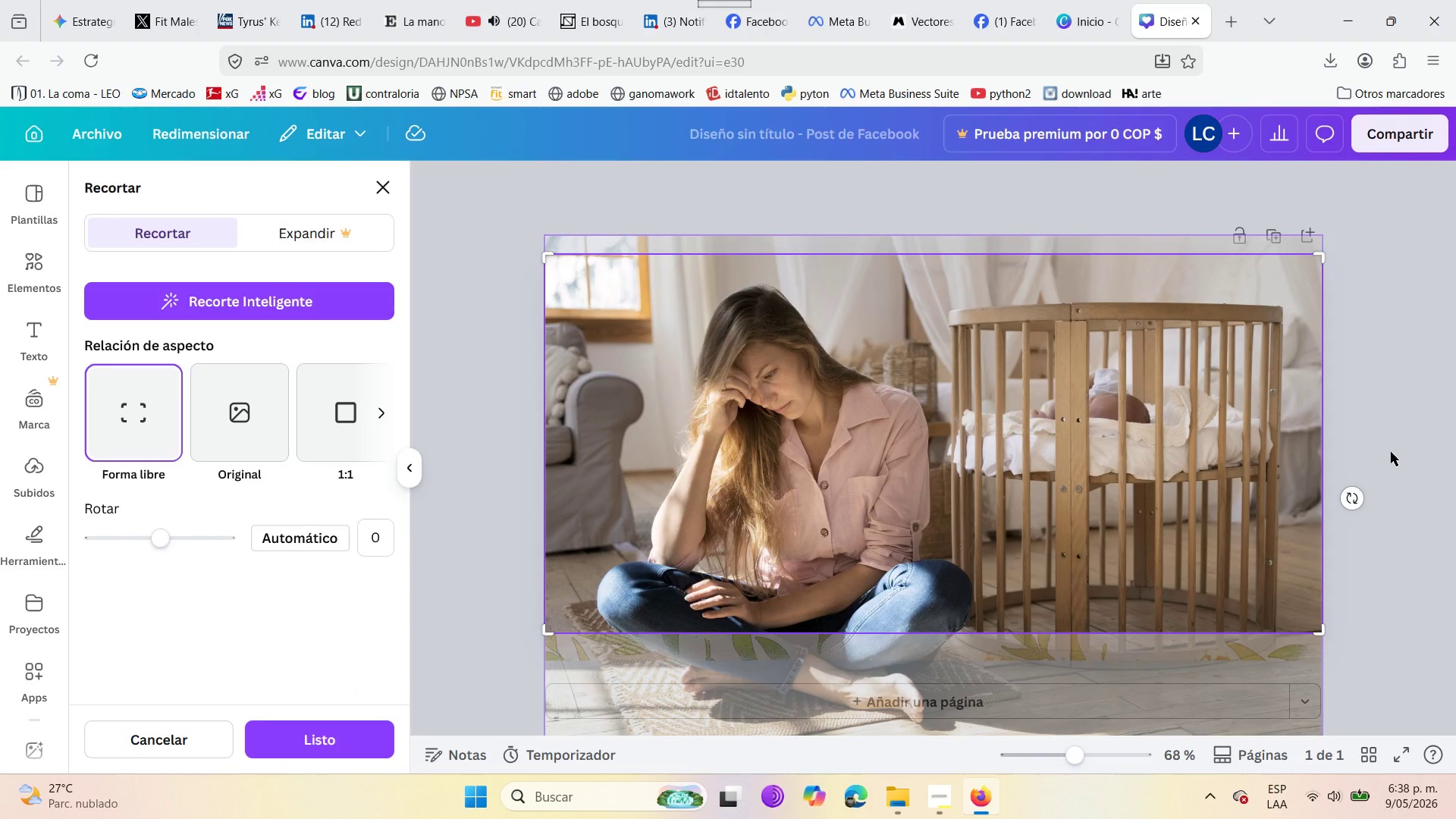 
left_click([1394, 448])
 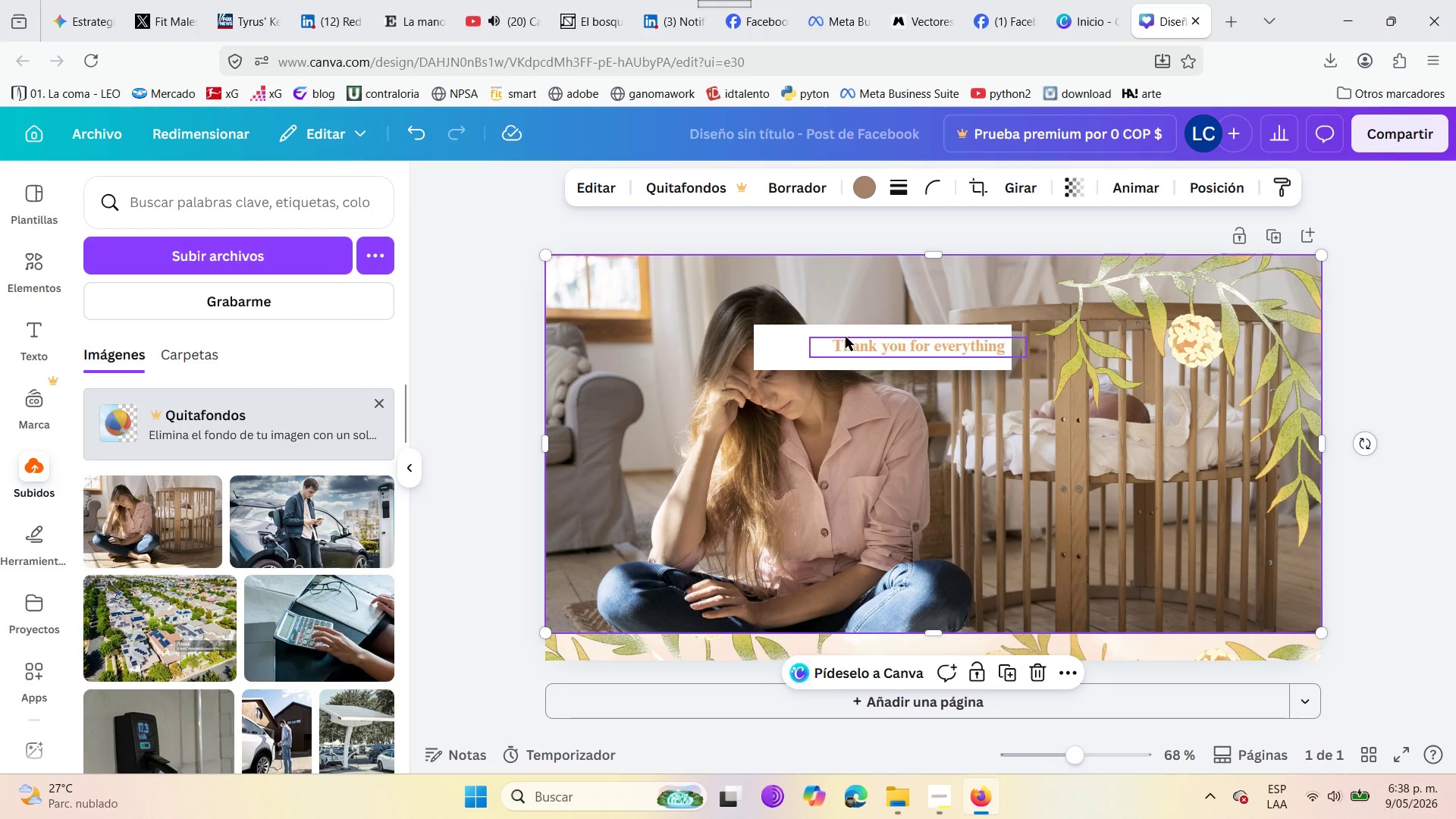 
left_click_drag(start_coordinate=[789, 353], to_coordinate=[1079, 524])
 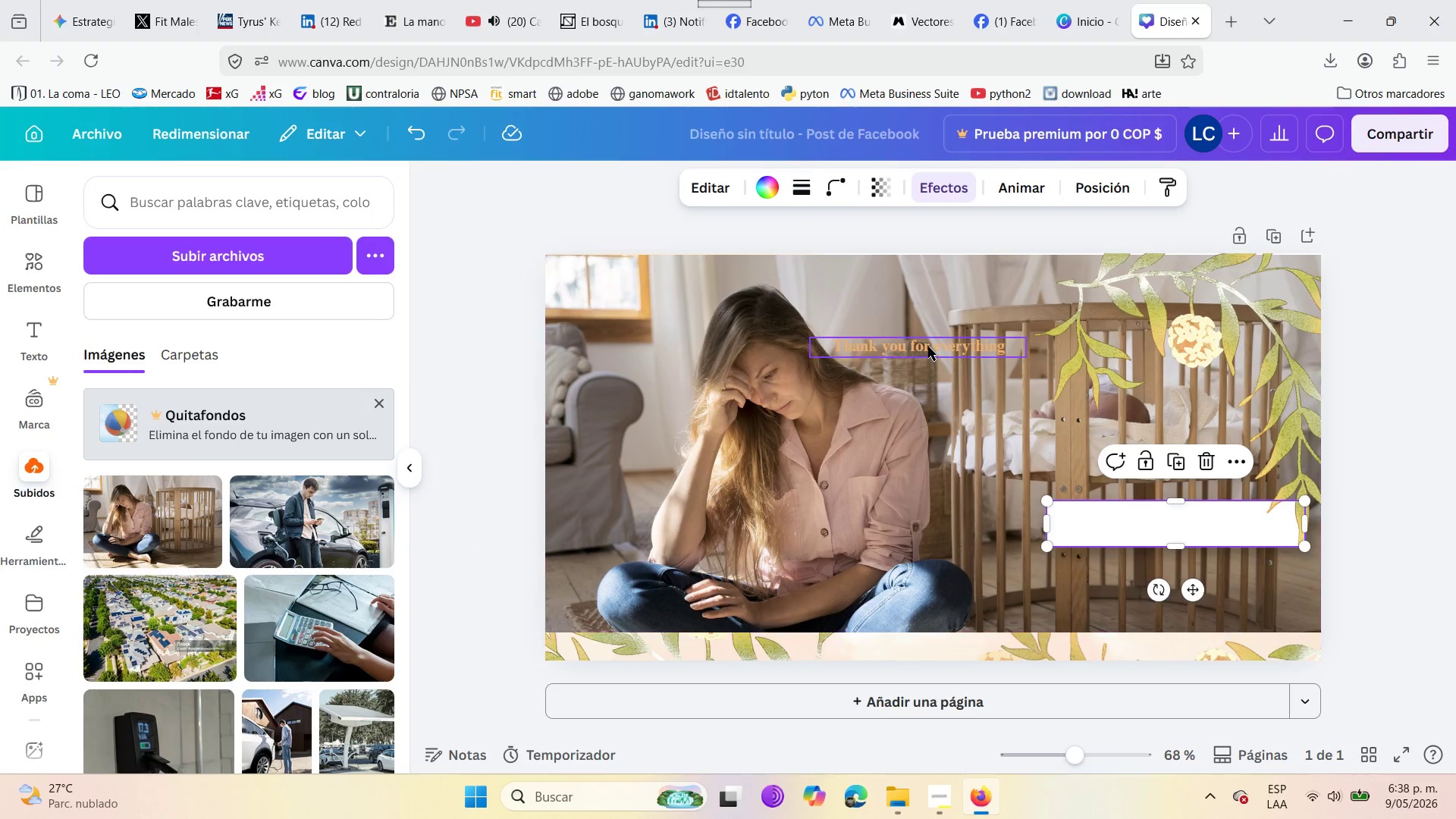 
left_click_drag(start_coordinate=[928, 347], to_coordinate=[1178, 523])
 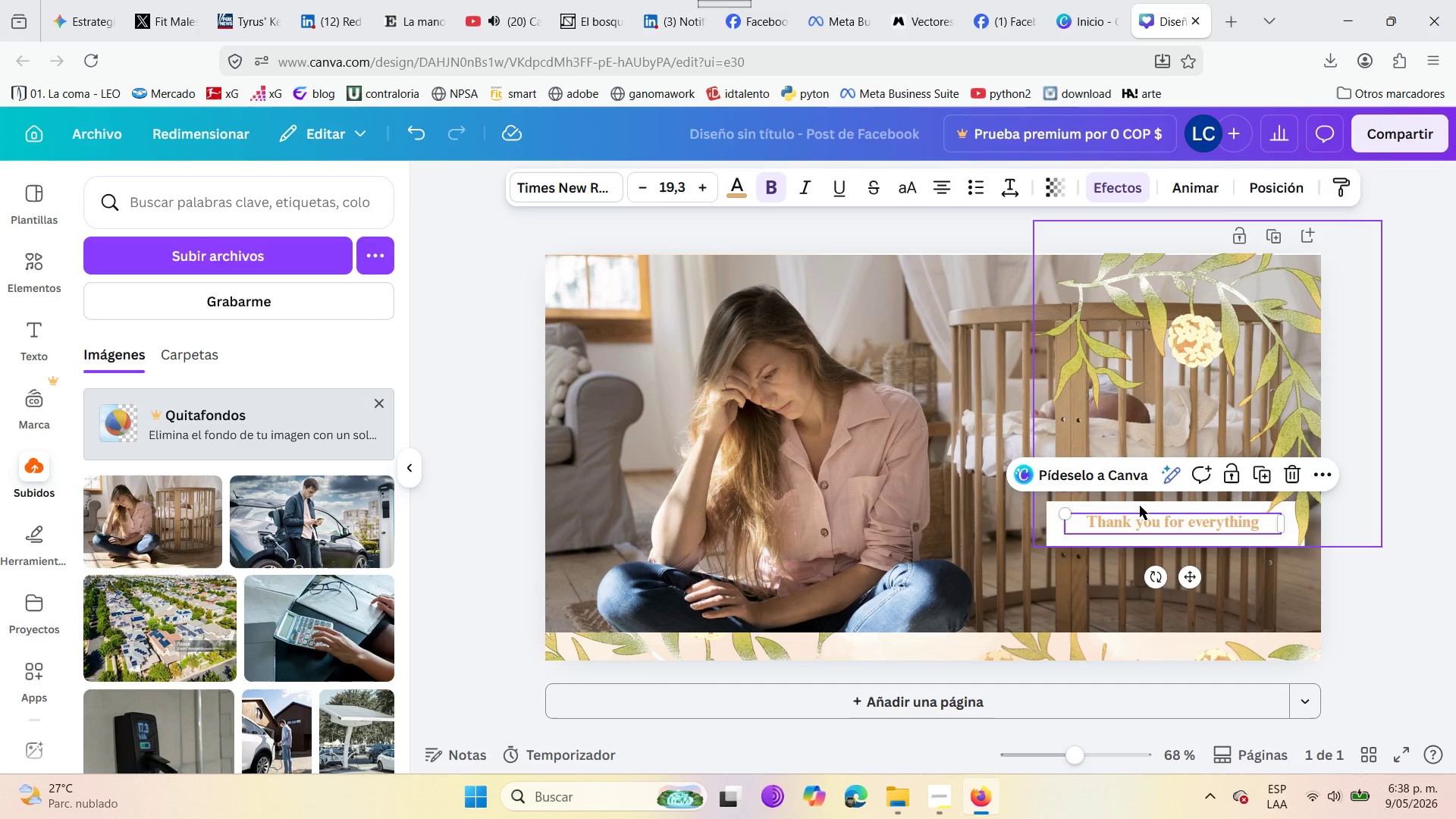 
wait(29.02)
 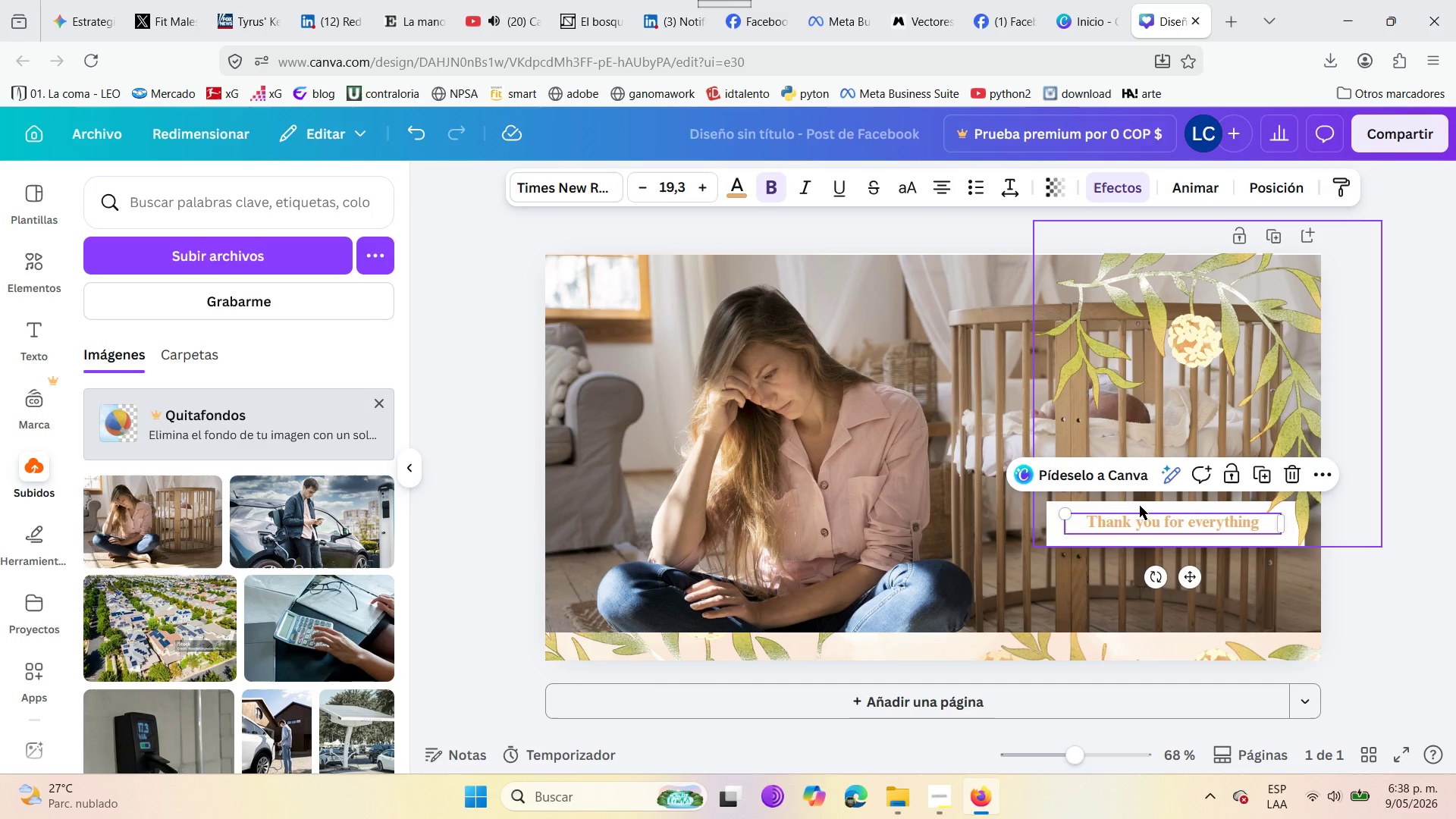 
left_click([509, 571])
 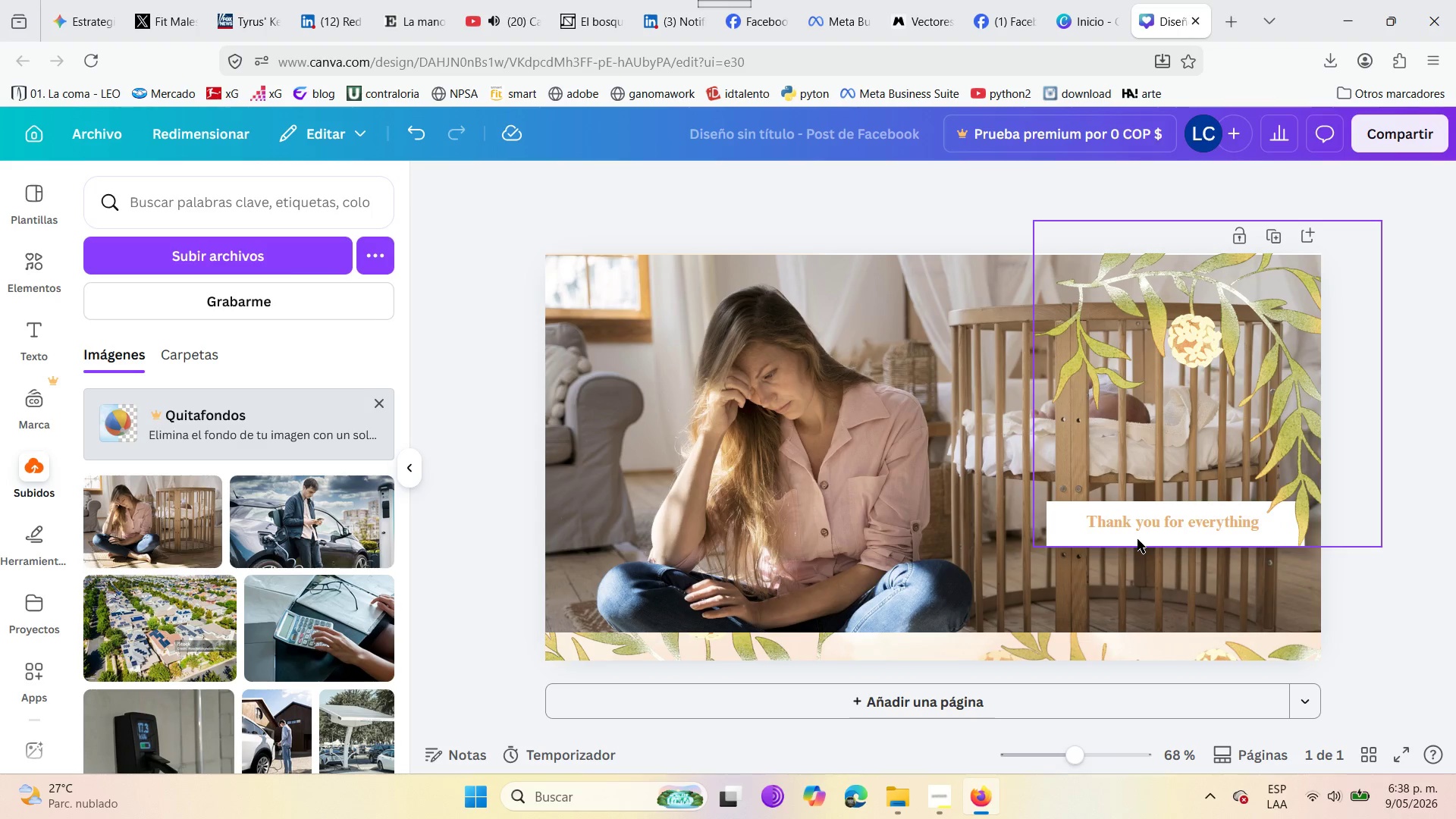 
left_click([1345, 592])
 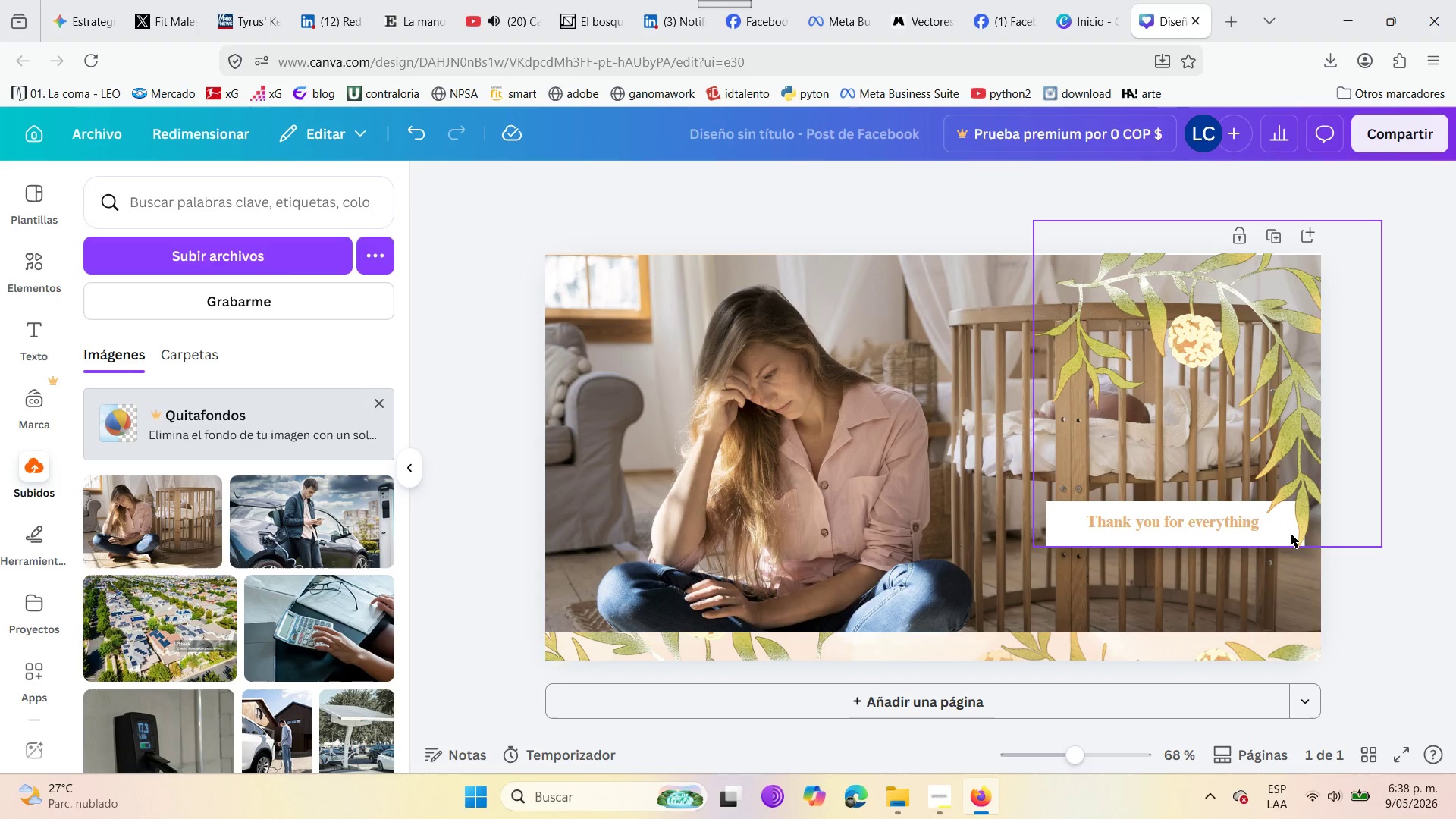 
left_click([1292, 533])
 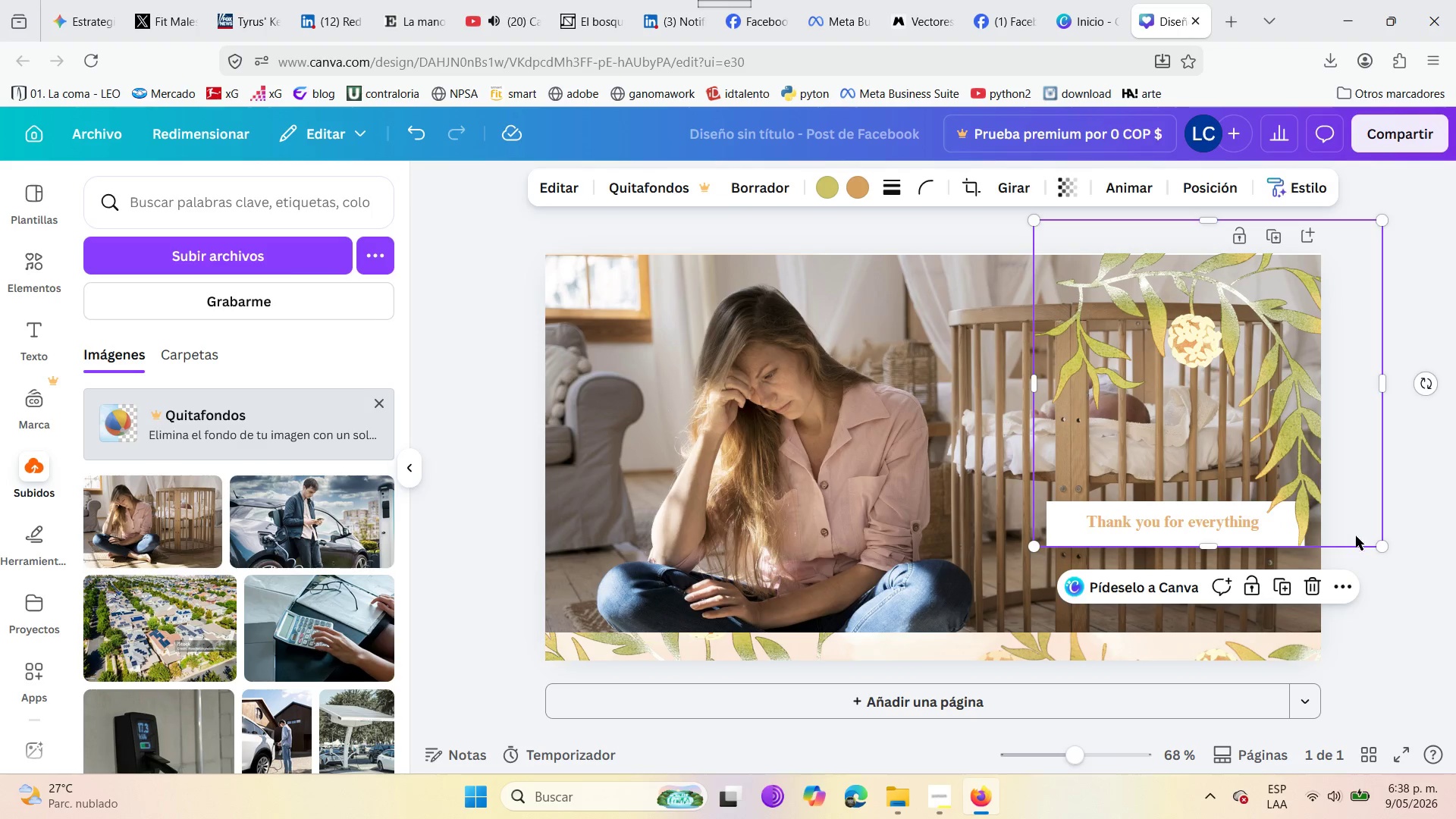 
left_click([1368, 543])
 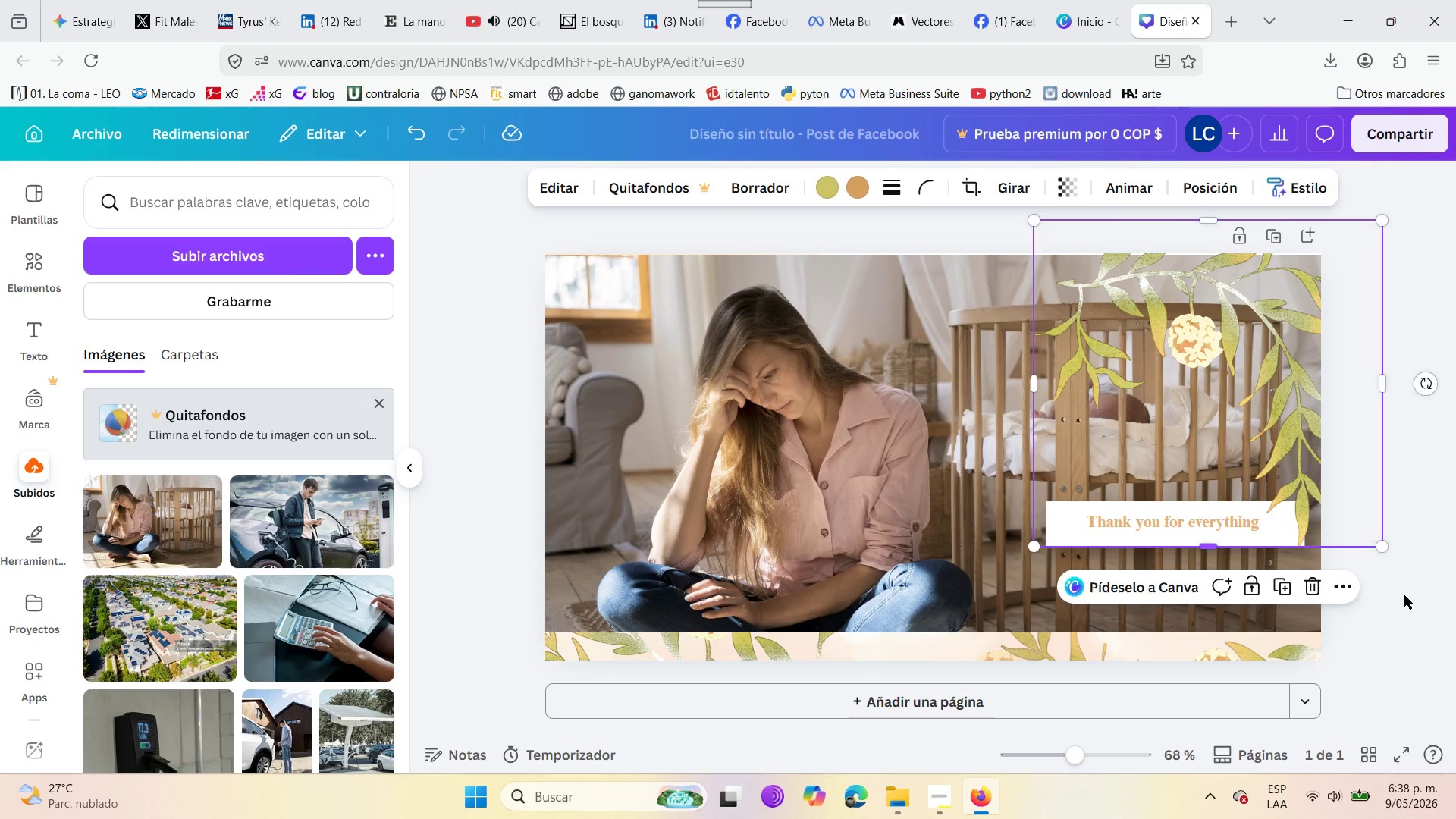 
left_click([1419, 610])
 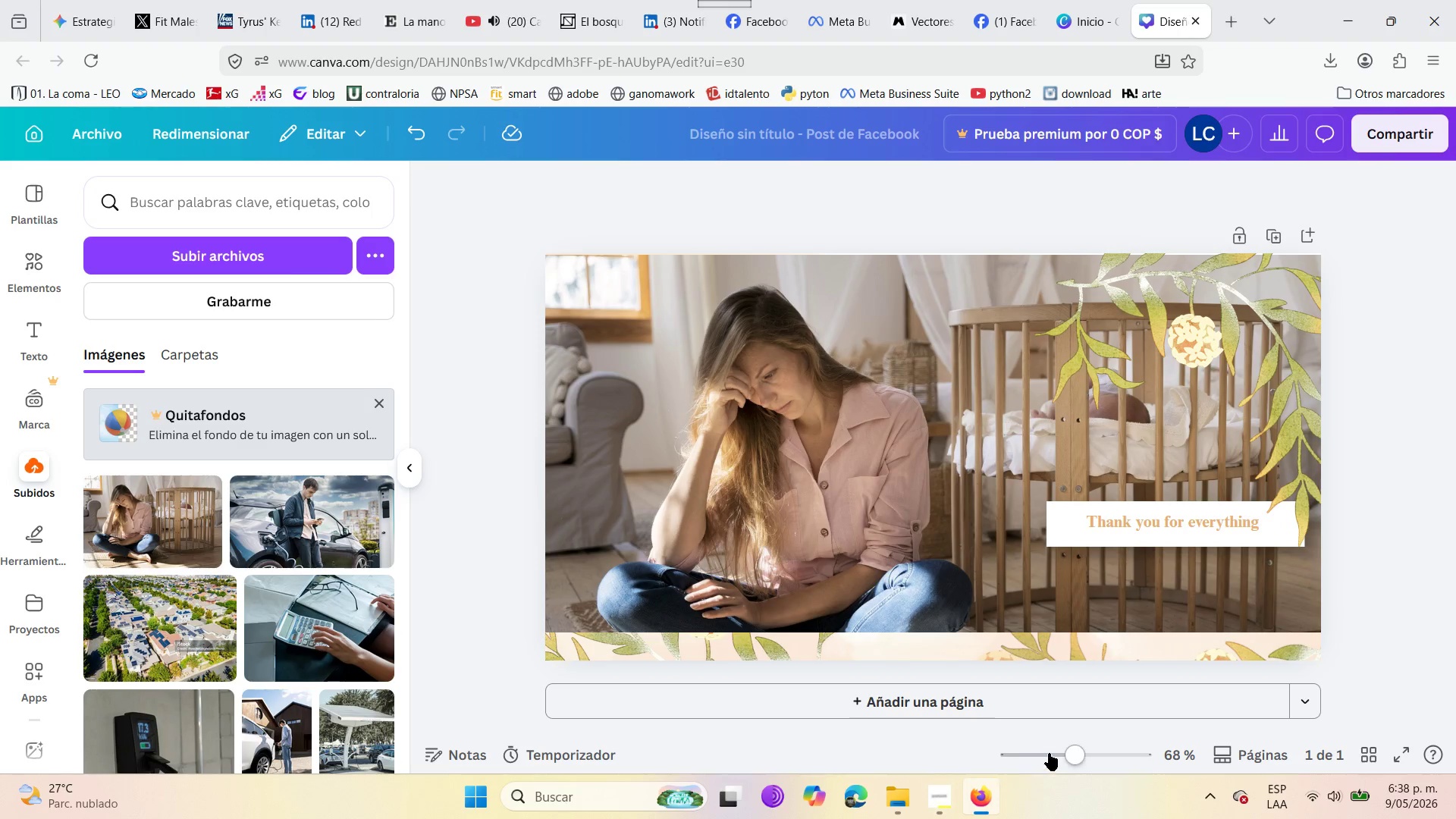 
left_click([949, 800])
 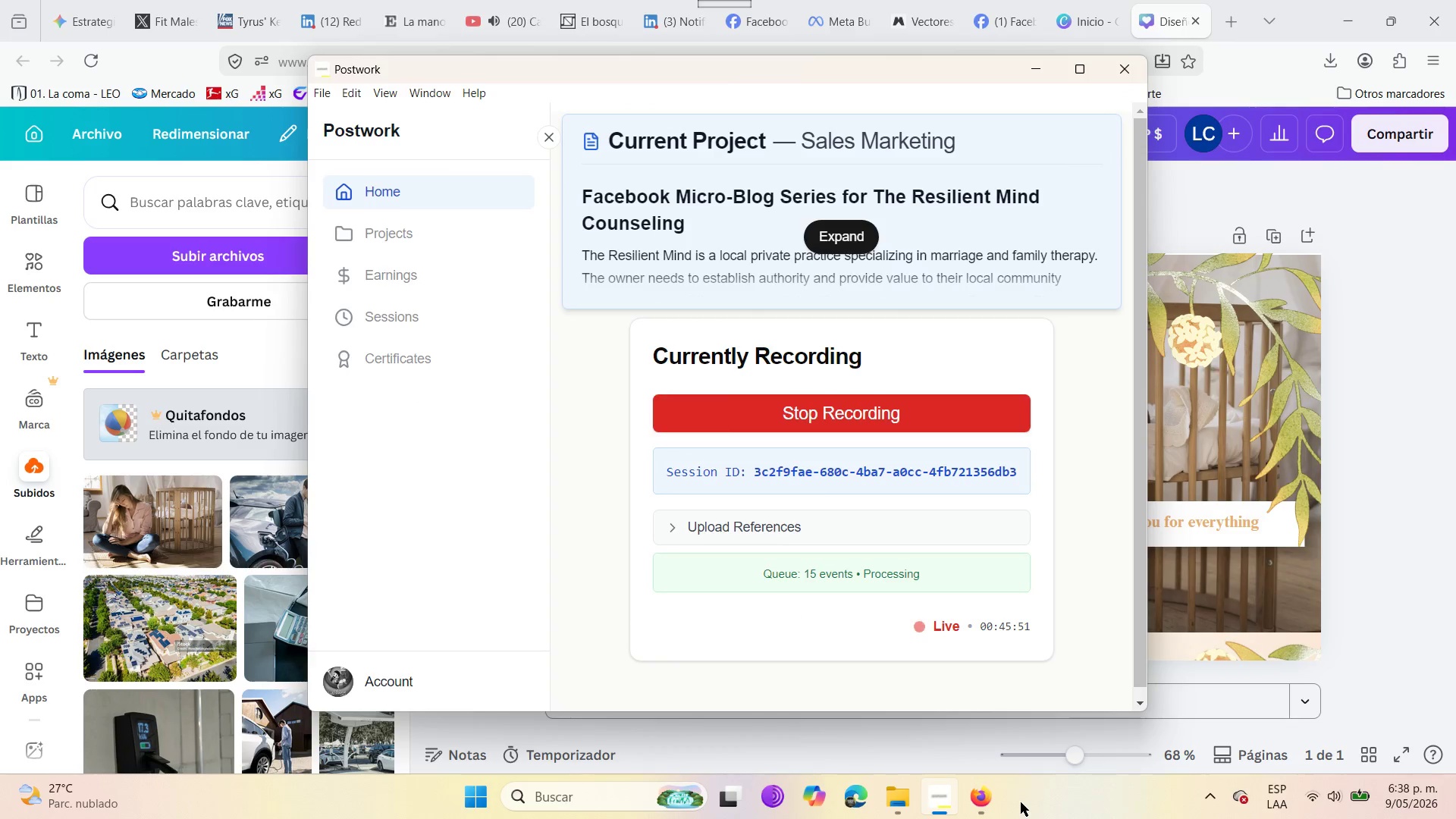 
left_click([990, 810])
 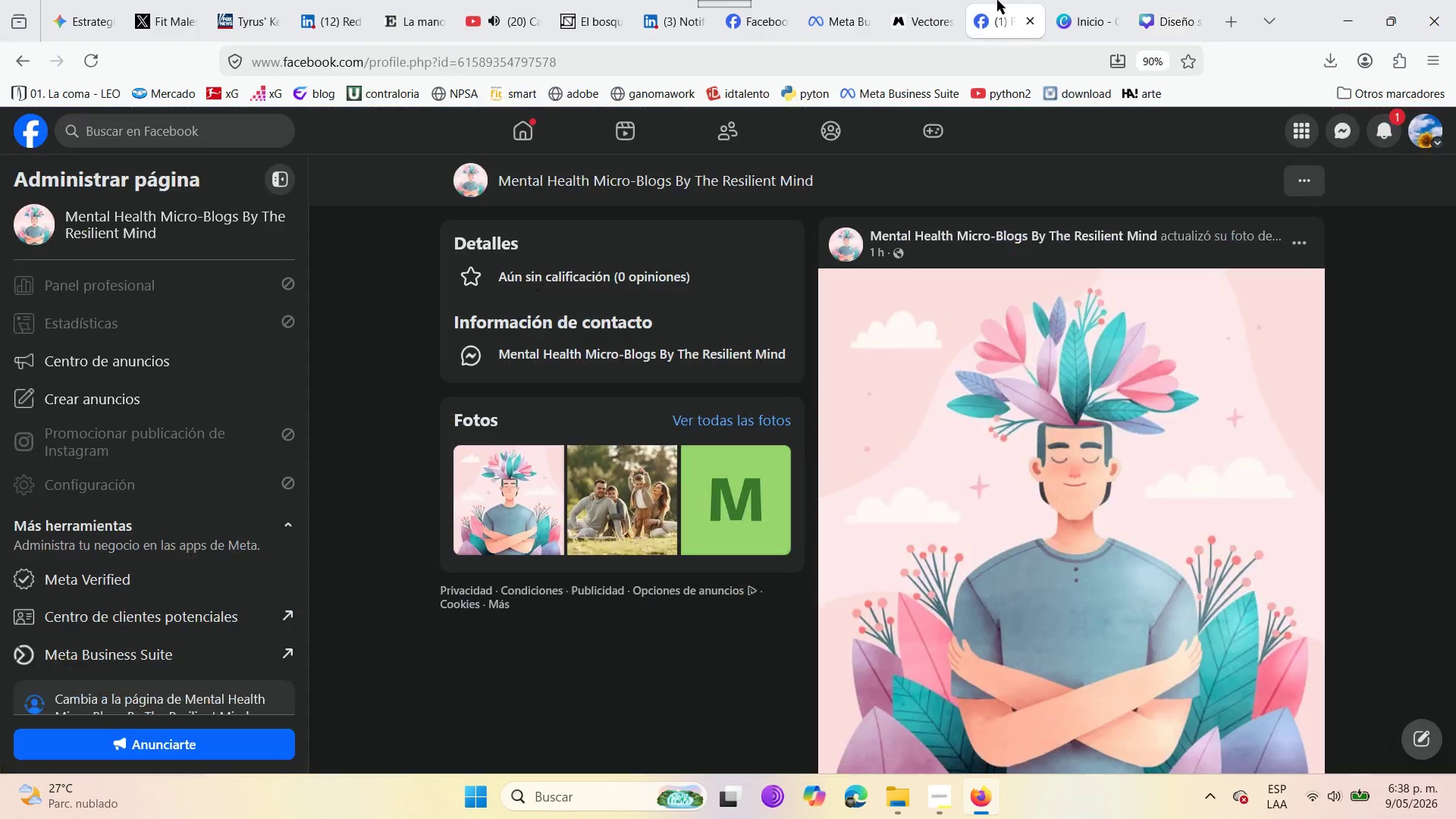 
wait(5.03)
 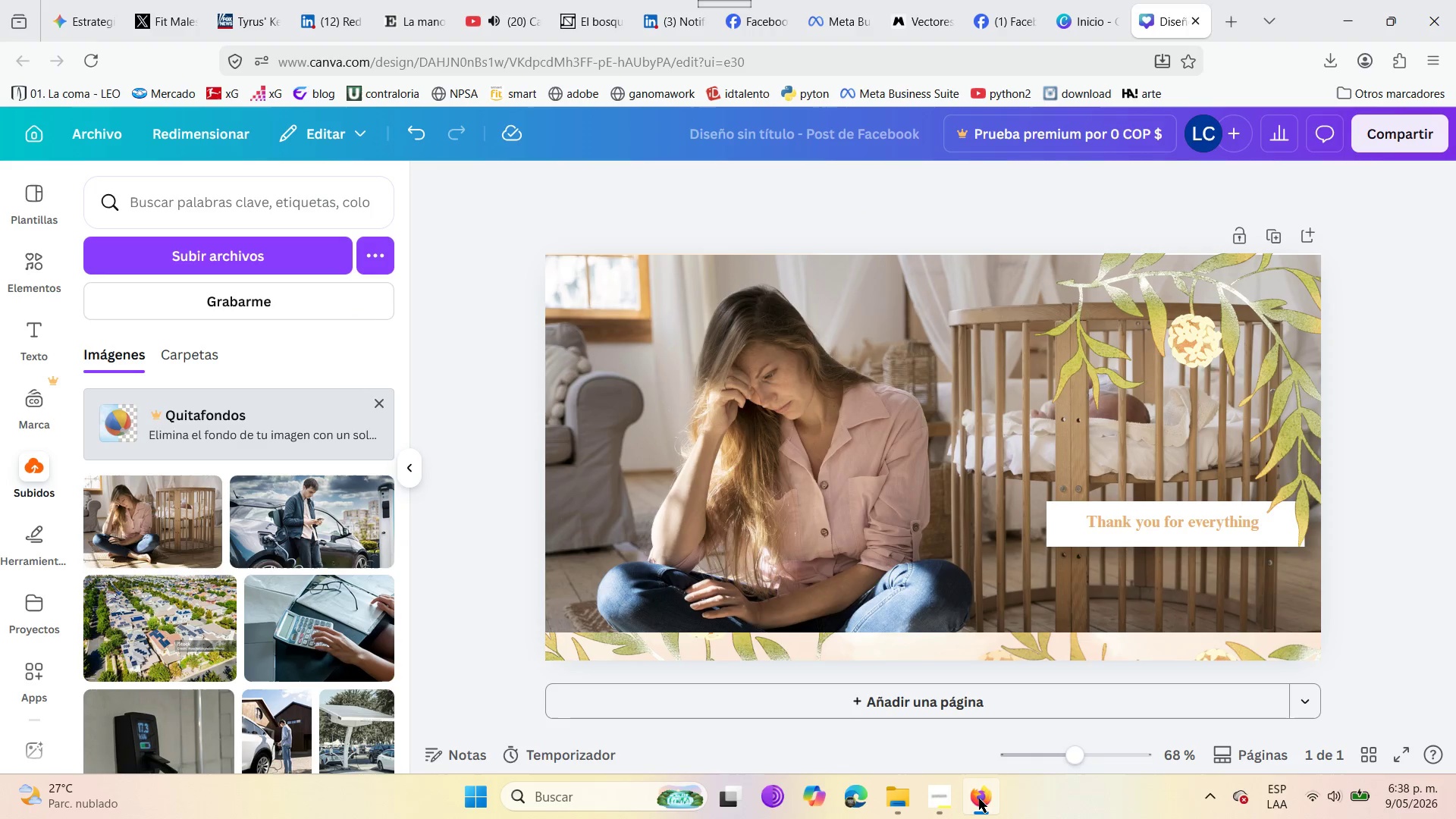 
left_click([844, 0])
 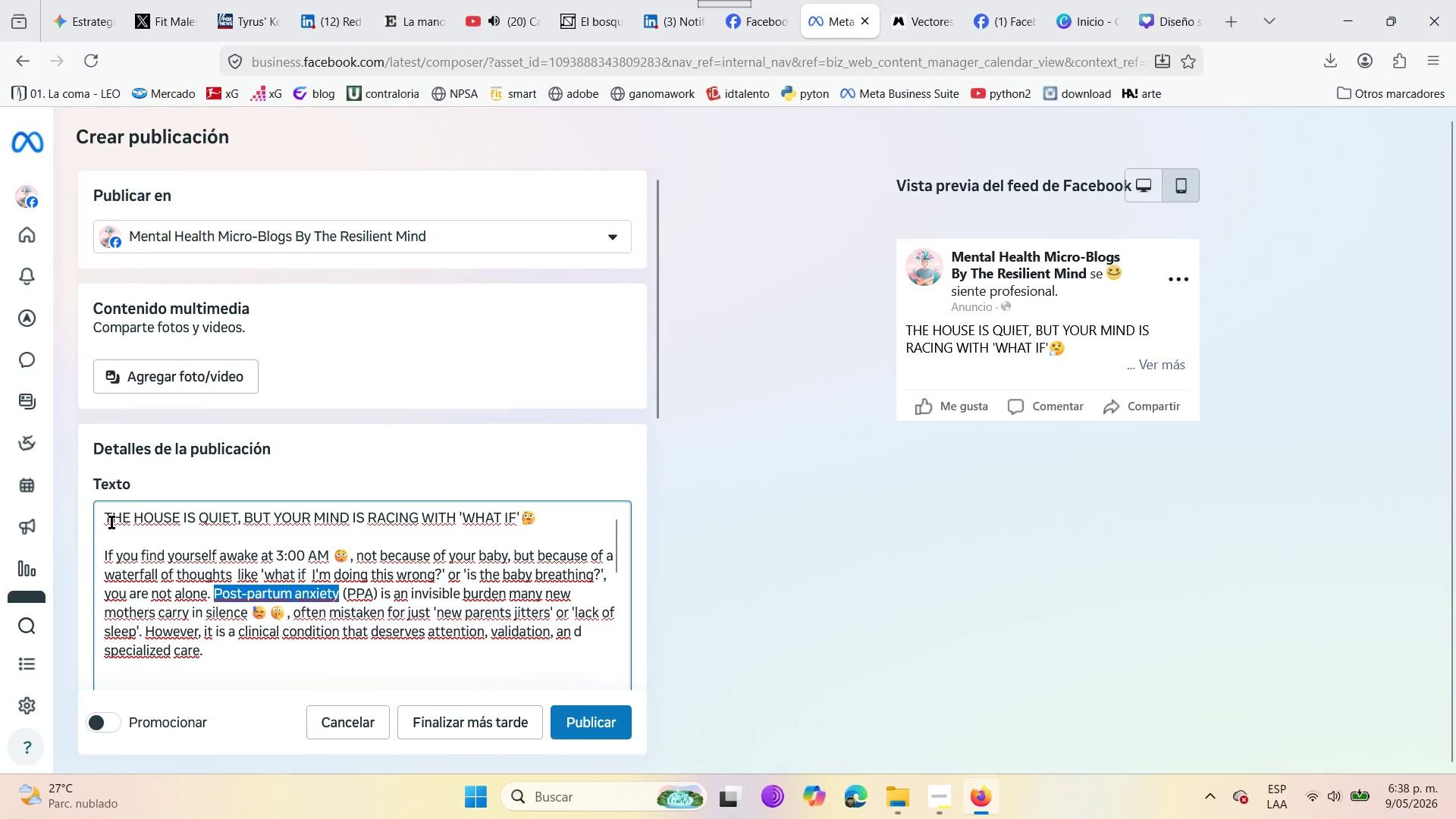 
left_click_drag(start_coordinate=[107, 520], to_coordinate=[520, 512])
 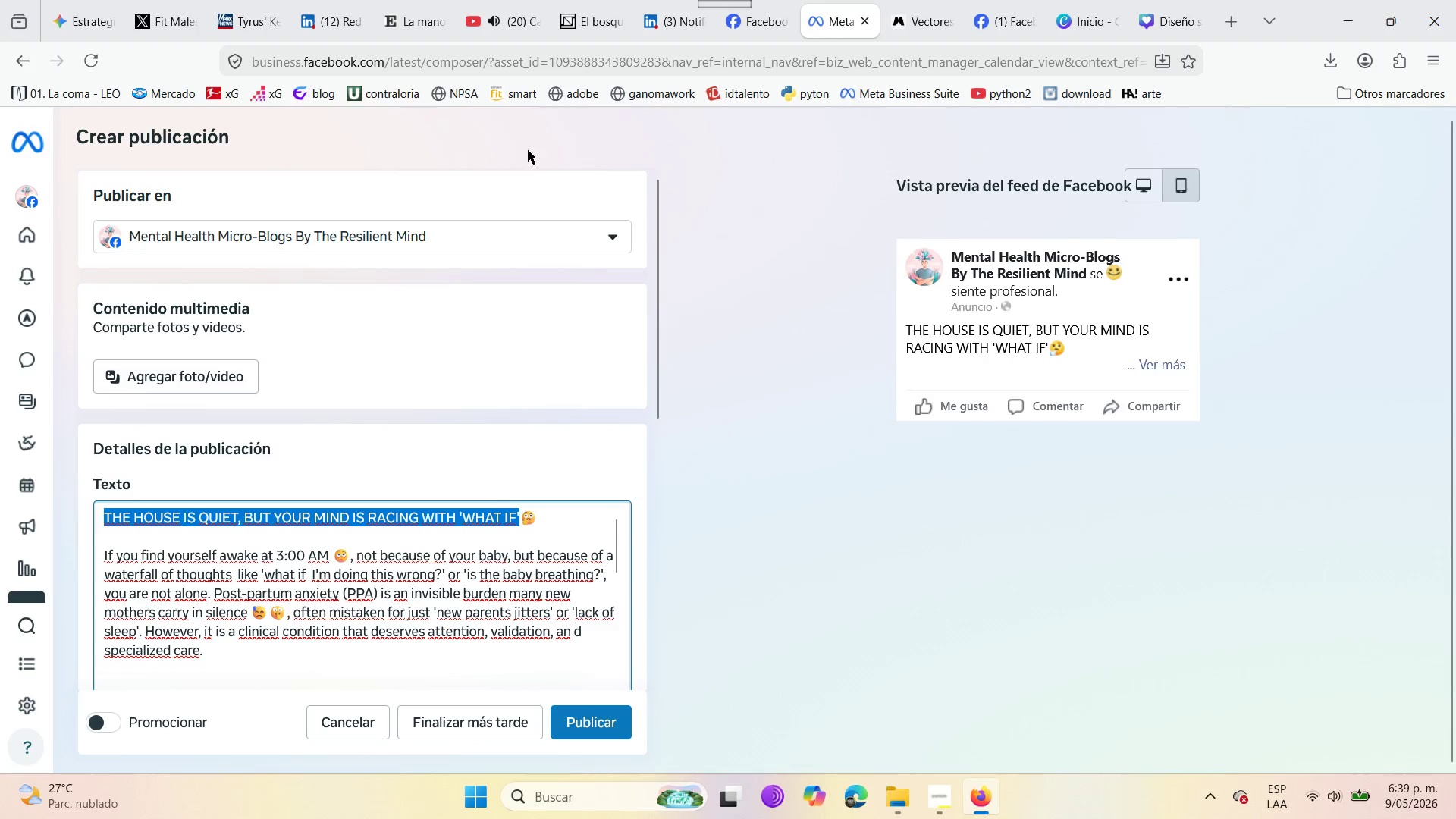 
key(Control+C)
 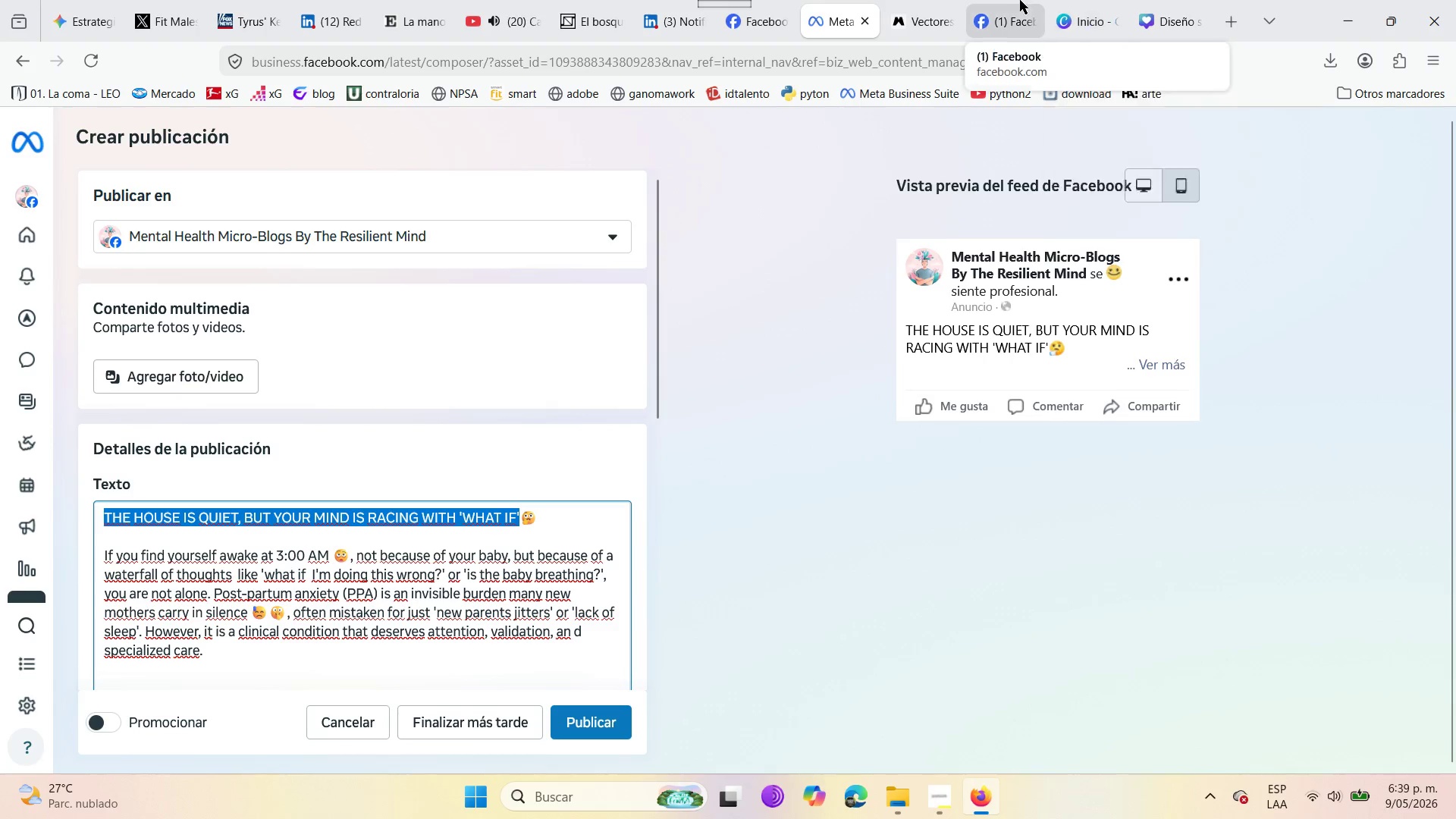 
left_click([1062, 0])
 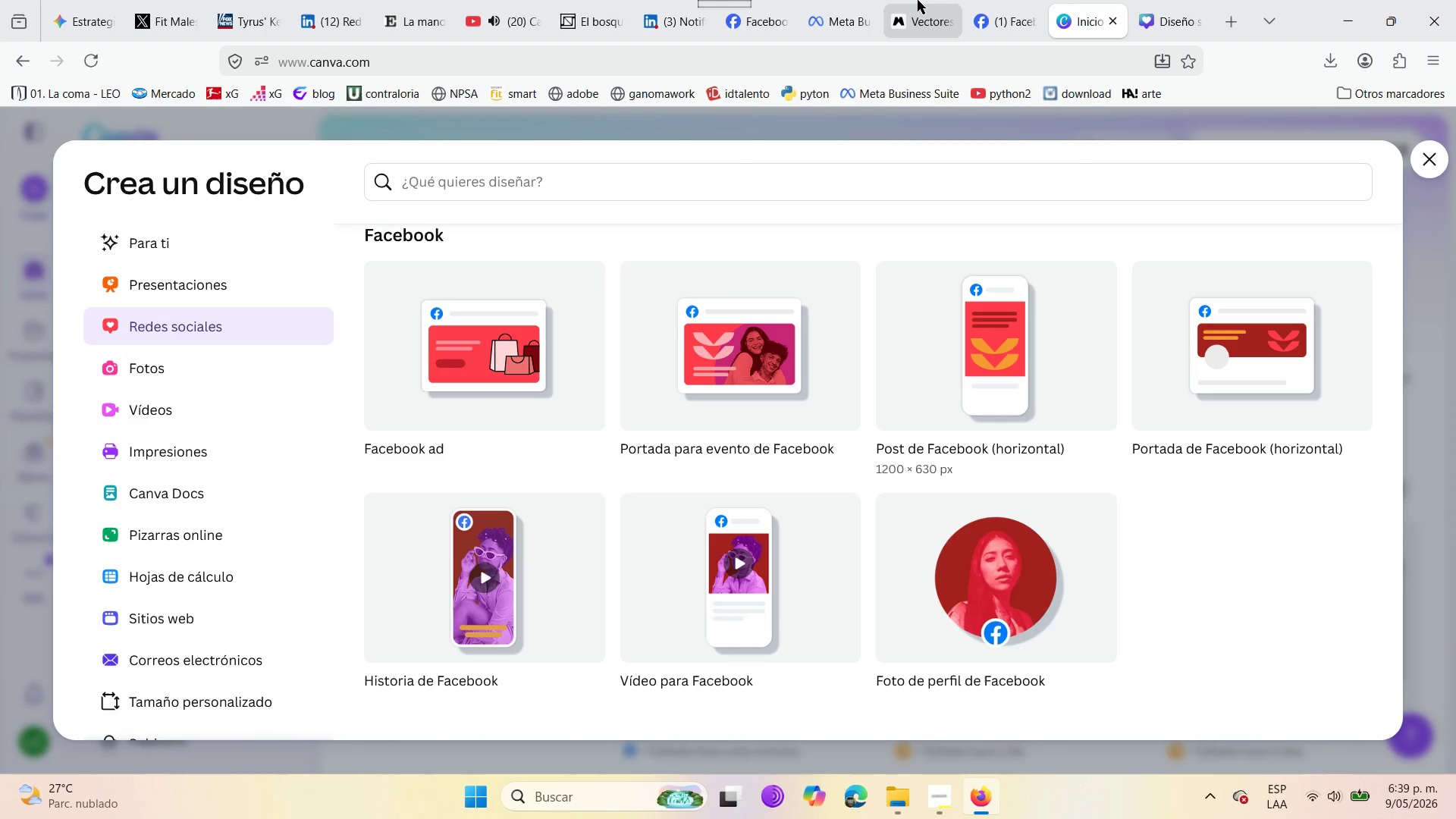 
left_click([916, 0])
 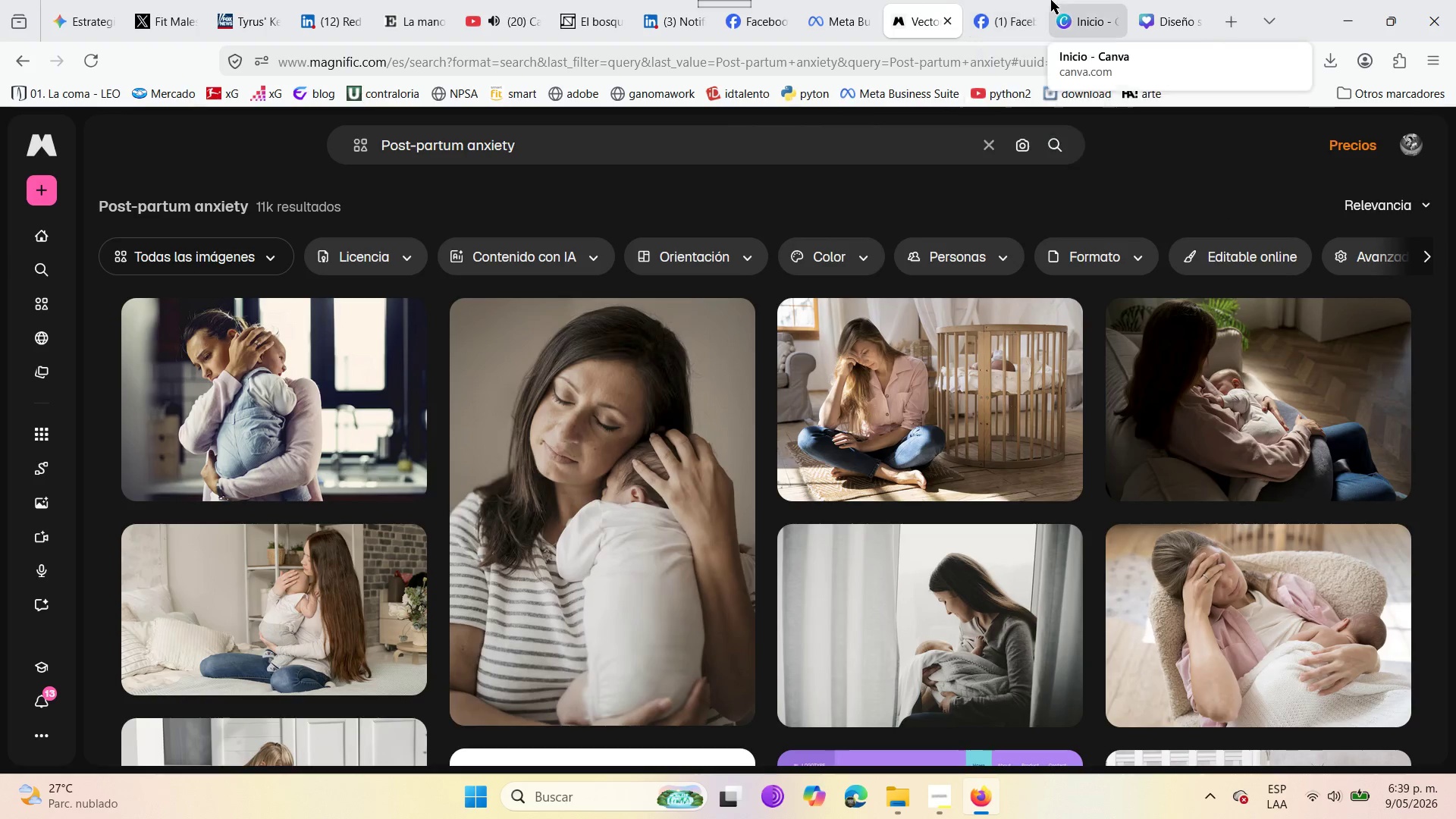 
double_click([1154, 0])
 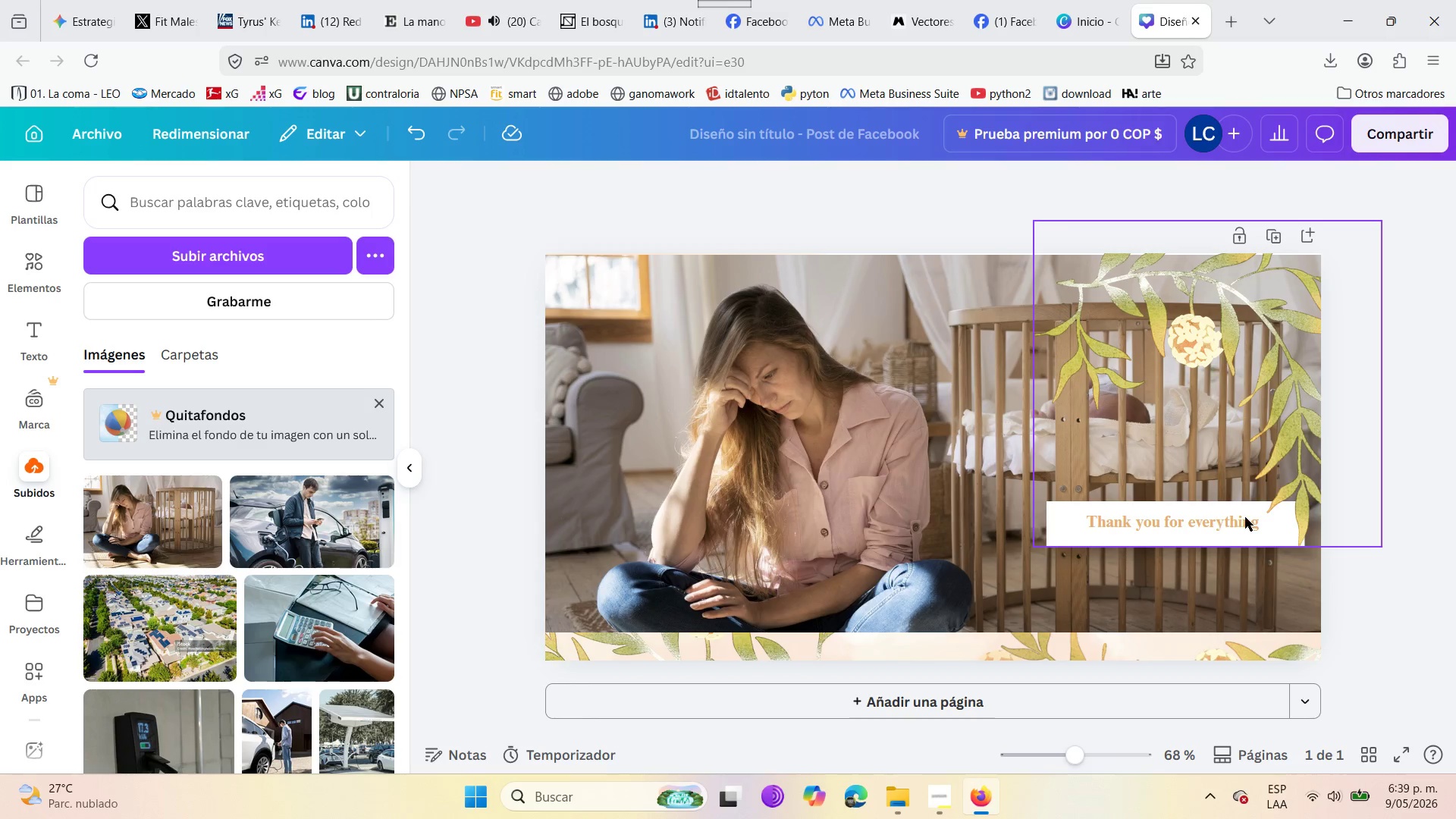 
left_click([1252, 517])
 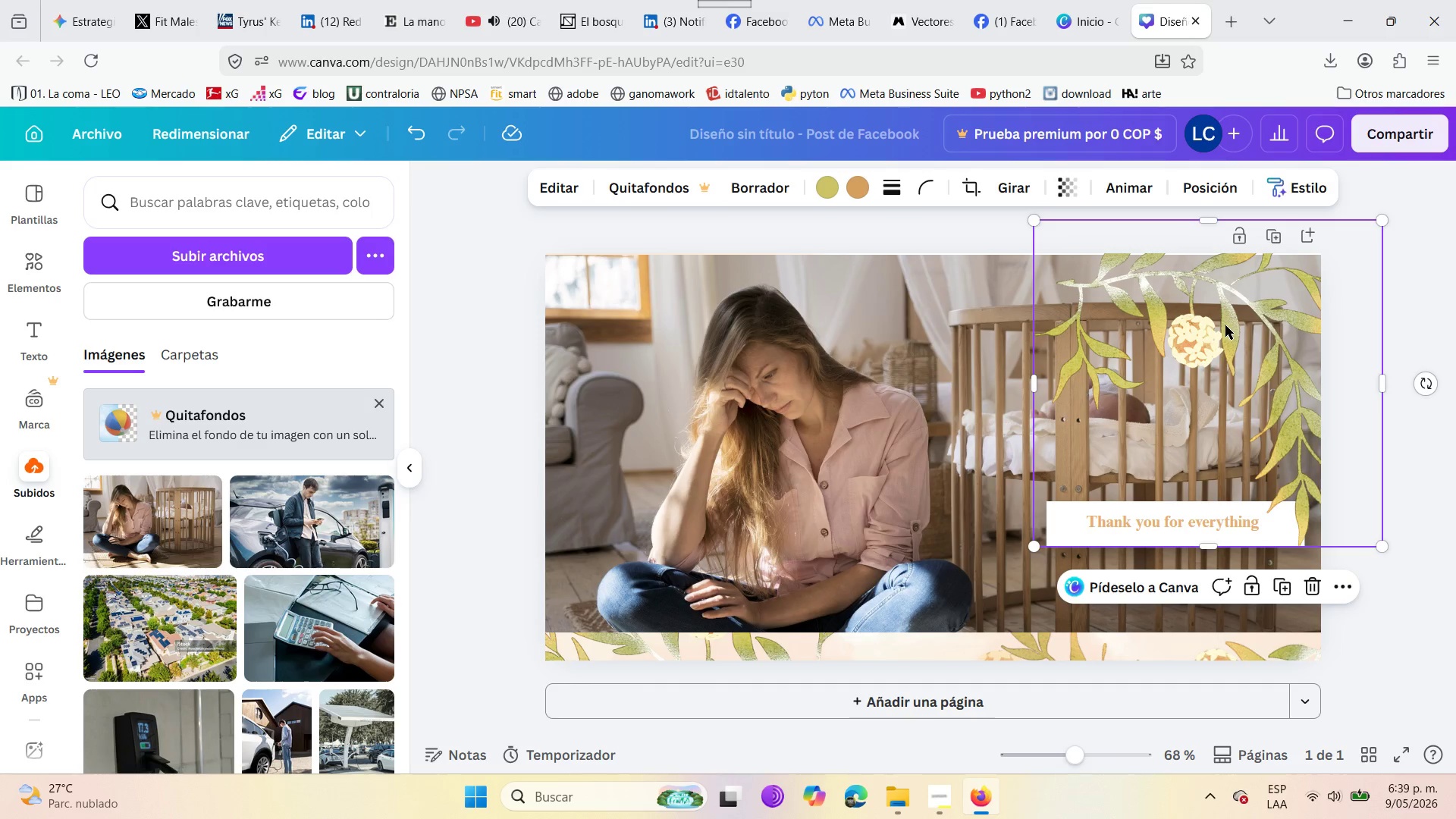 
left_click_drag(start_coordinate=[1225, 325], to_coordinate=[1181, 258])
 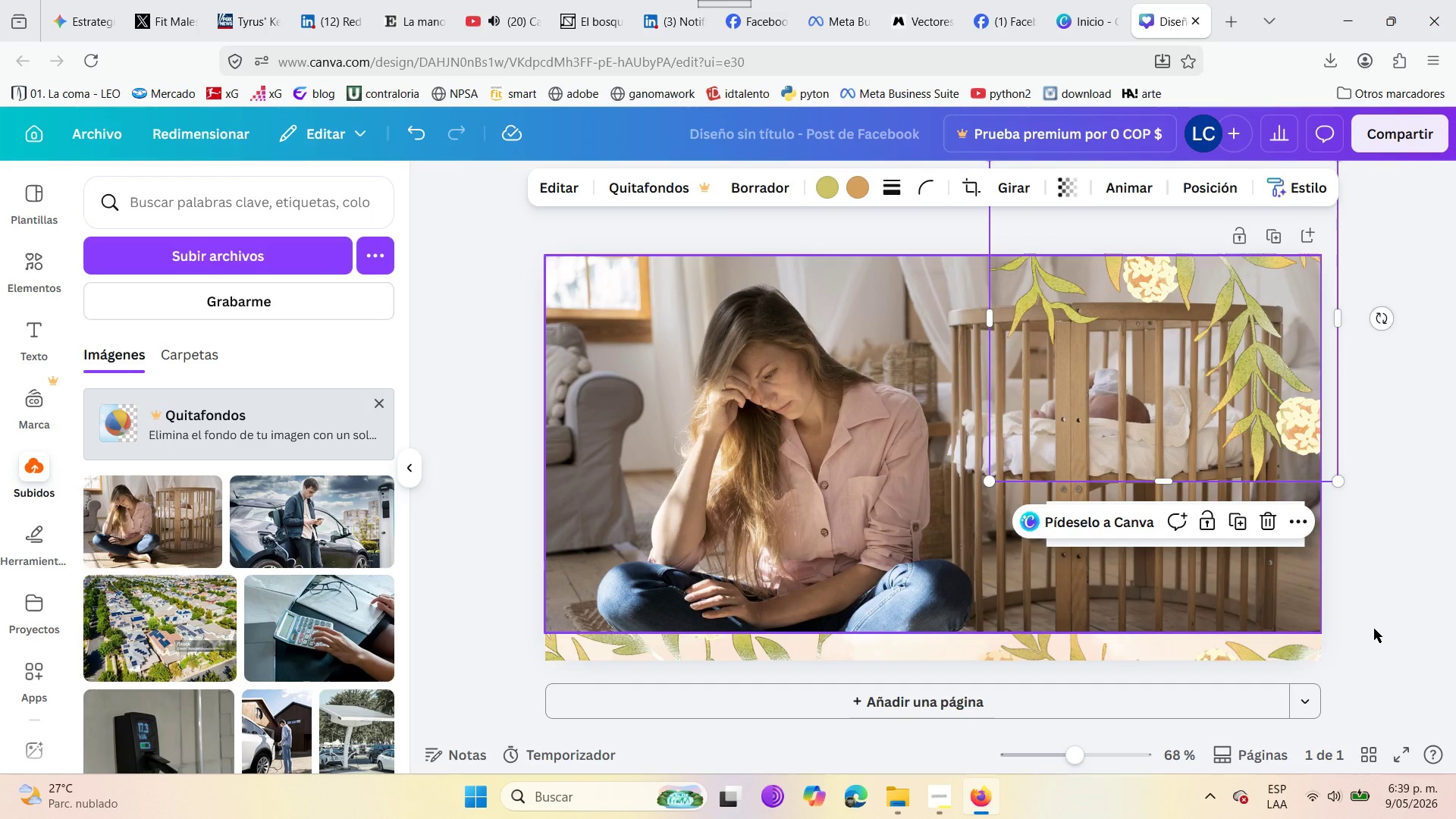 
left_click([1387, 620])
 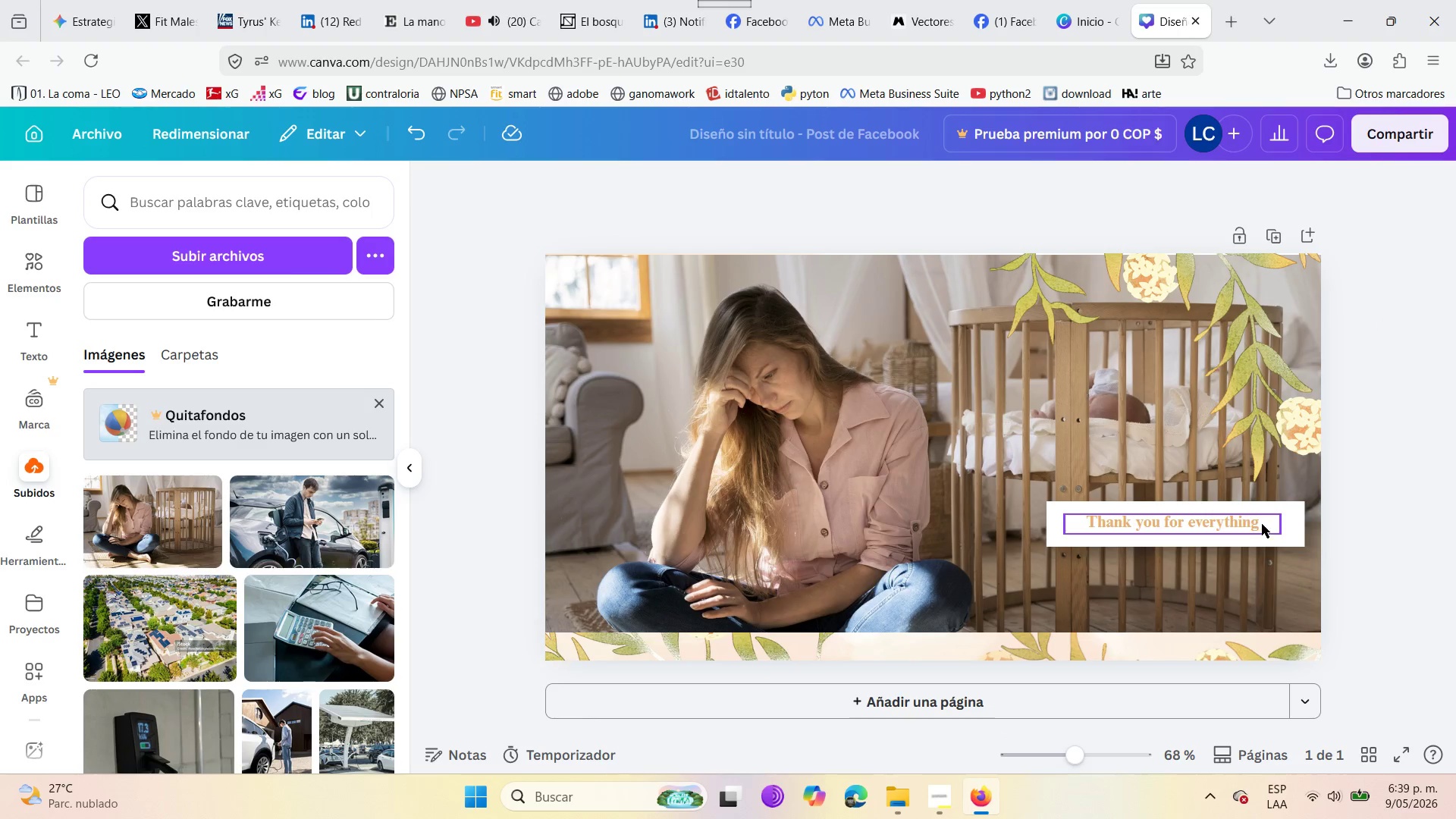 
double_click([1268, 523])
 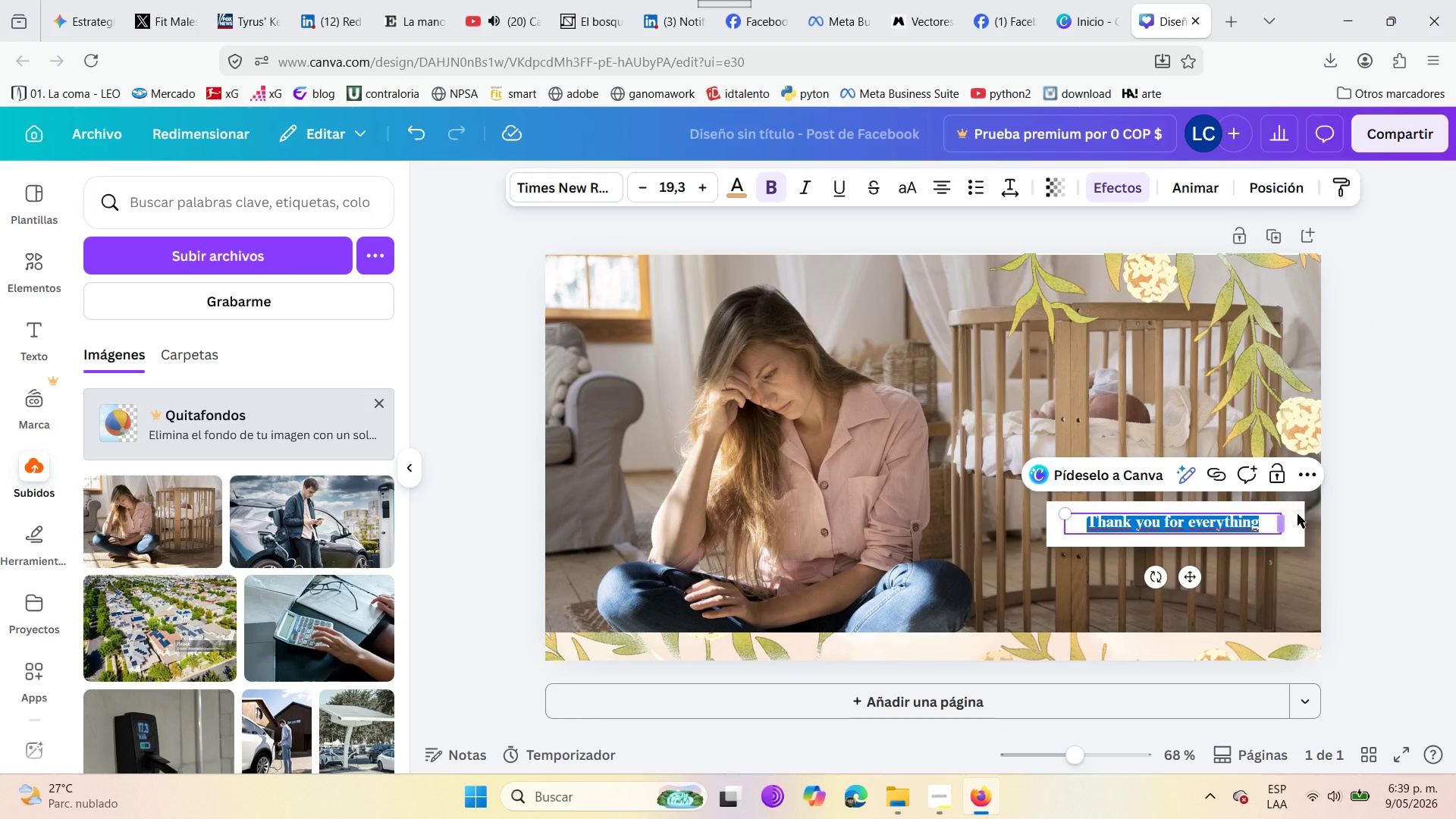 
key(Backspace)
 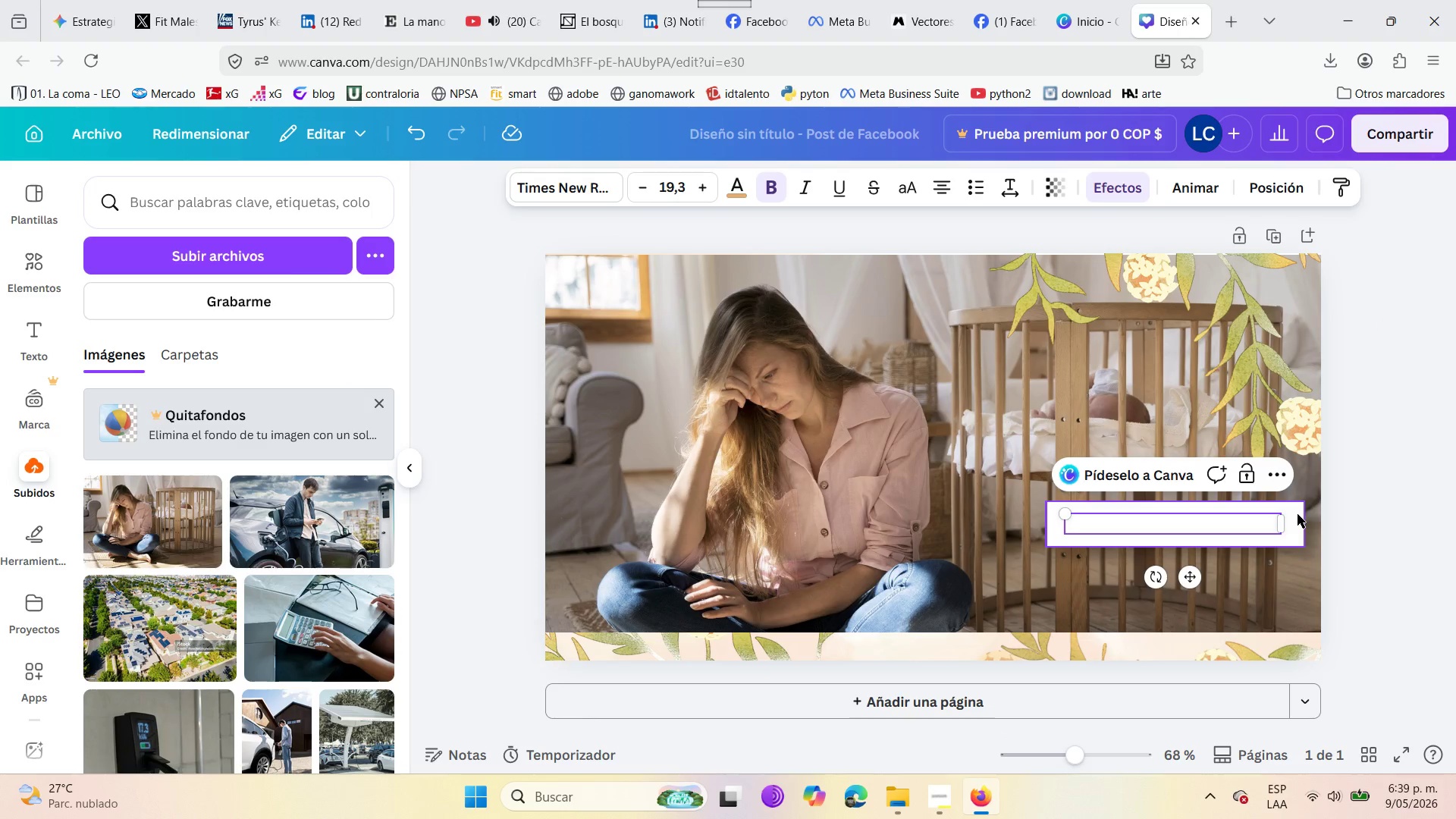 
key(Control+V)
 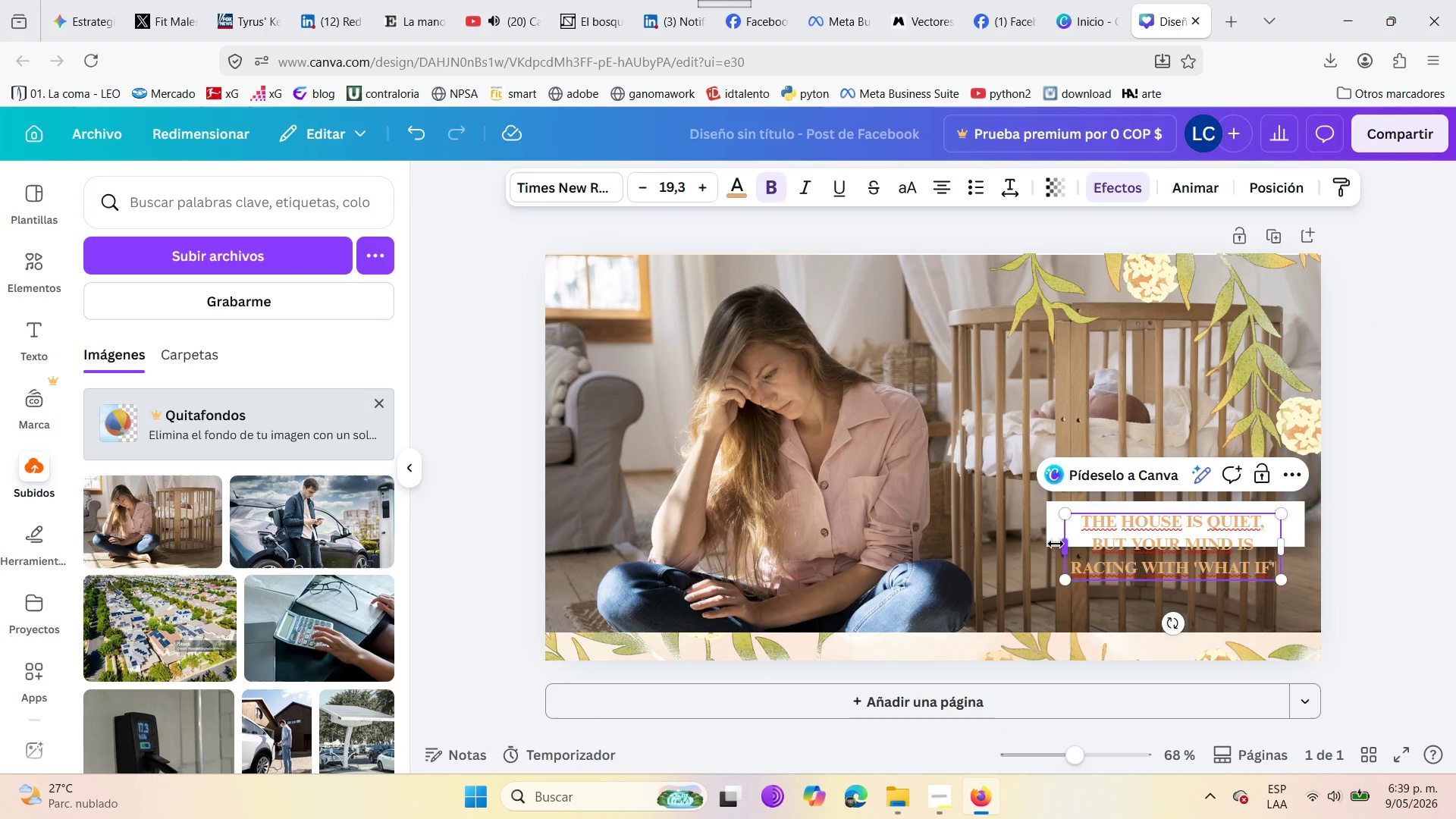 
left_click_drag(start_coordinate=[1062, 551], to_coordinate=[1018, 560])
 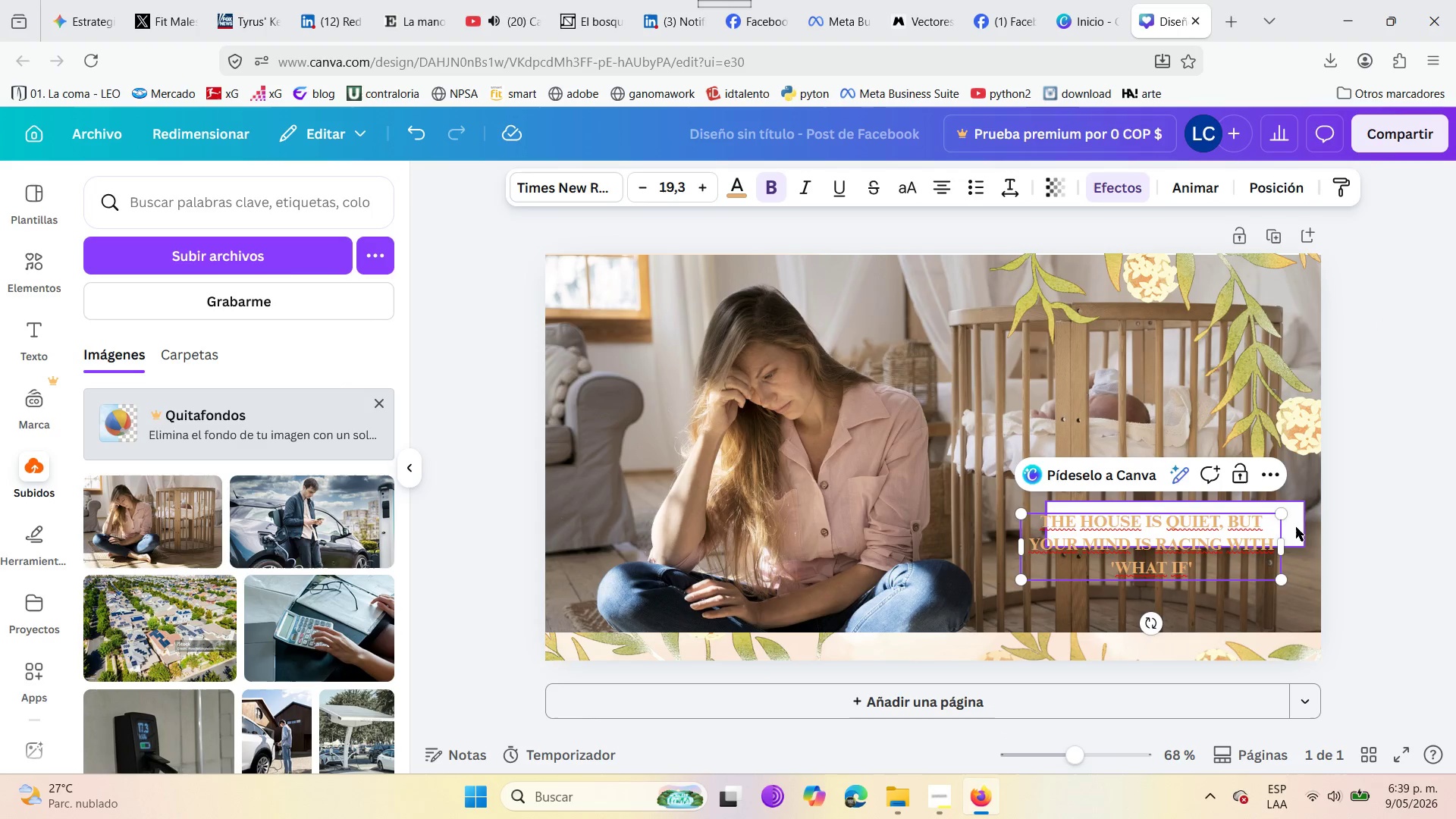 
left_click_drag(start_coordinate=[1296, 526], to_coordinate=[1185, 465])
 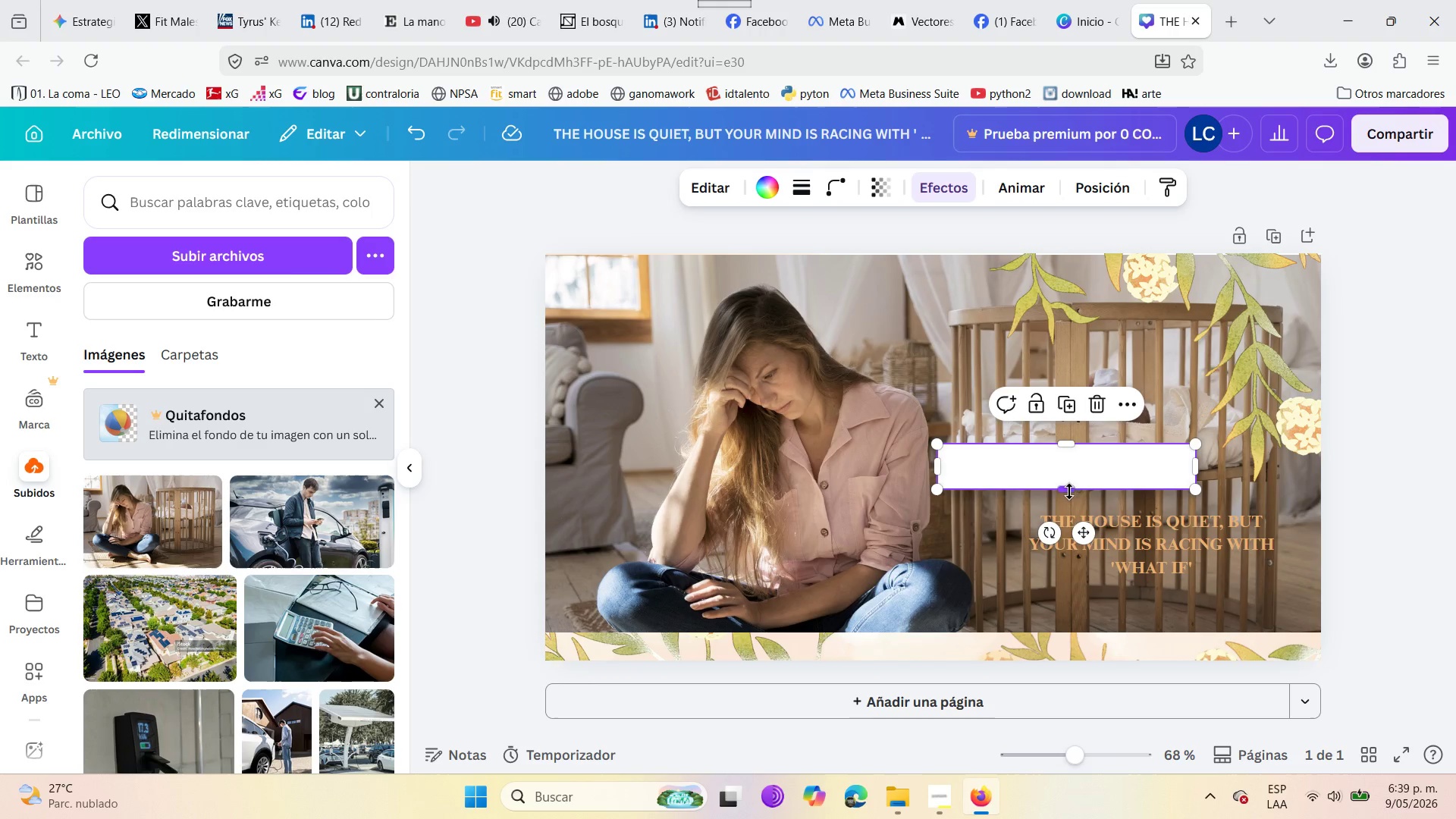 
left_click_drag(start_coordinate=[1067, 491], to_coordinate=[1077, 585])
 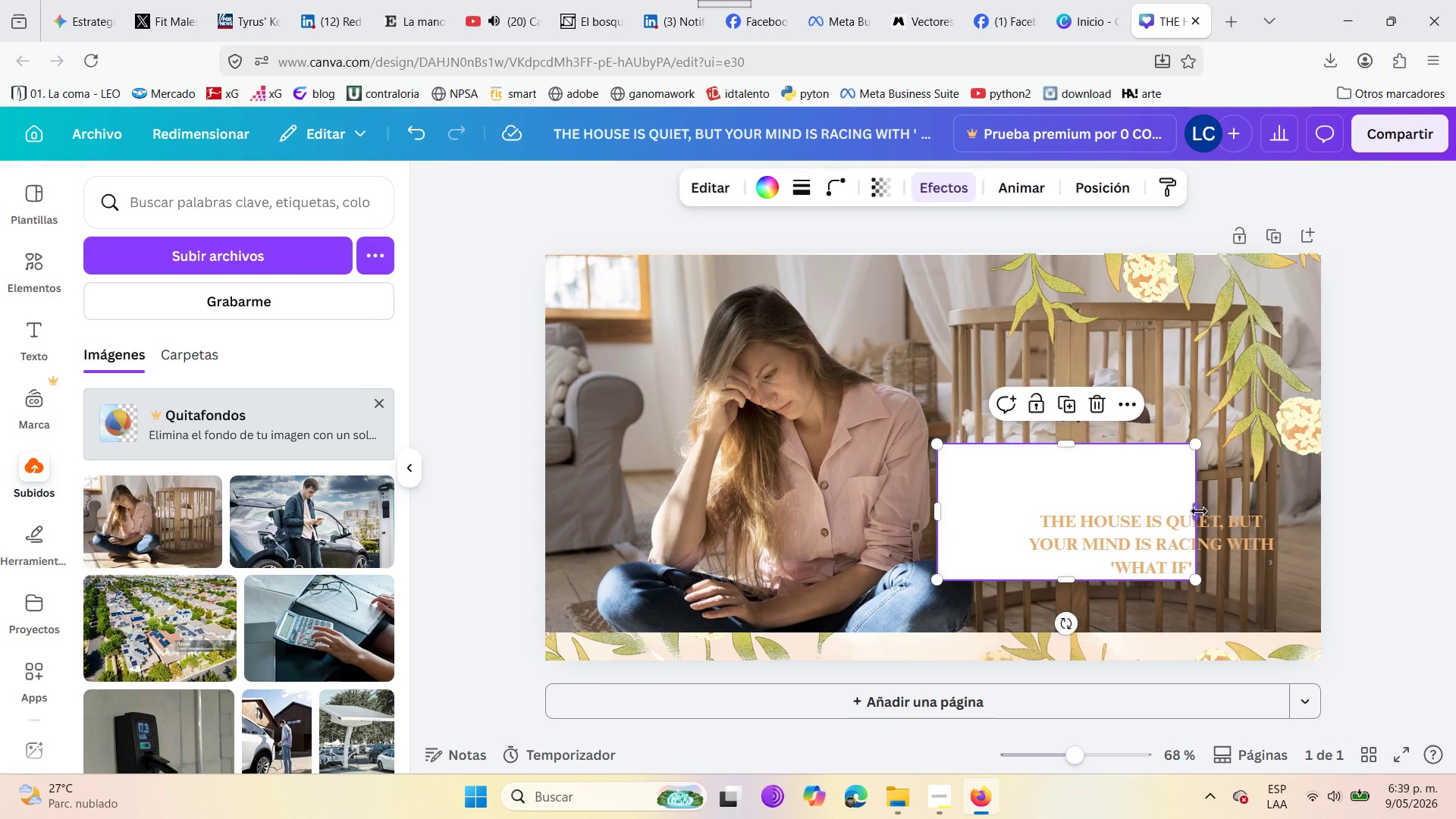 
left_click_drag(start_coordinate=[1199, 511], to_coordinate=[1287, 522])
 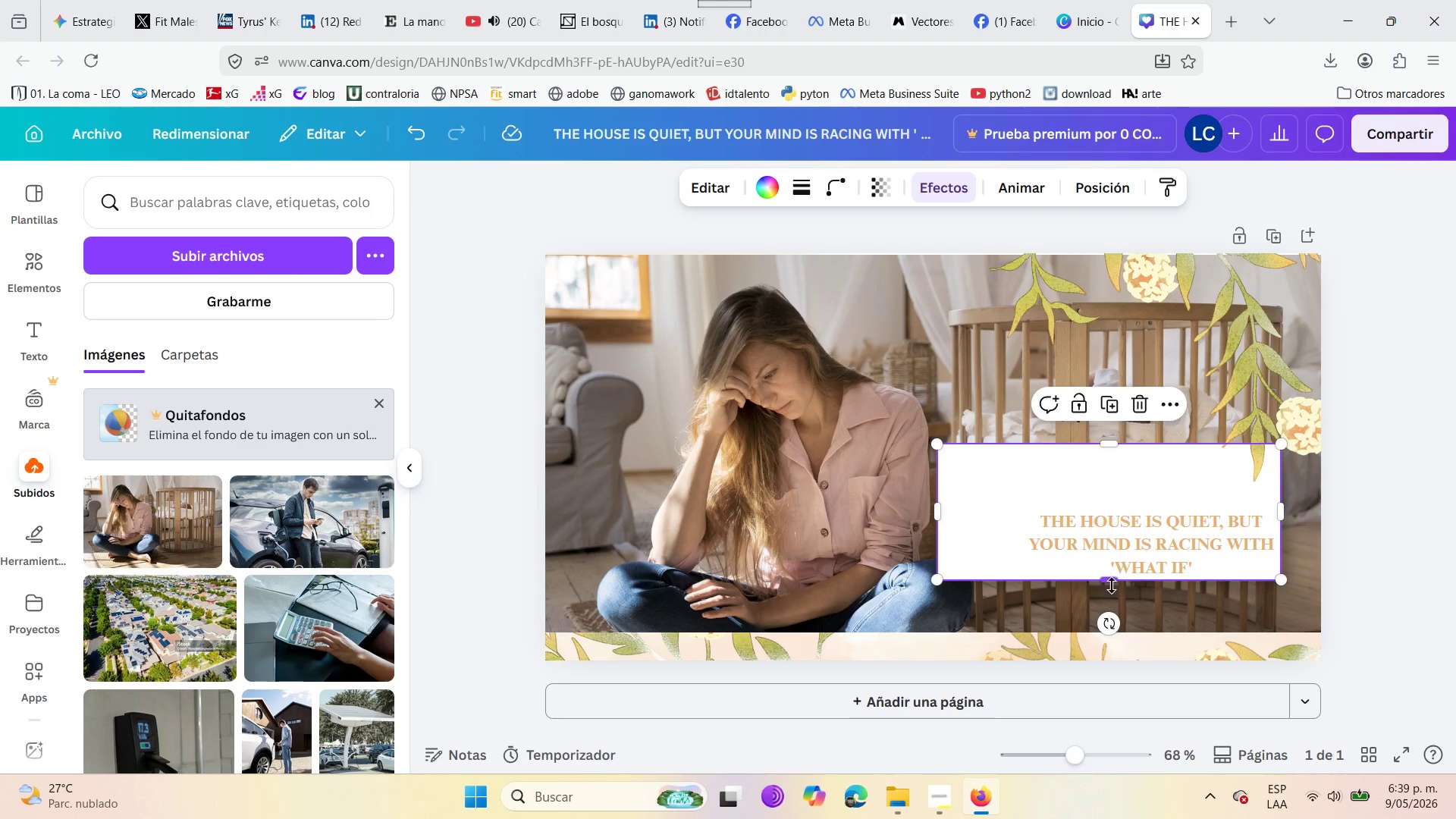 
left_click_drag(start_coordinate=[1109, 579], to_coordinate=[1120, 597])
 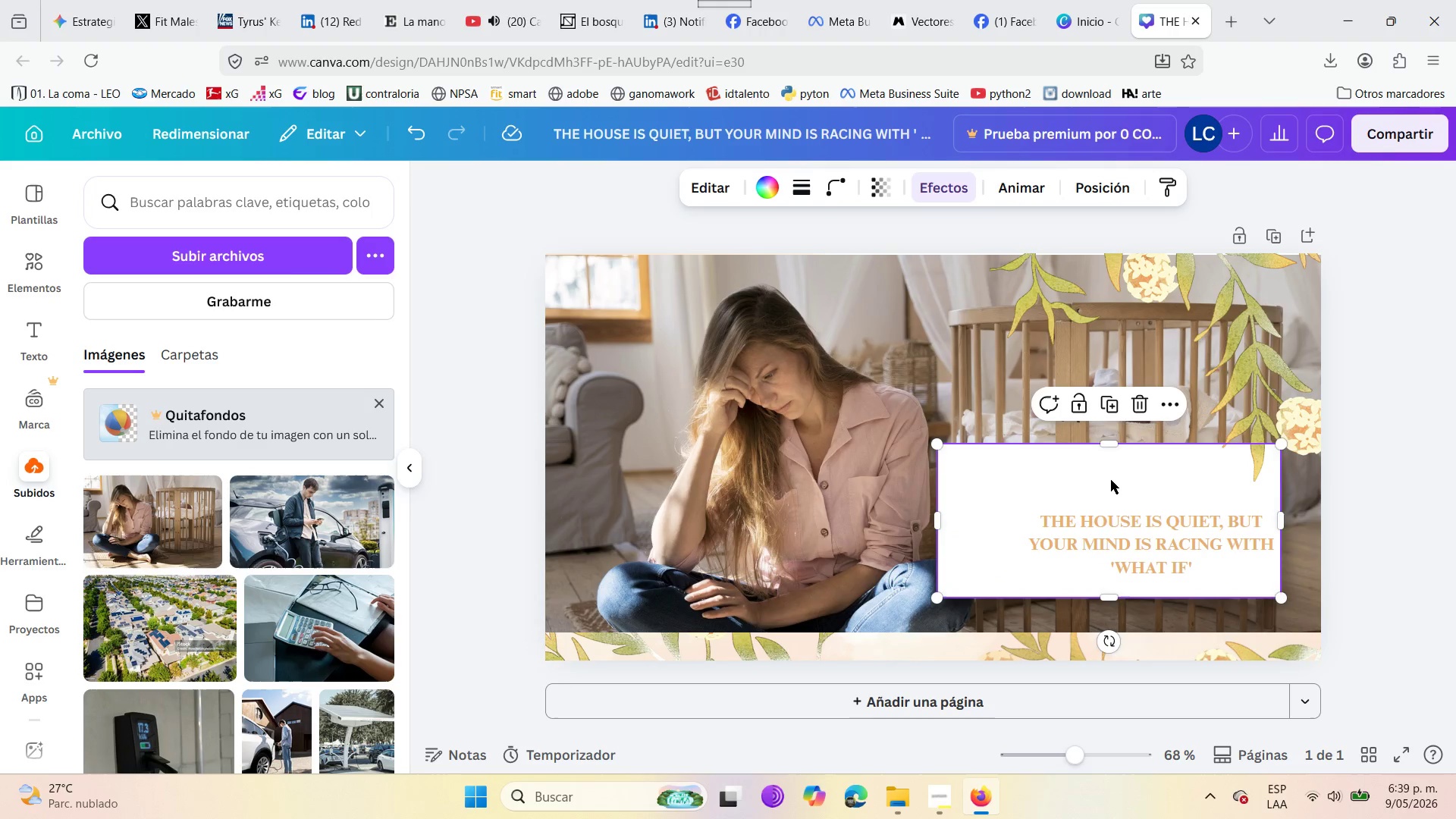 
left_click_drag(start_coordinate=[1111, 479], to_coordinate=[1150, 500])
 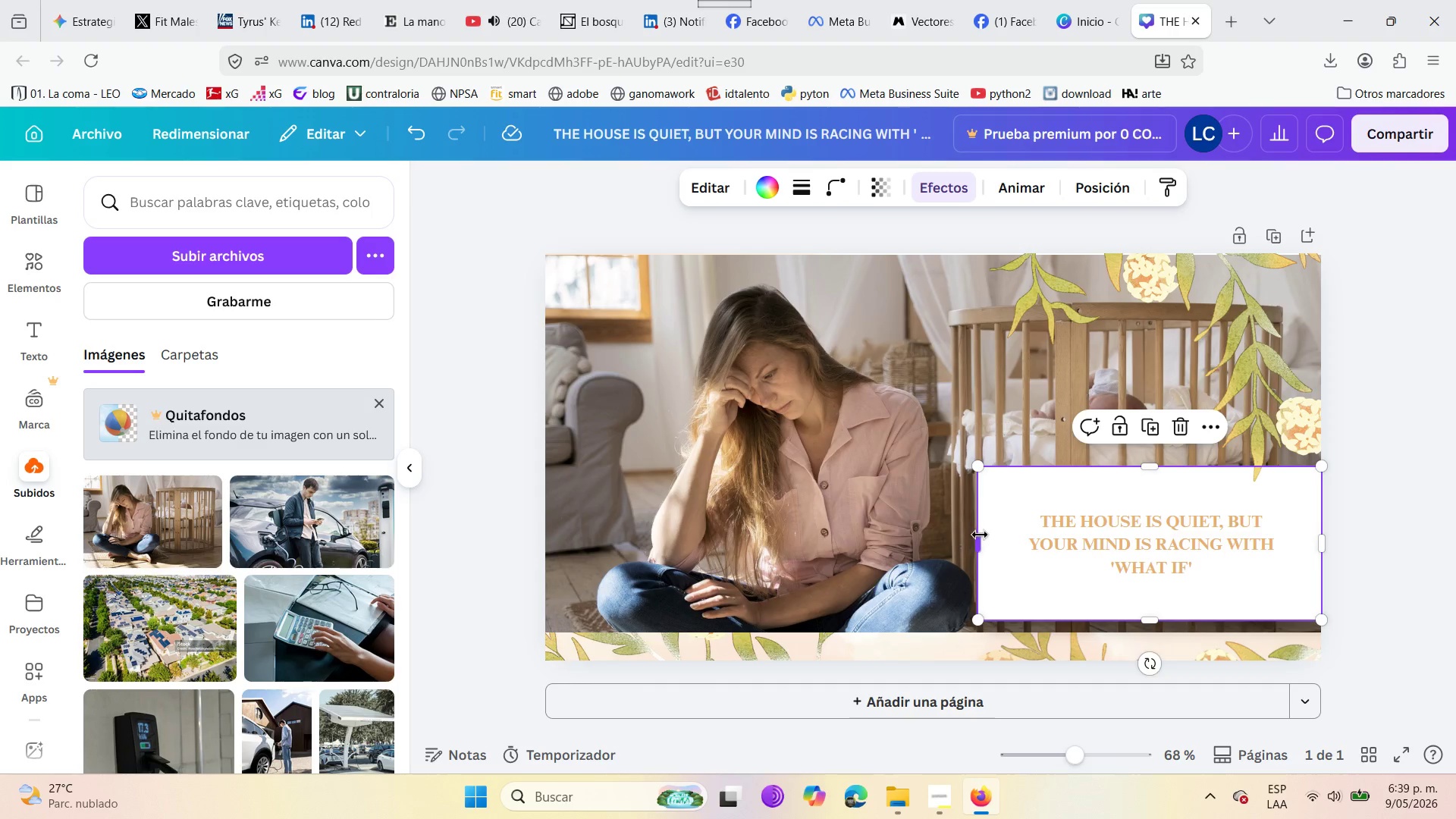 
left_click_drag(start_coordinate=[977, 537], to_coordinate=[1024, 526])
 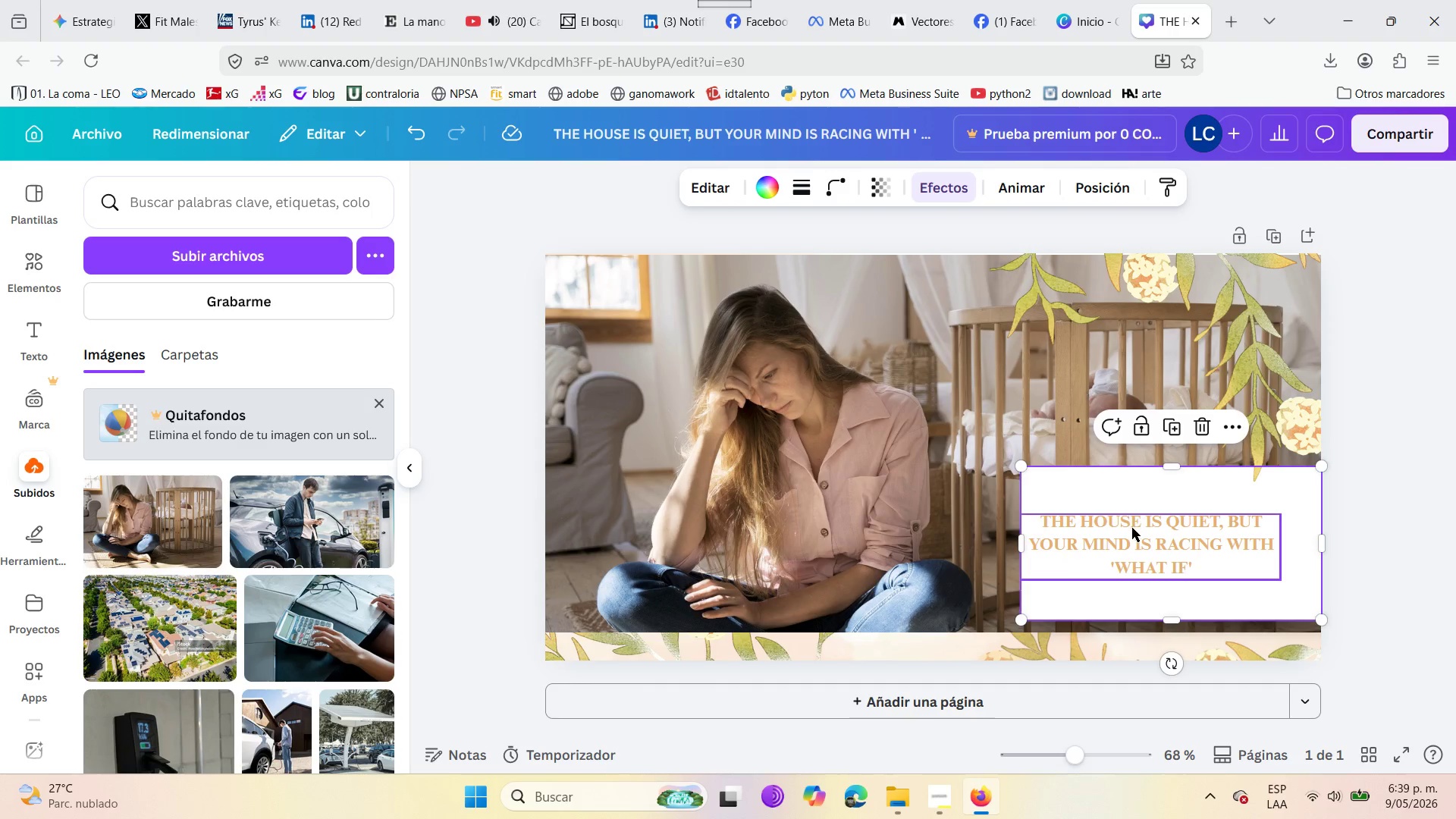 
left_click_drag(start_coordinate=[1132, 528], to_coordinate=[1158, 529])
 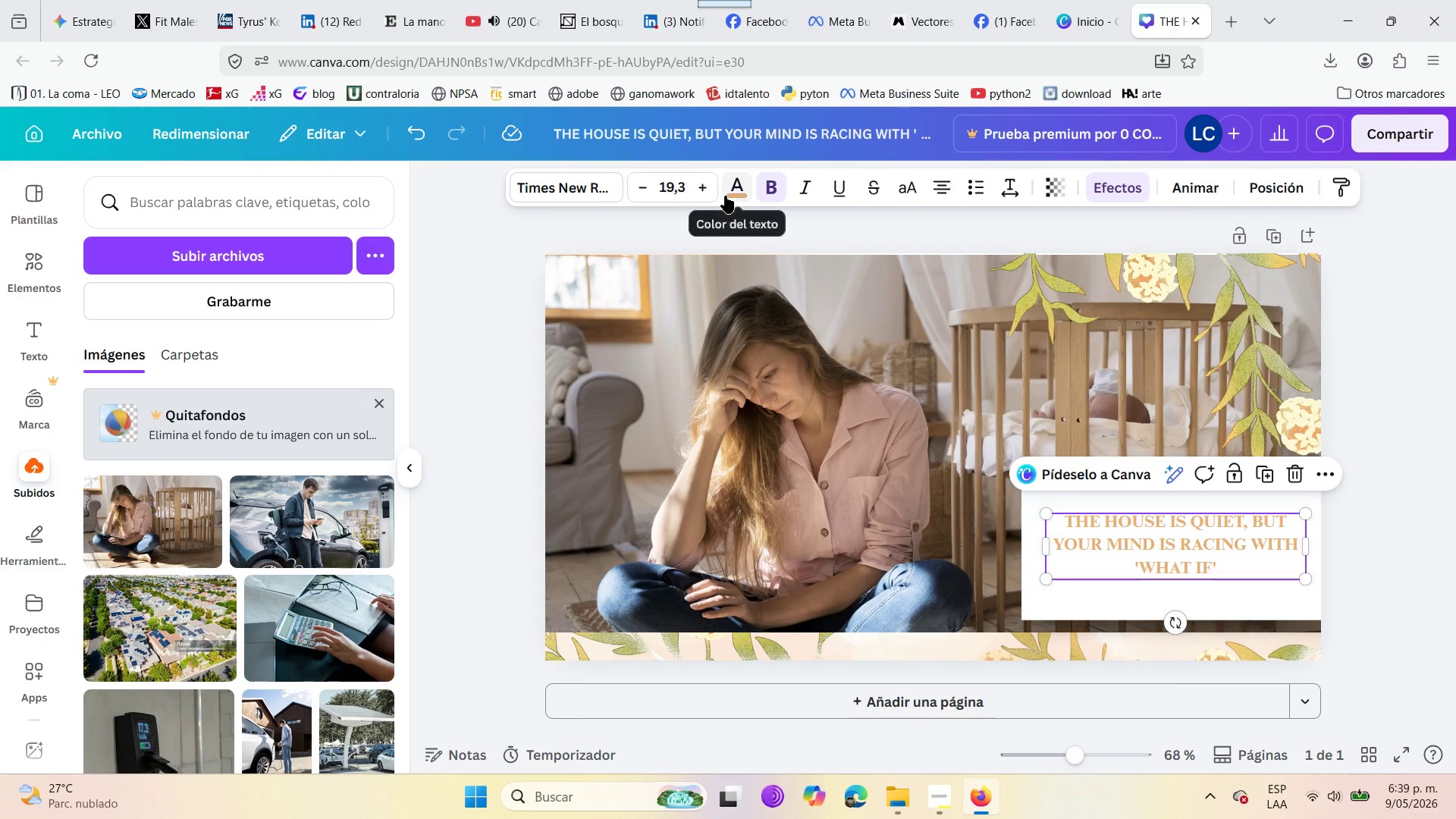 
left_click([730, 190])
 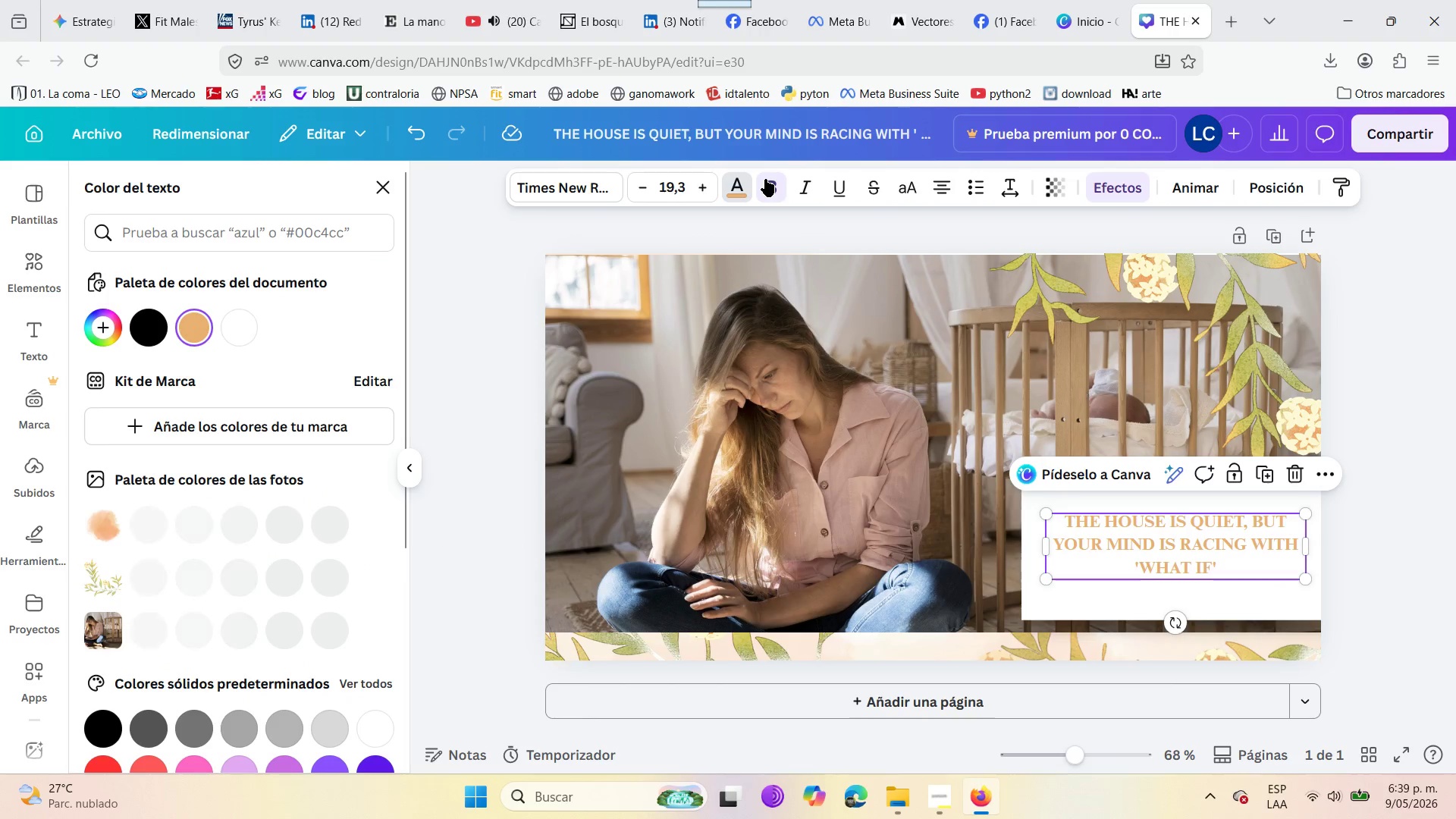 
left_click([771, 180])
 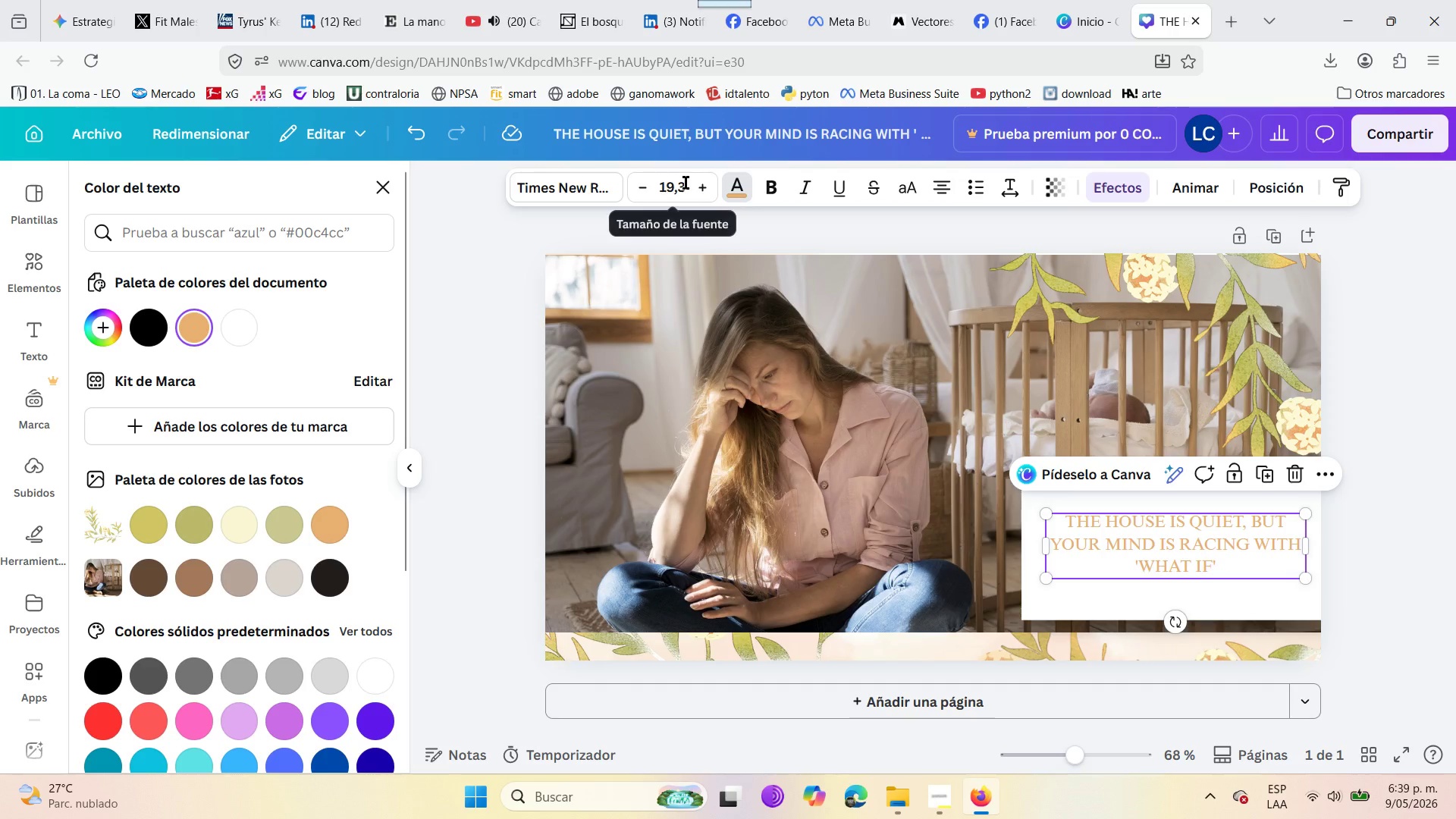 
left_click([681, 187])
 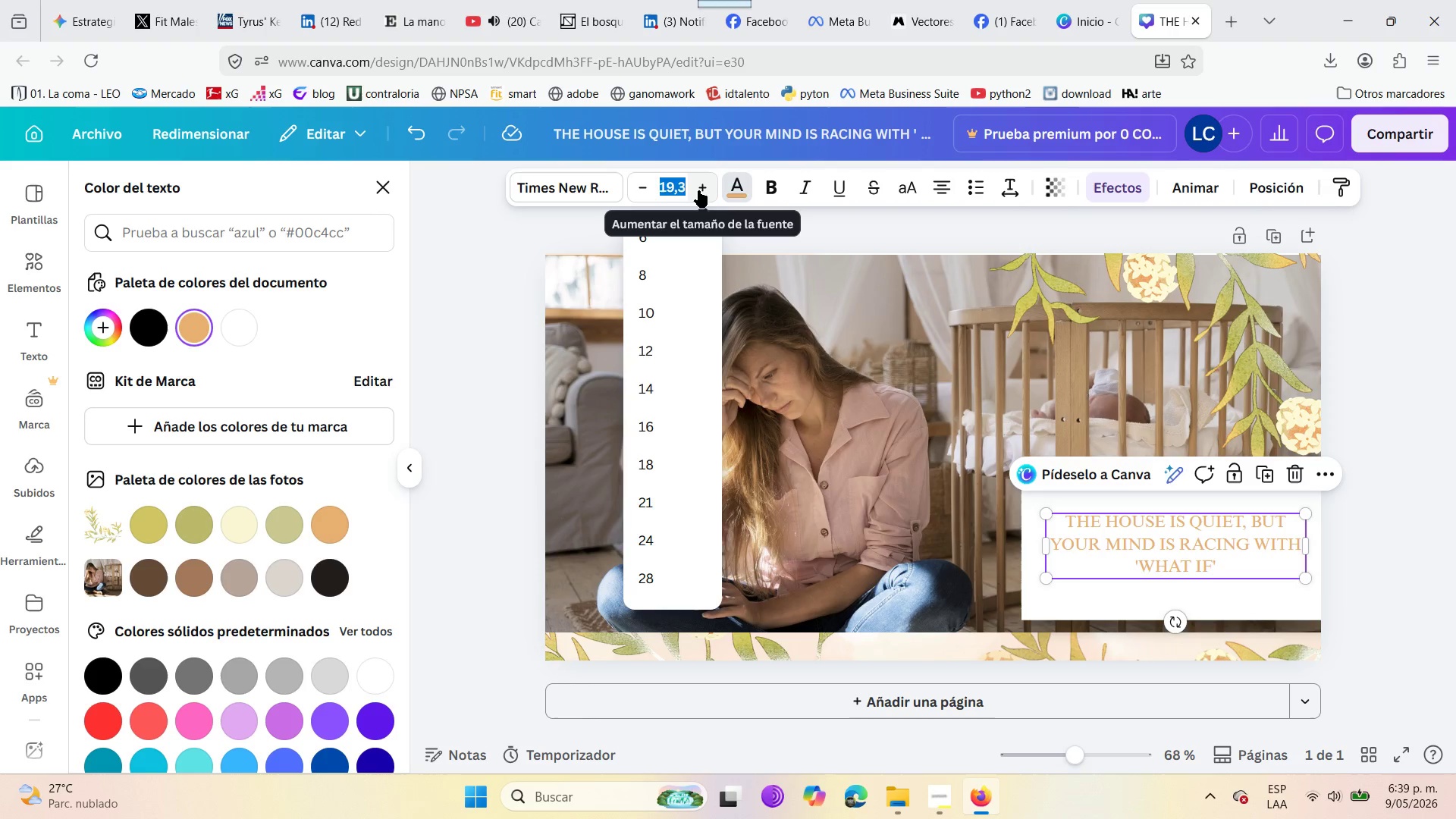 
type(30)
 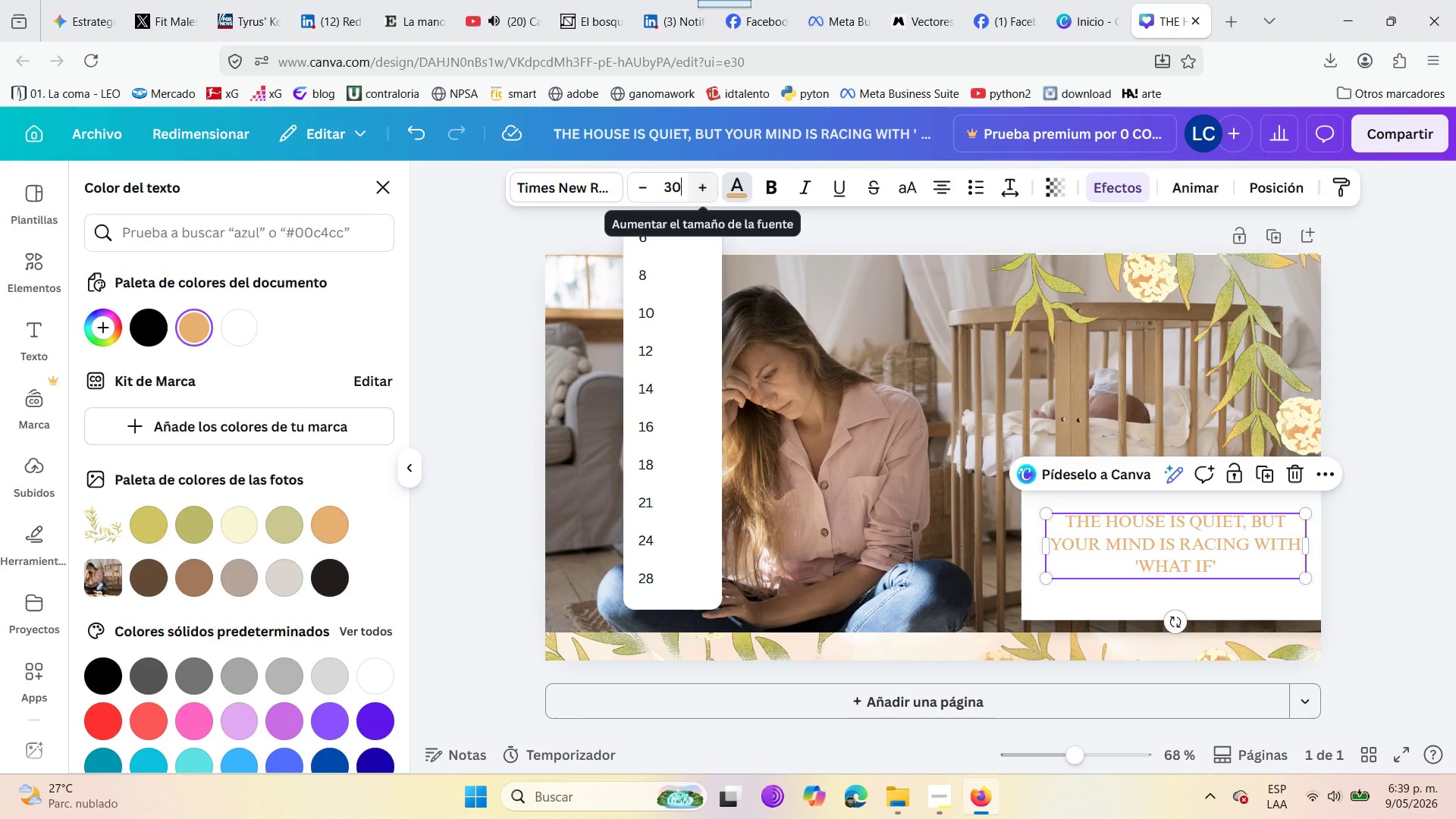 
key(Enter)
 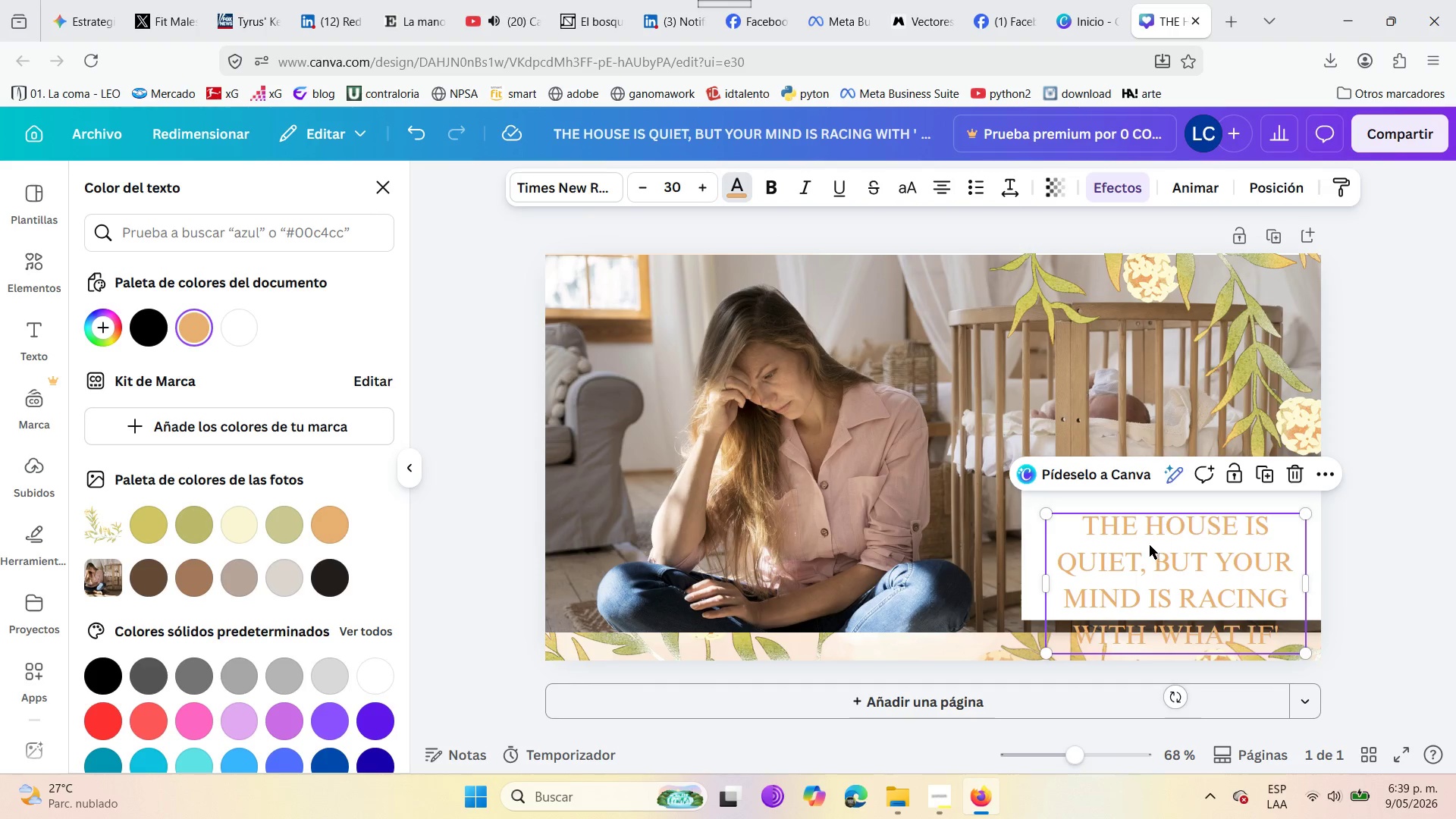 
left_click([770, 198])
 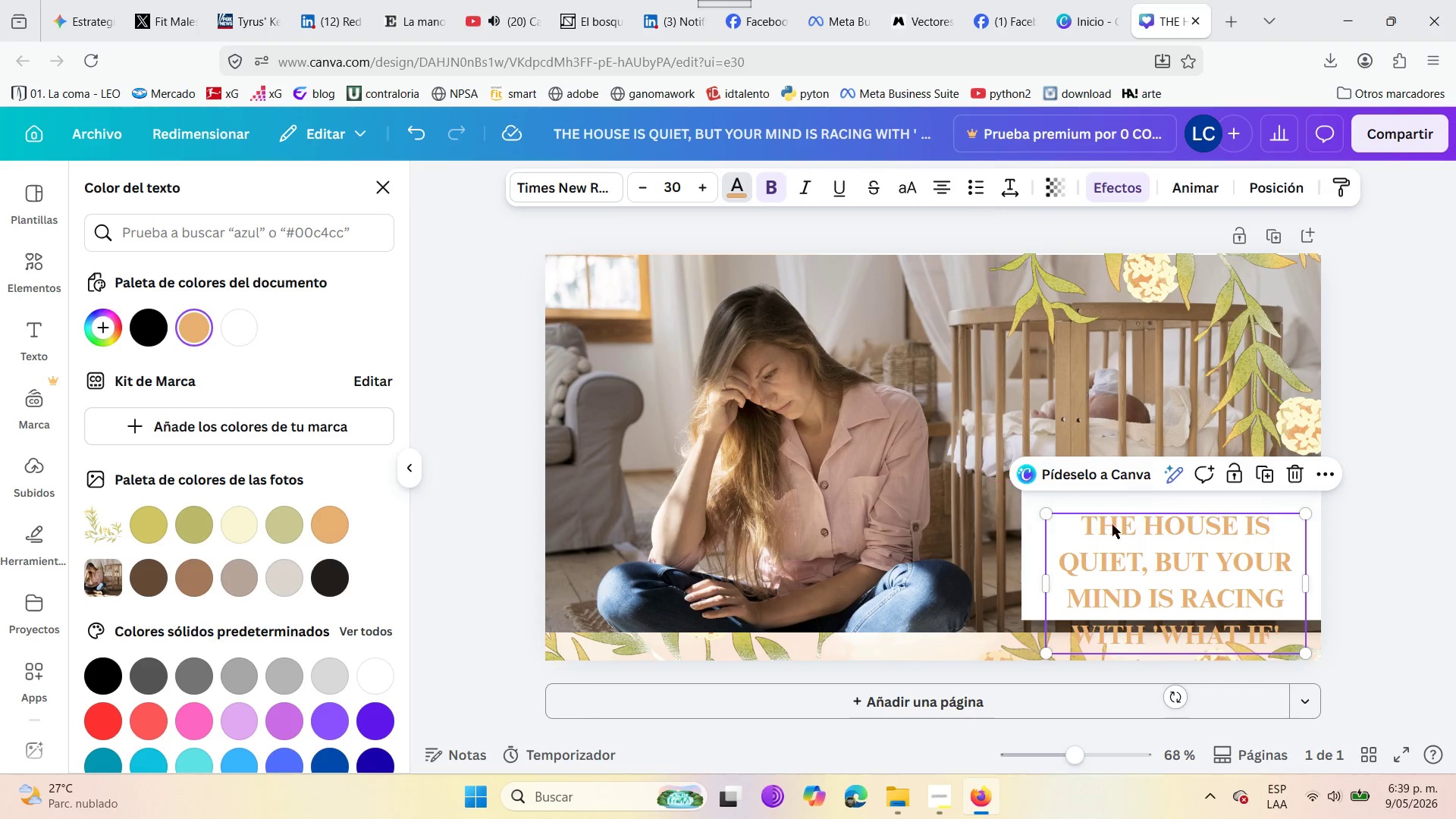 
left_click([1035, 562])
 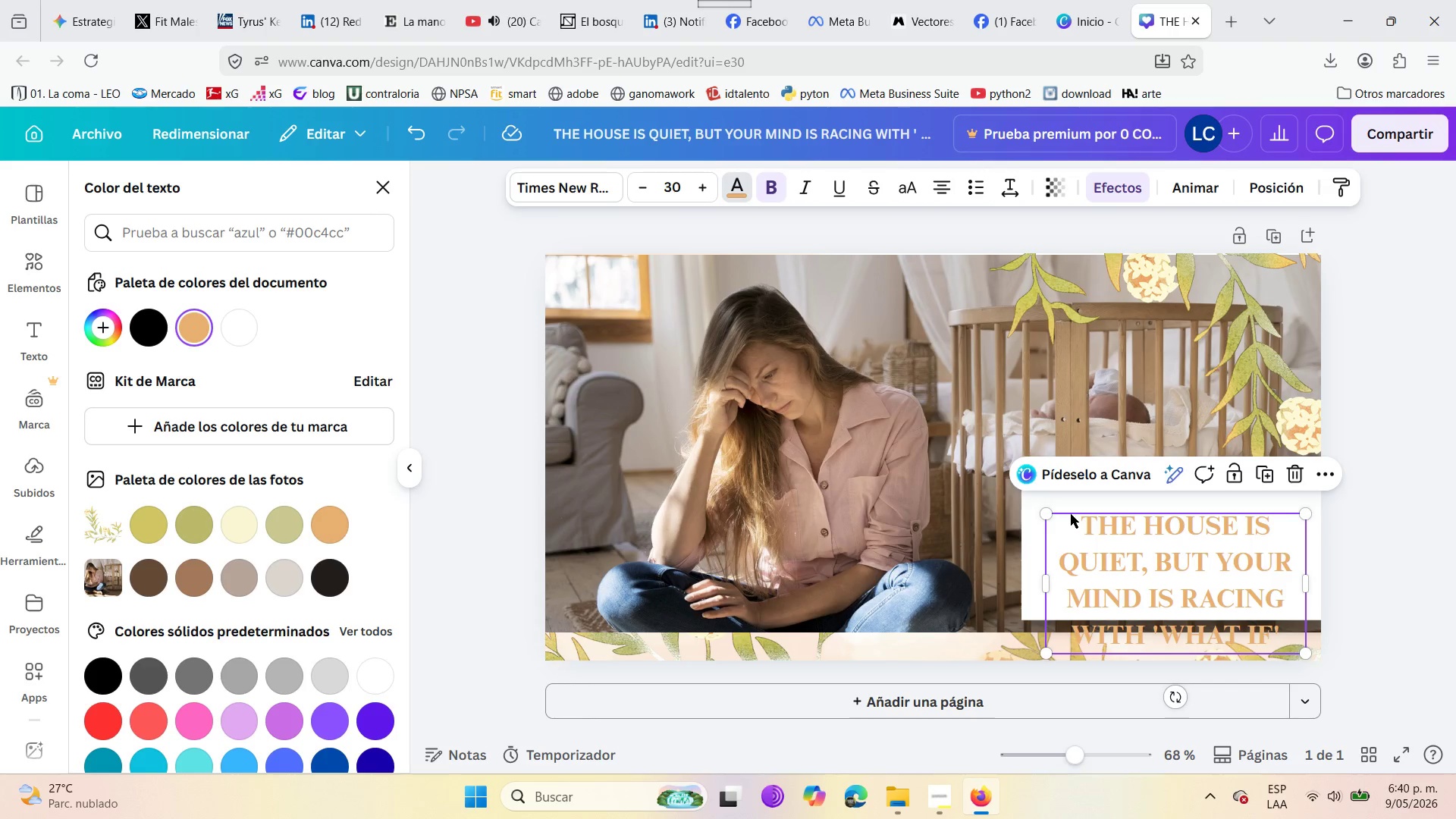 
left_click([1067, 510])
 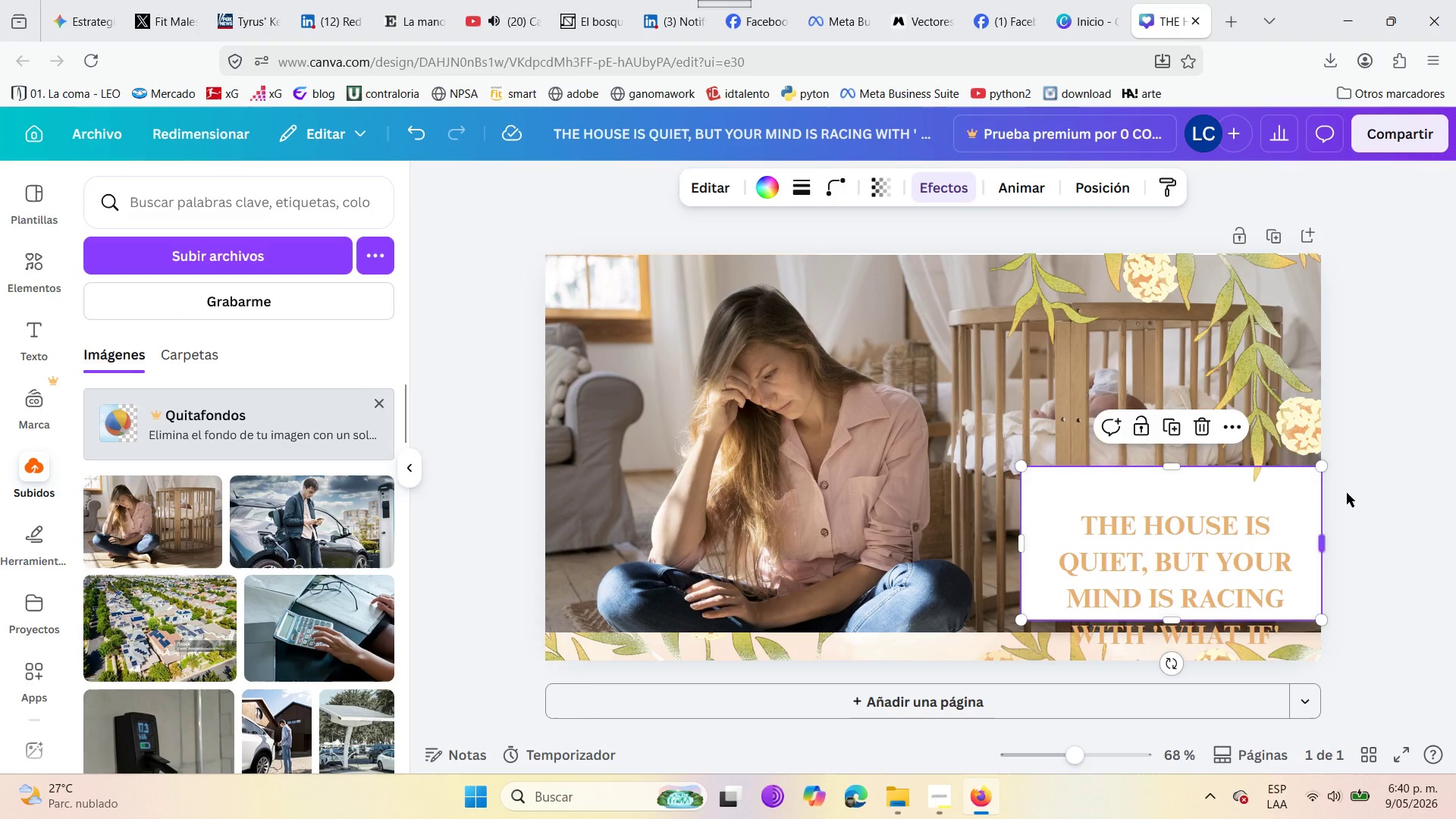 
left_click([1389, 490])
 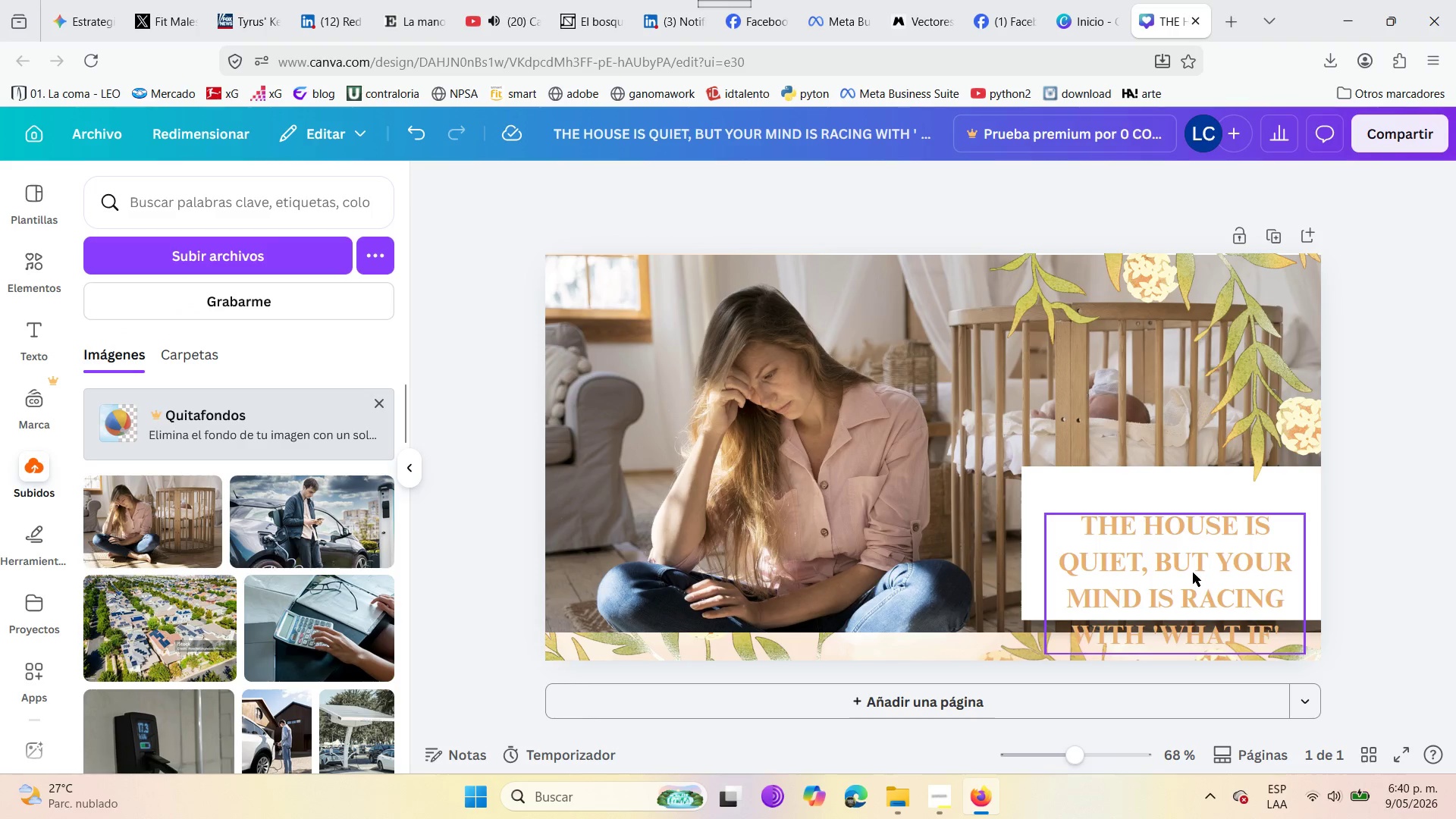 
left_click_drag(start_coordinate=[1193, 573], to_coordinate=[1196, 531])
 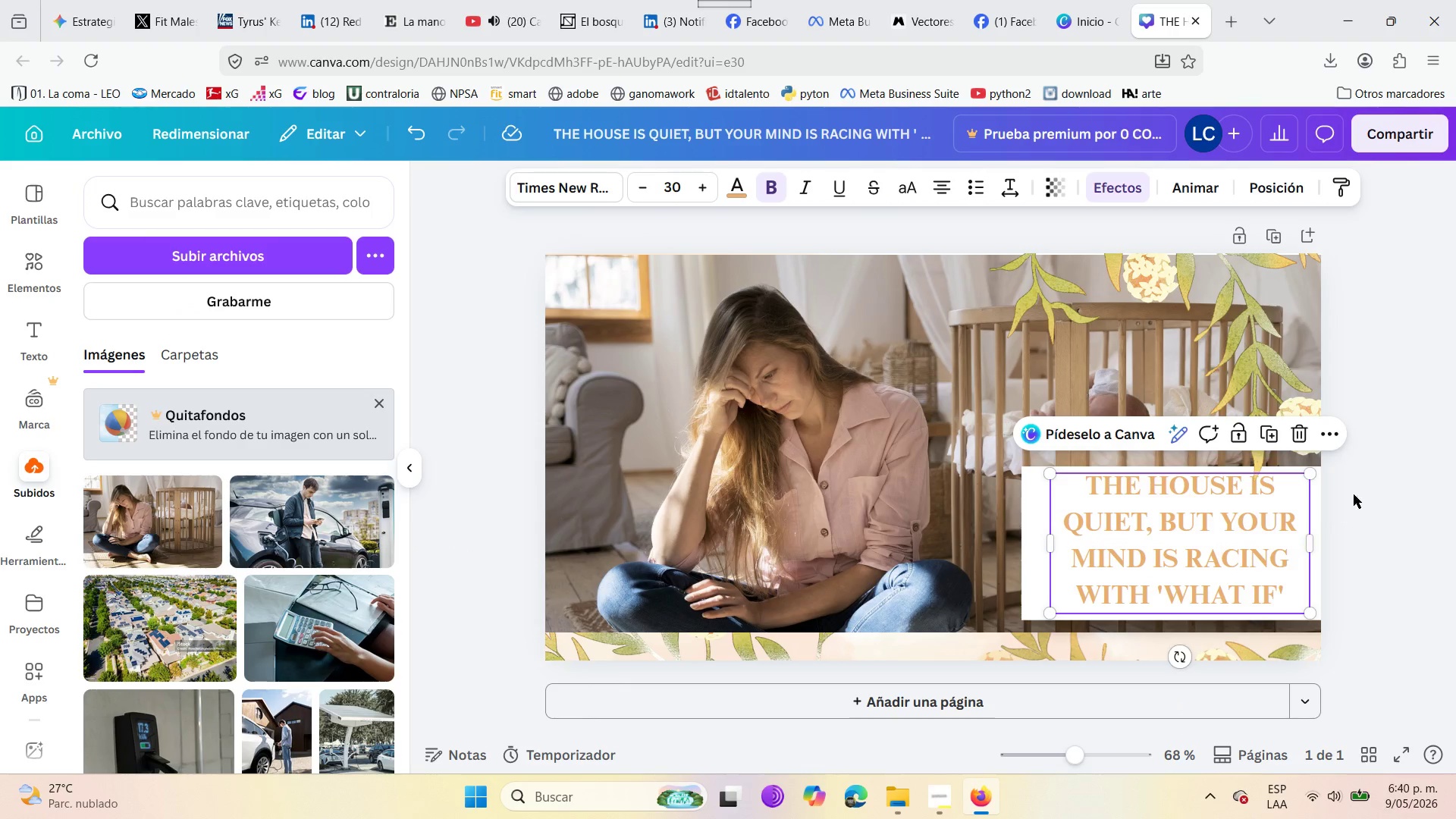 
left_click([1366, 492])
 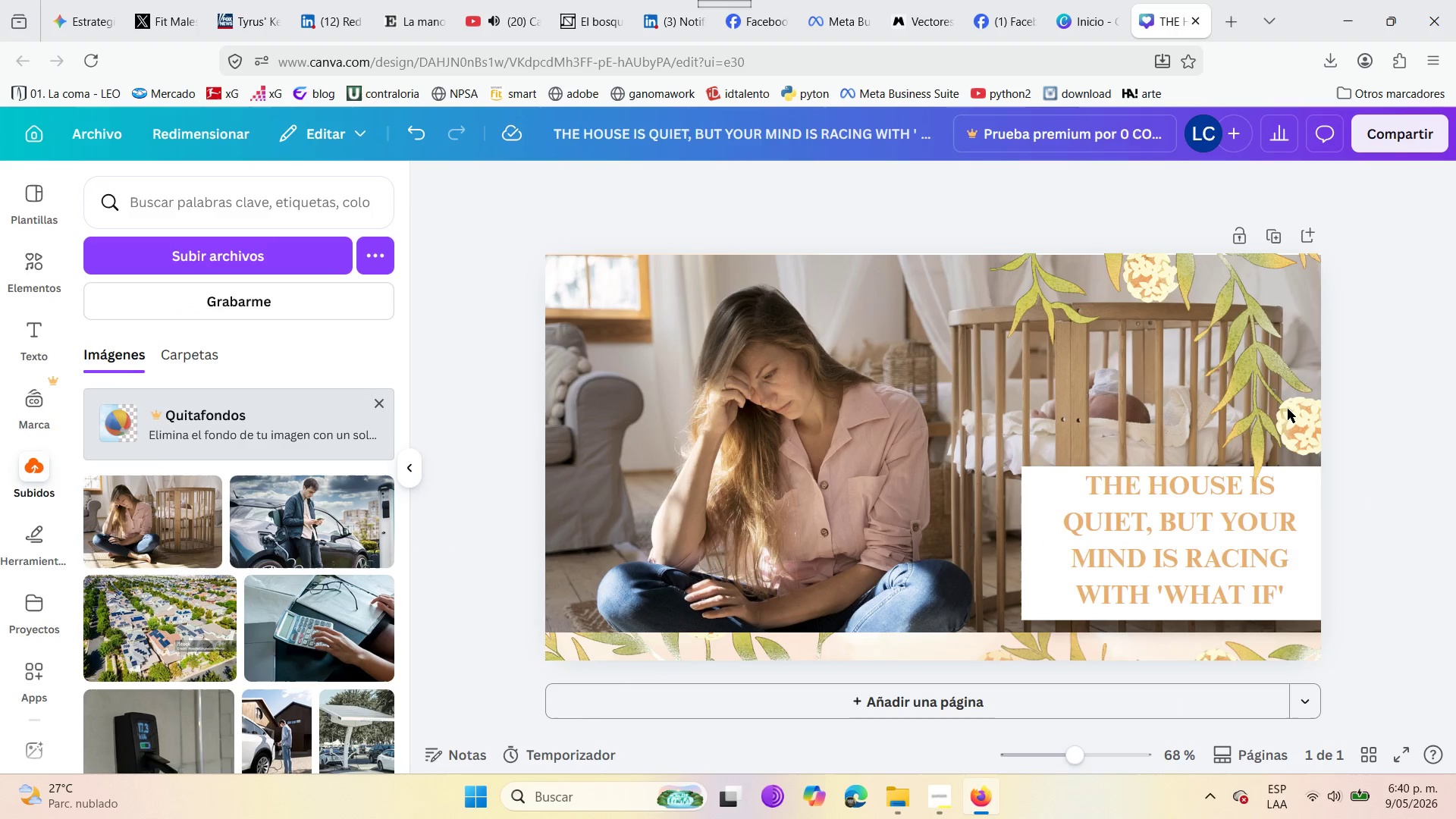 
left_click([1258, 374])
 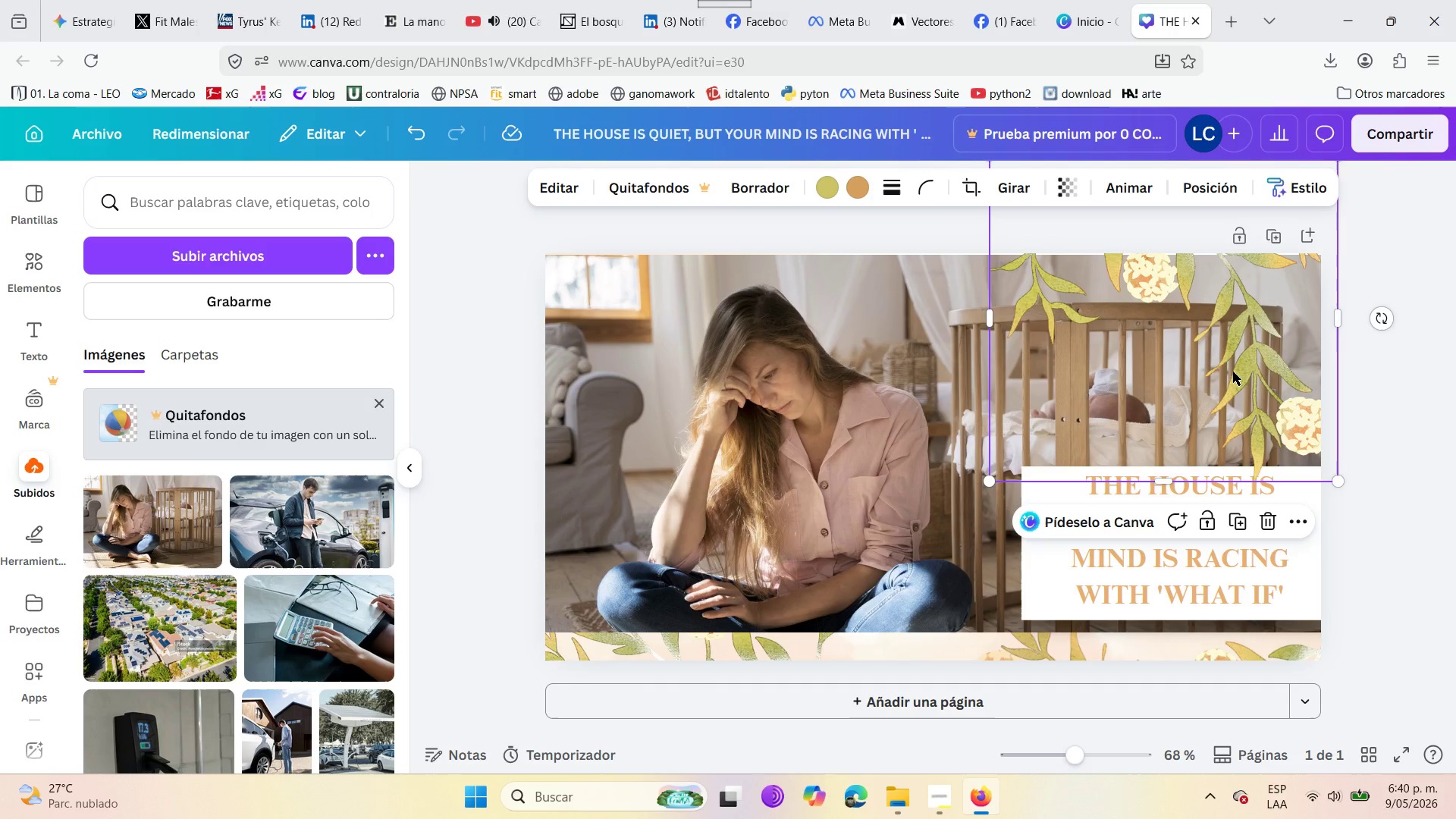 
left_click([1260, 345])
 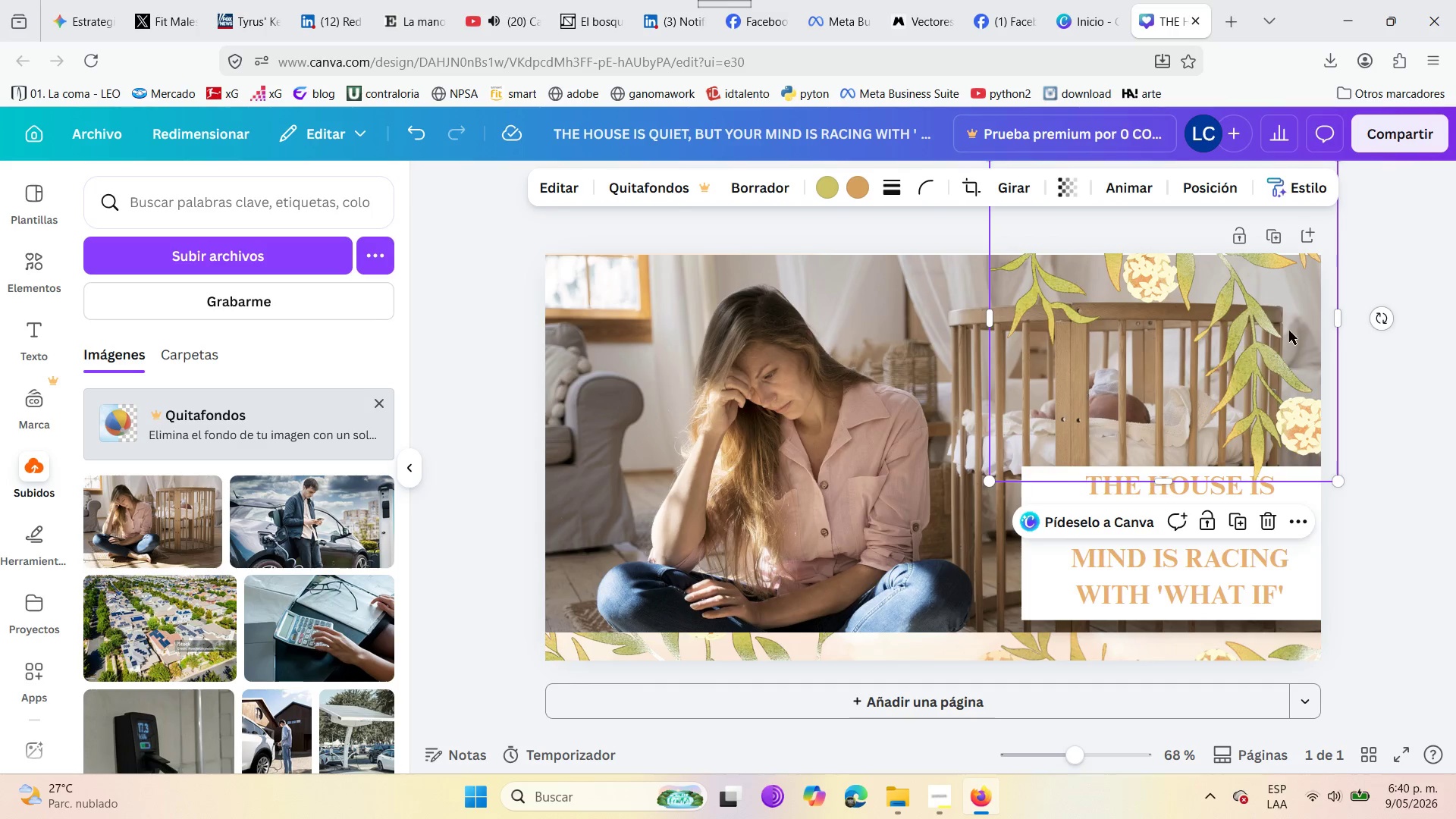 
left_click([1267, 235])
 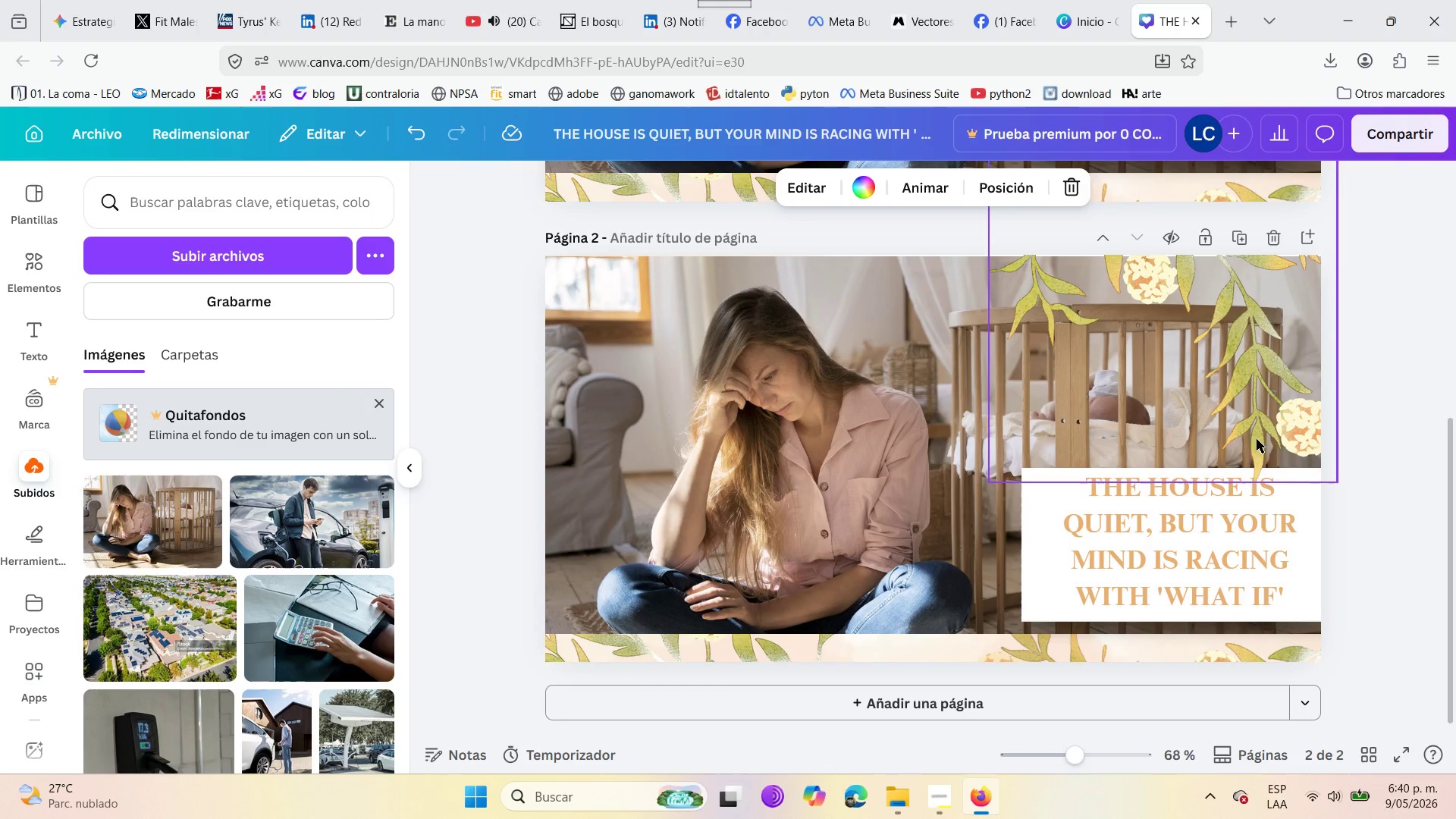 
scroll: coordinate [1213, 562], scroll_direction: none, amount: 0.0
 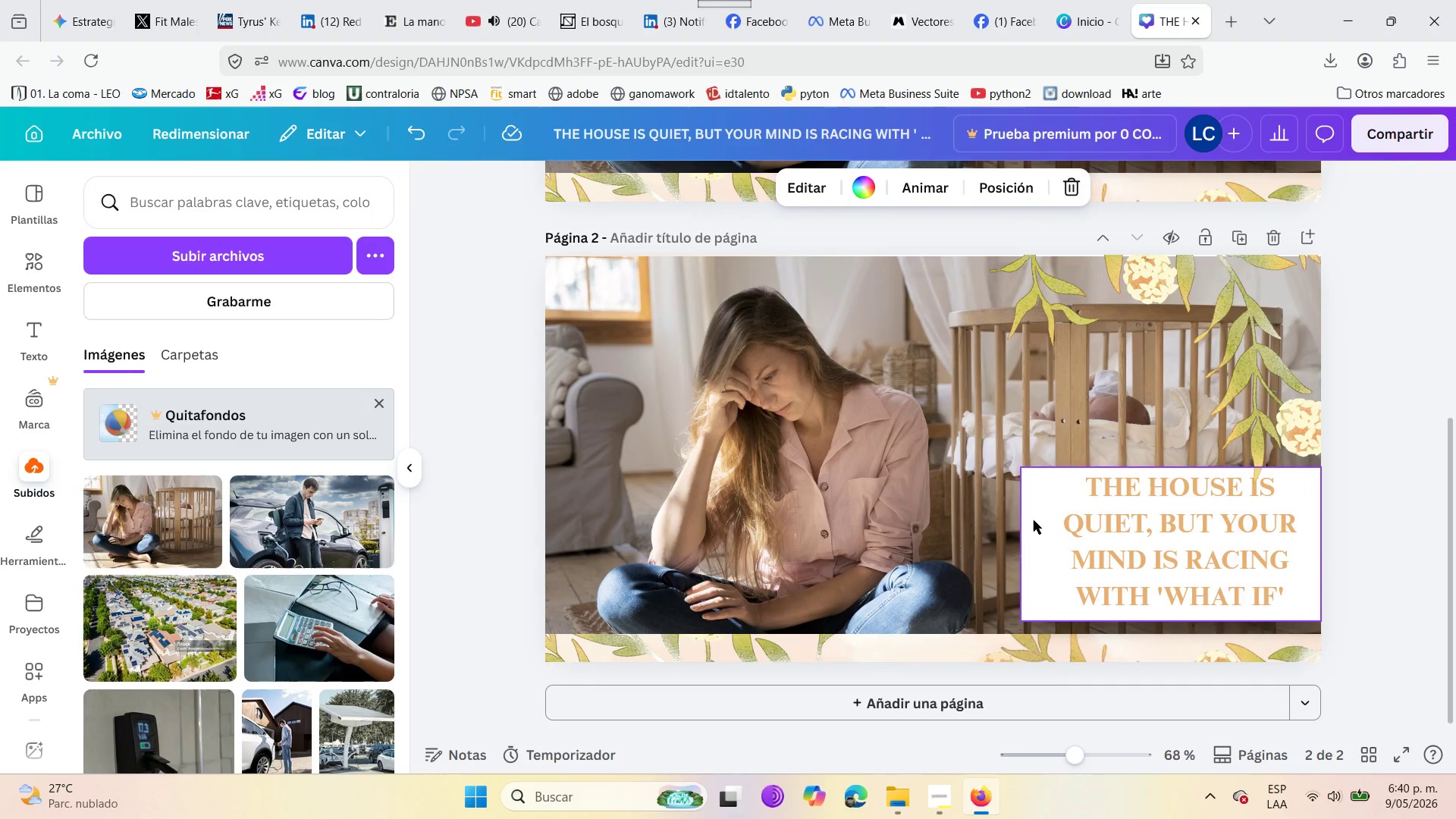 
left_click_drag(start_coordinate=[1034, 520], to_coordinate=[1031, 486])
 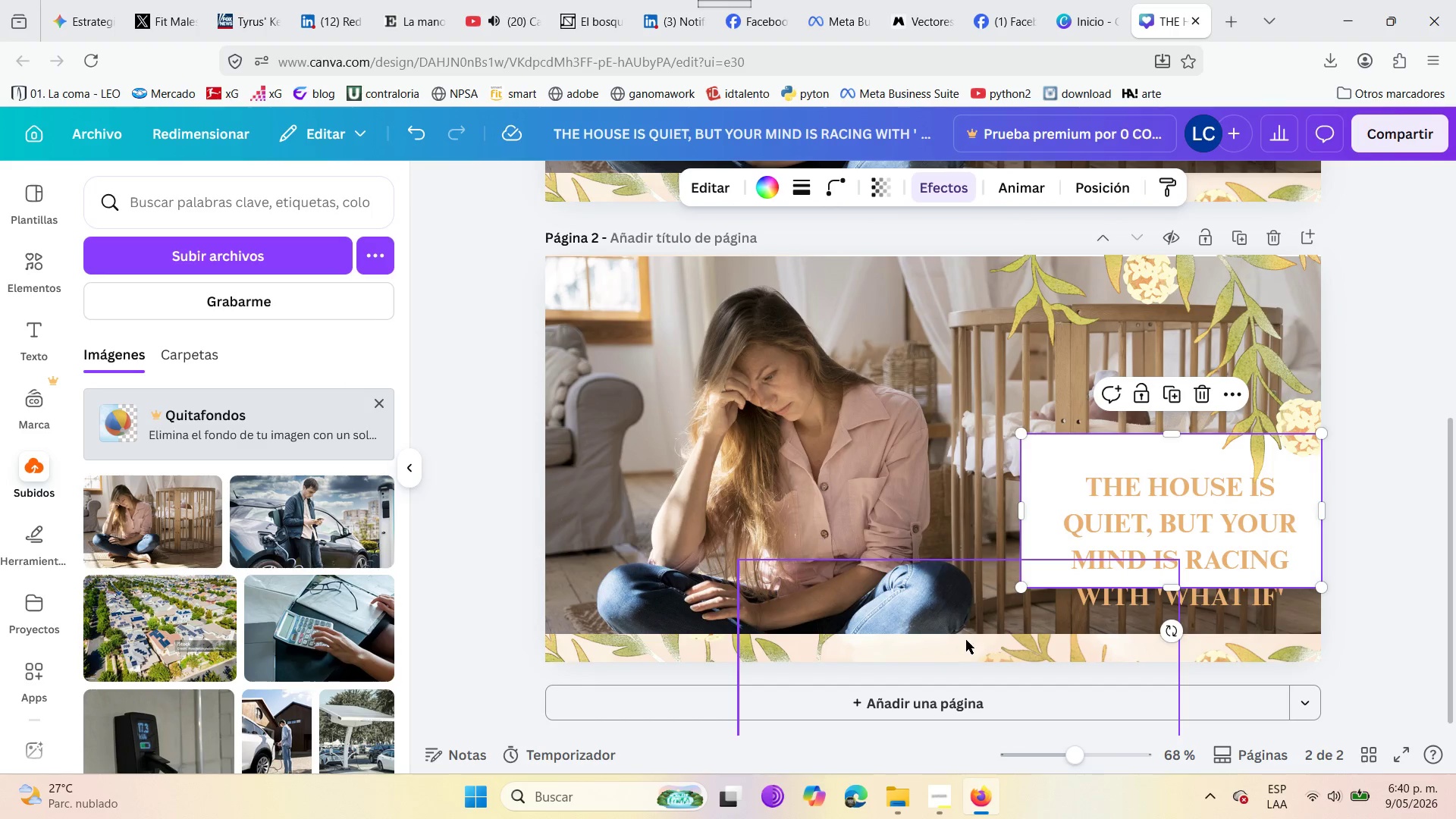 
left_click([962, 645])
 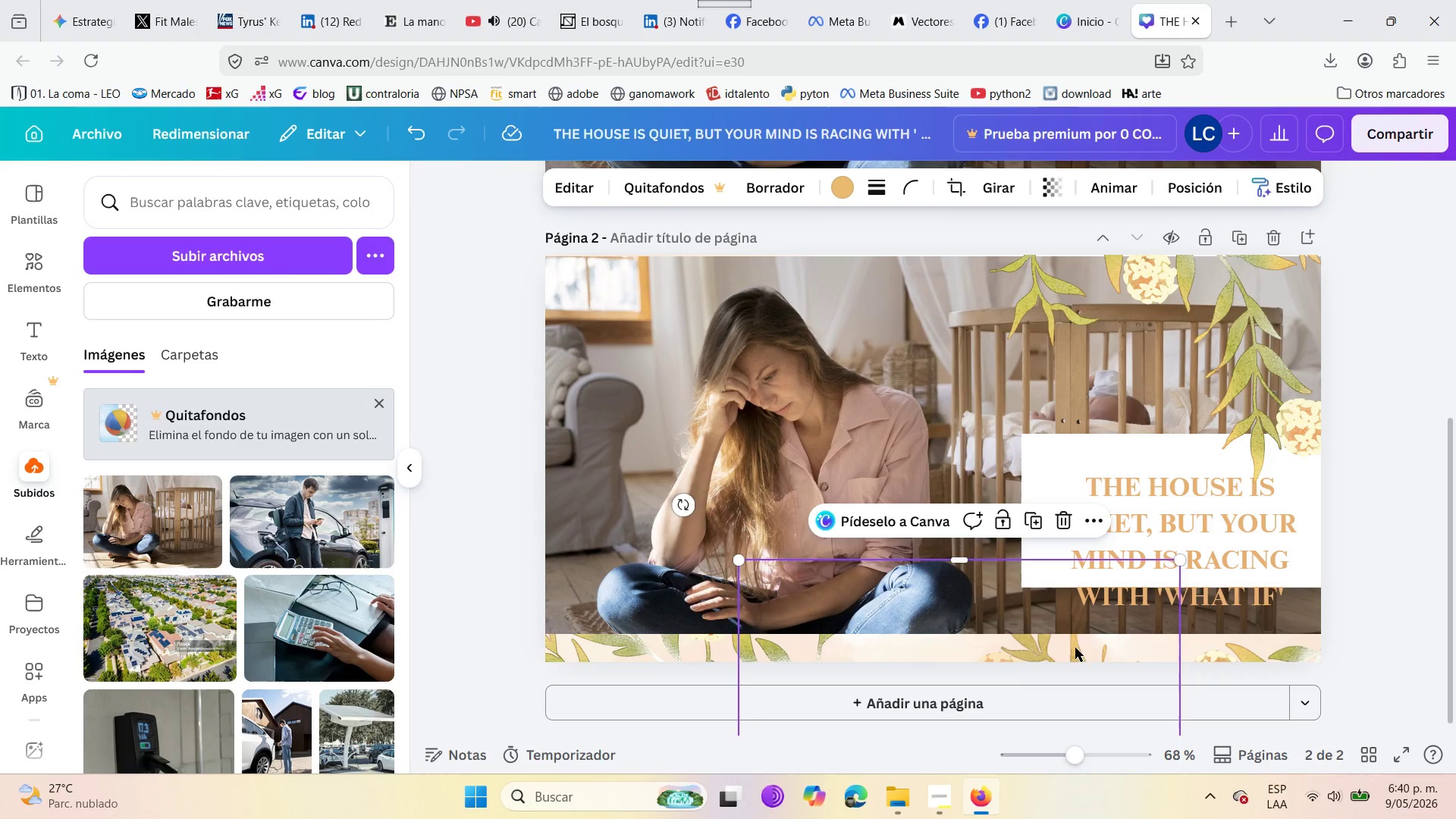 
left_click([1018, 645])
 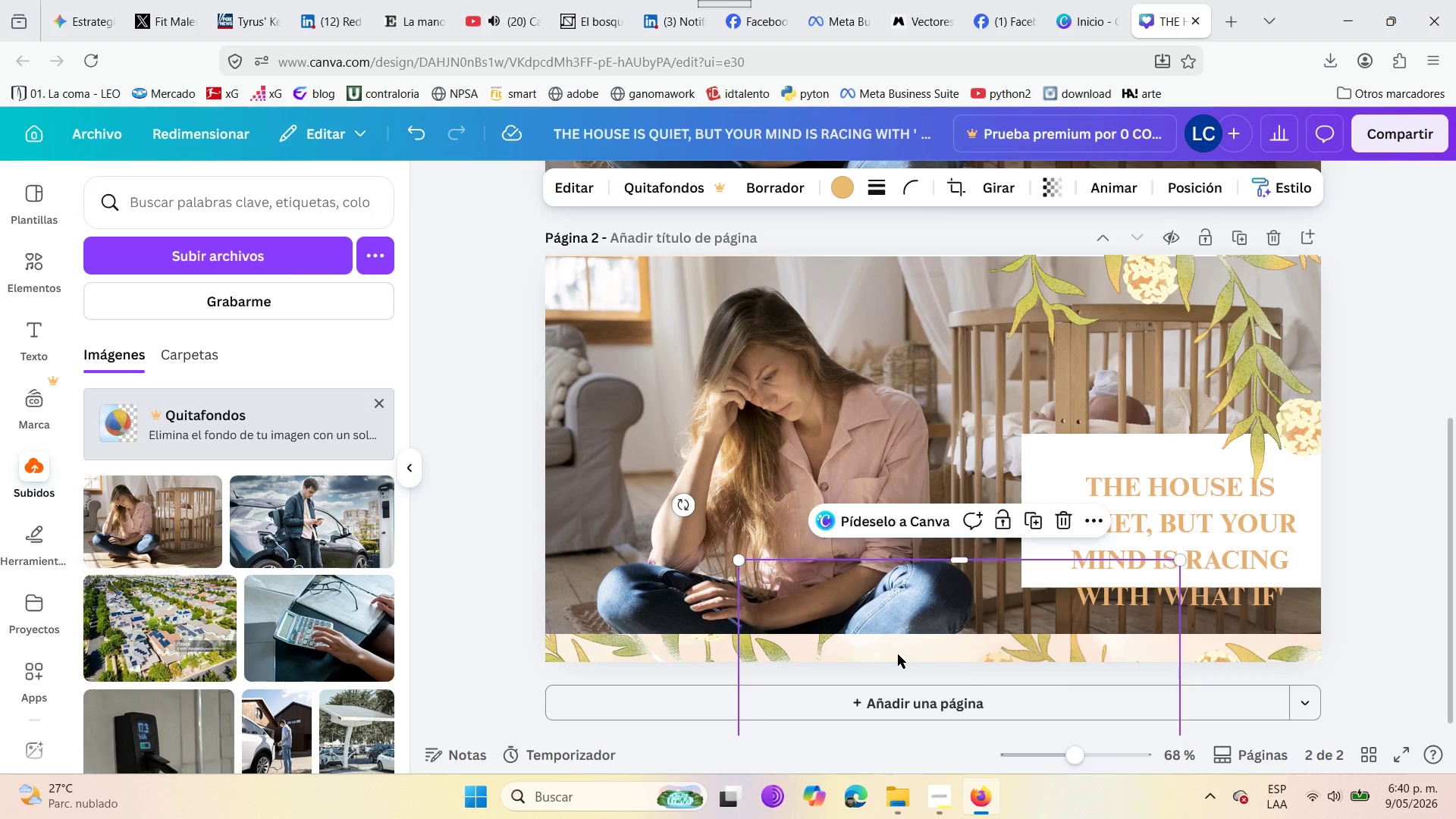 
key(Delete)
 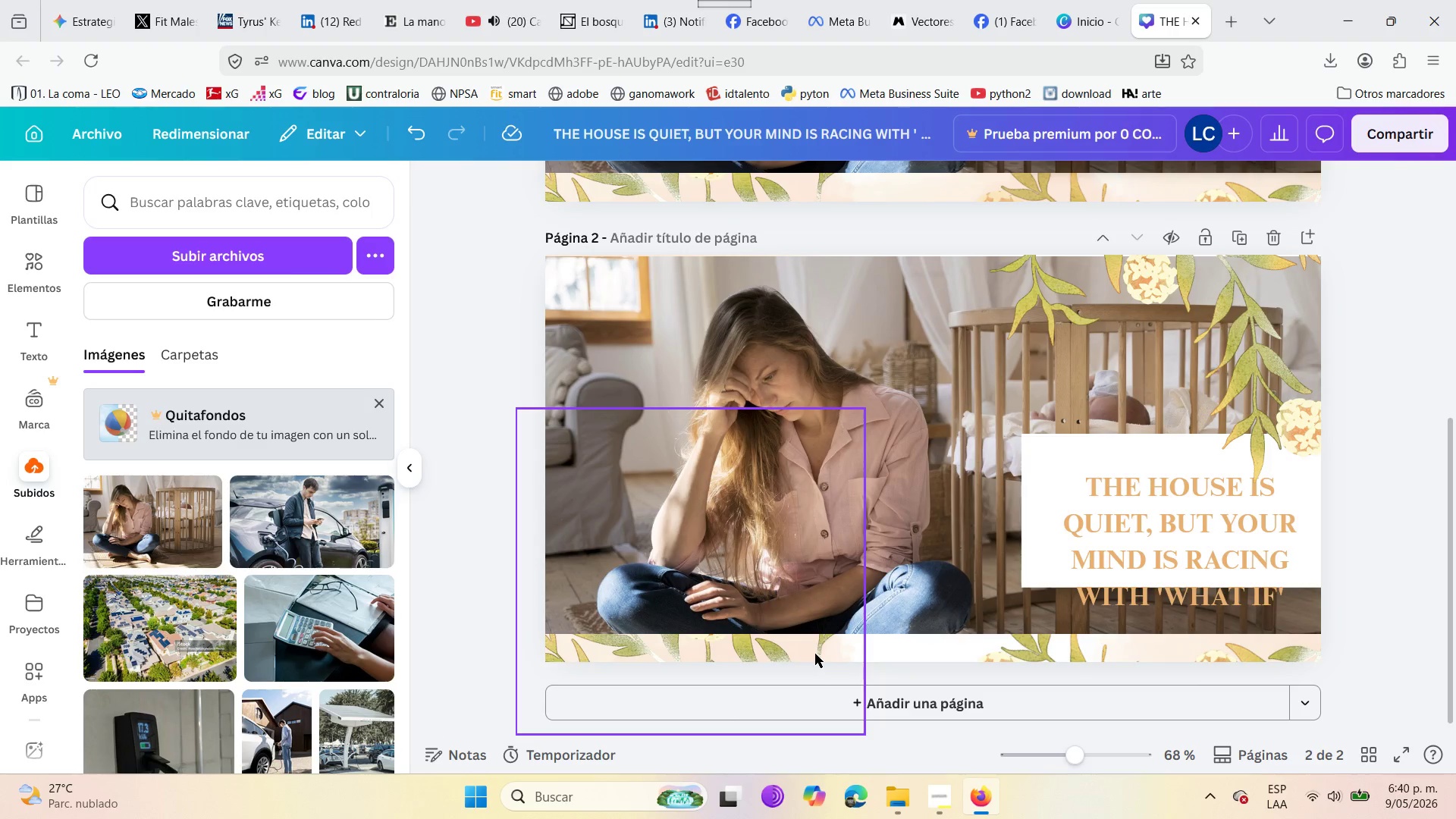 
key(Delete)
 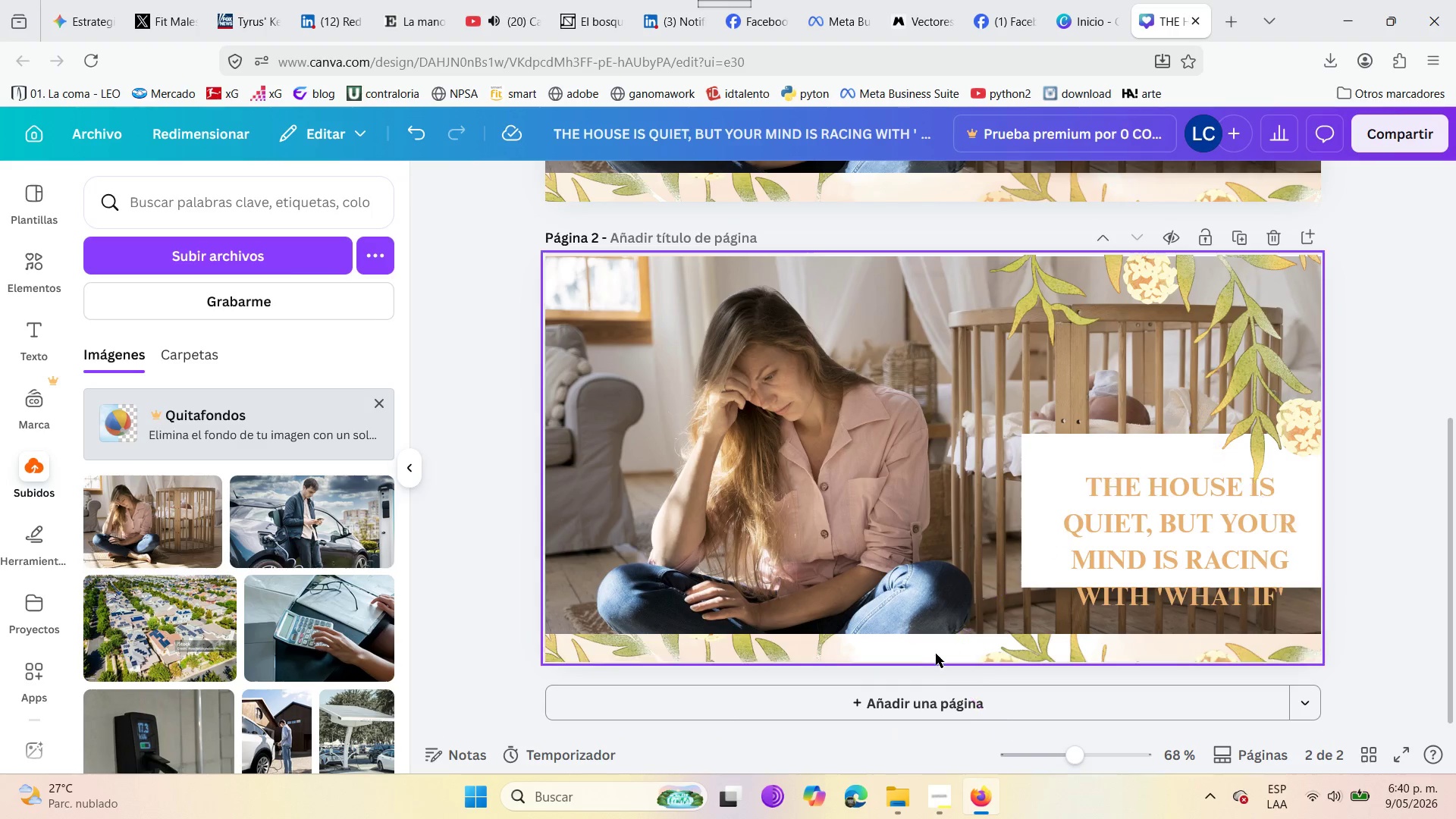 
left_click([920, 654])
 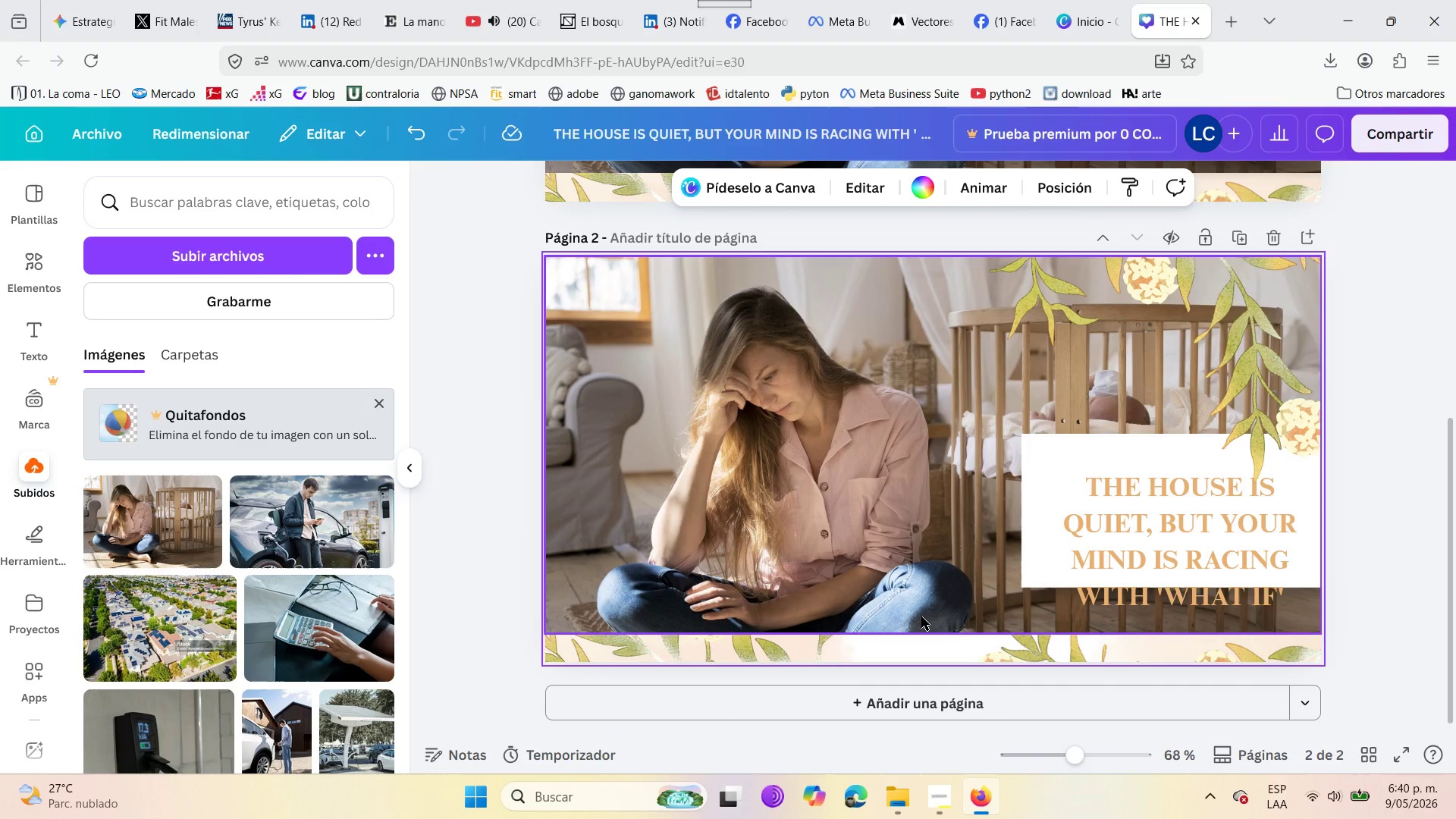 
left_click([921, 601])
 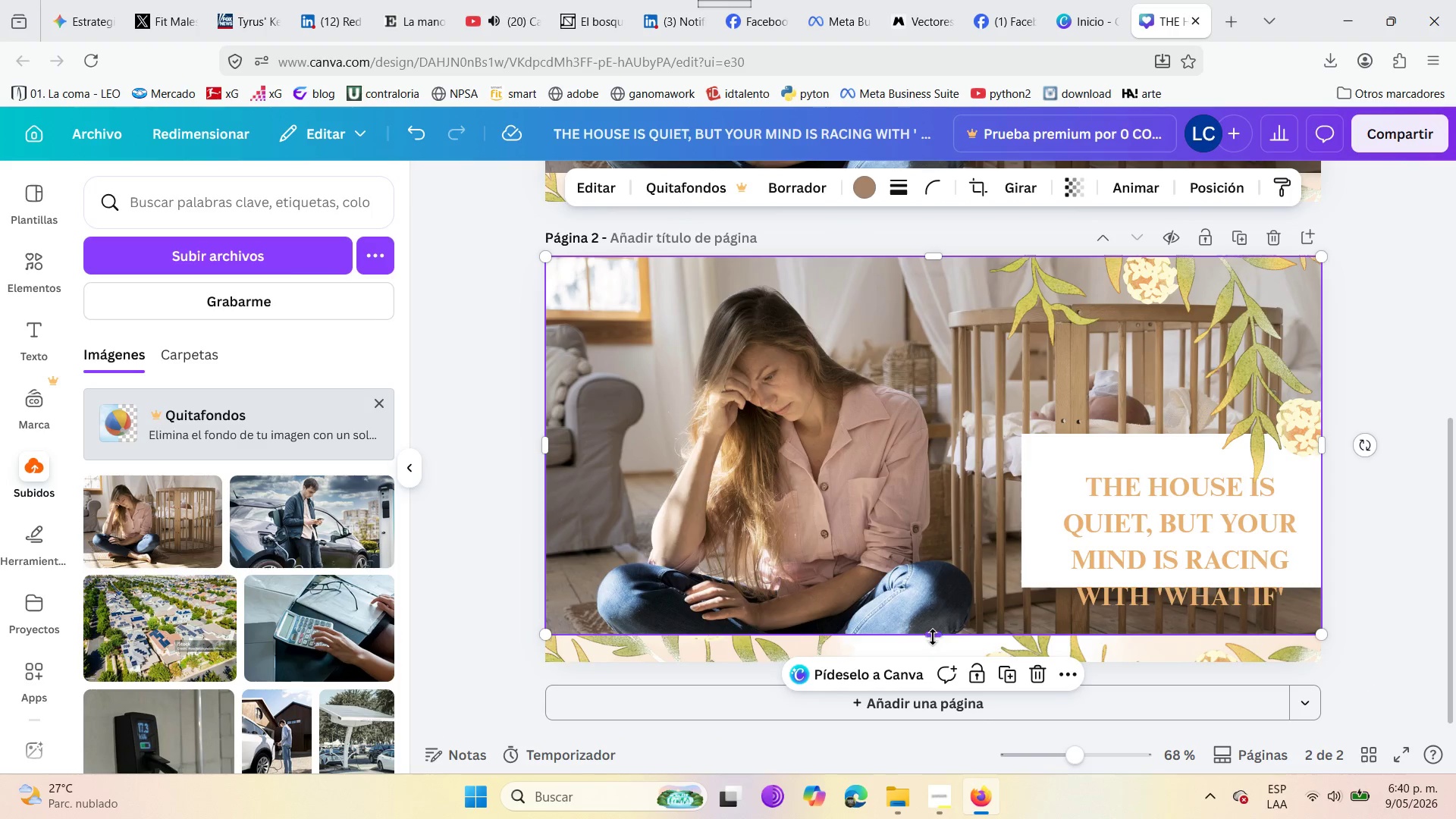 
left_click_drag(start_coordinate=[933, 637], to_coordinate=[934, 618])
 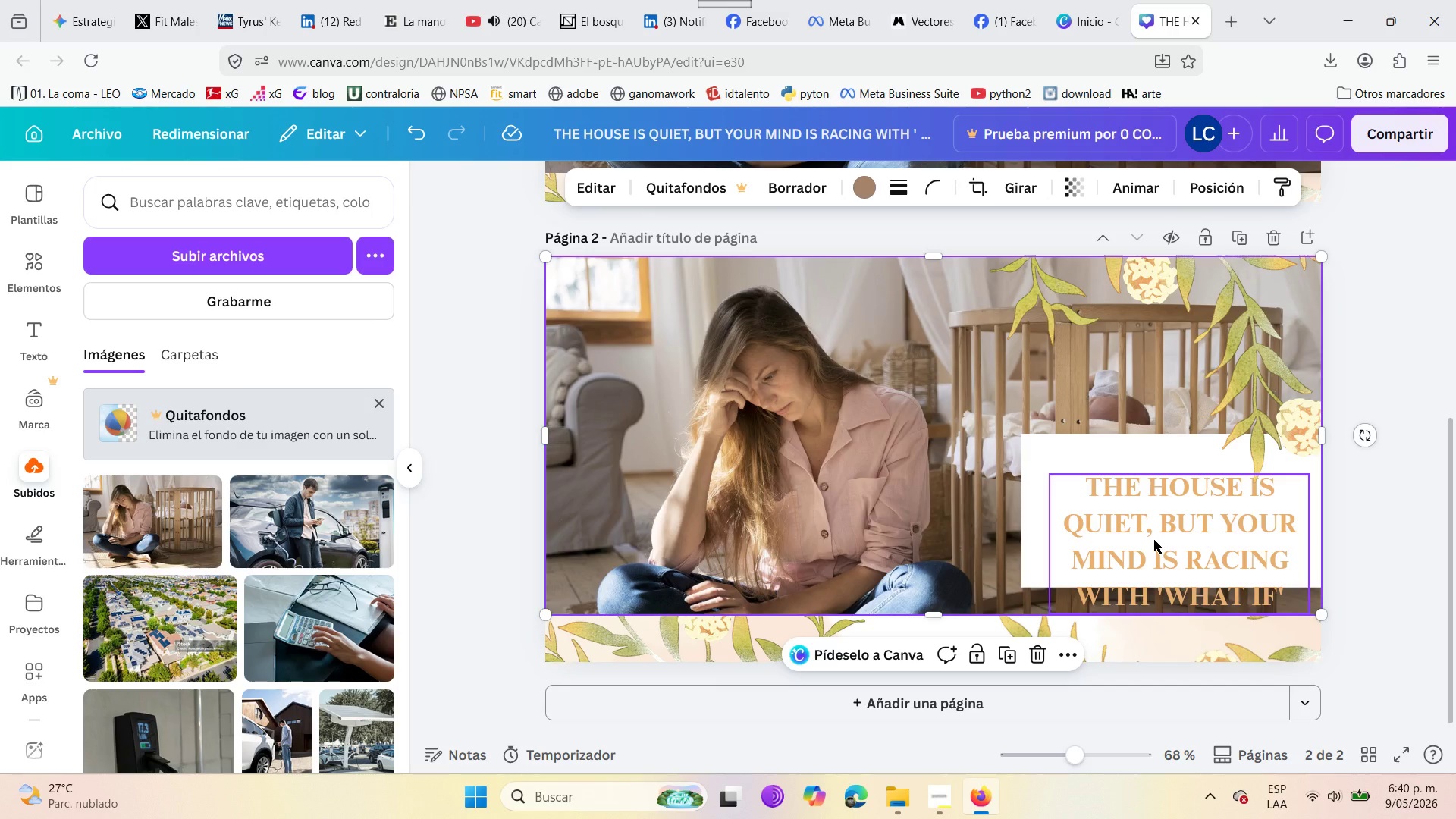 
double_click([1154, 540])
 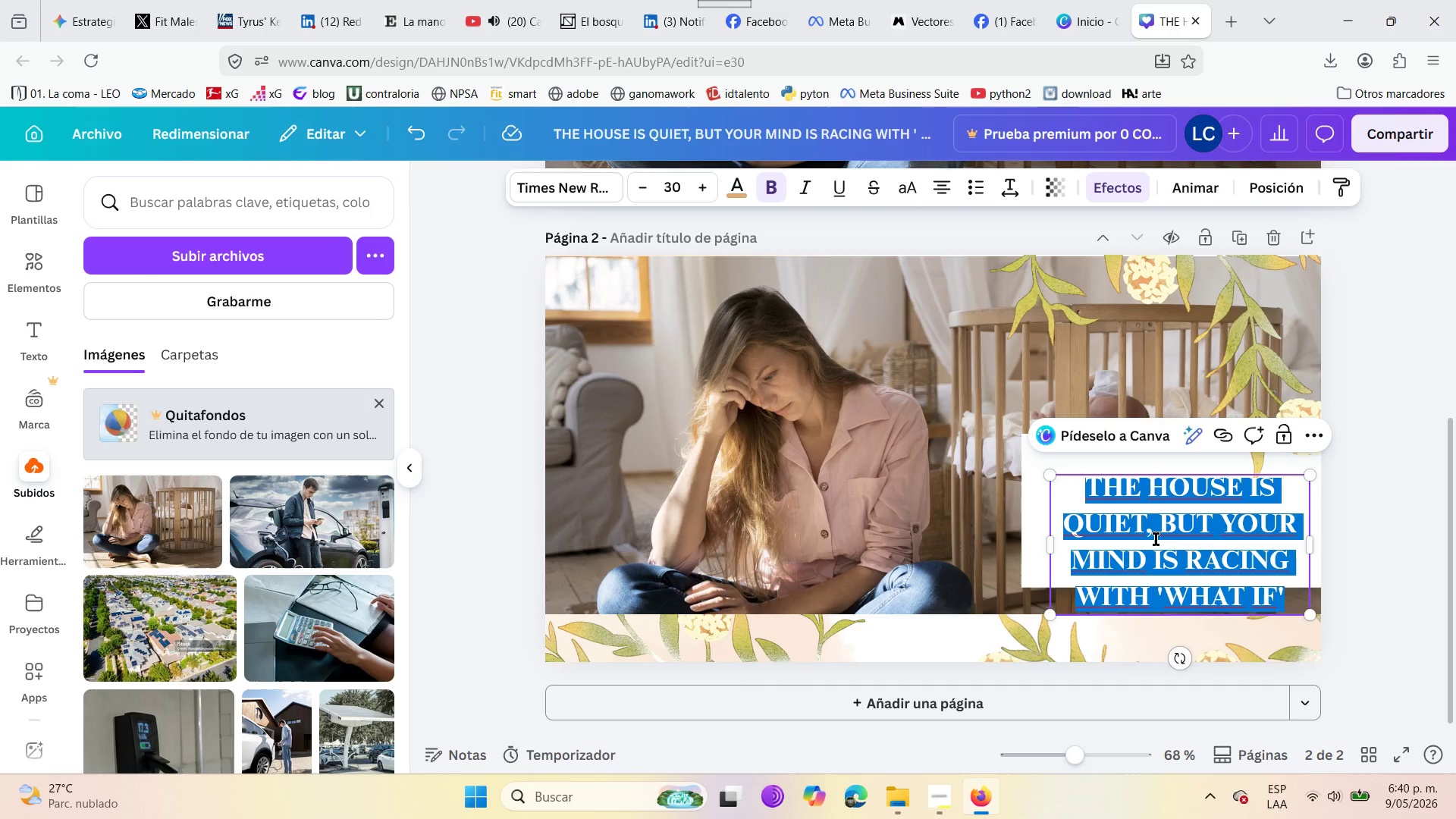 
left_click([1156, 539])
 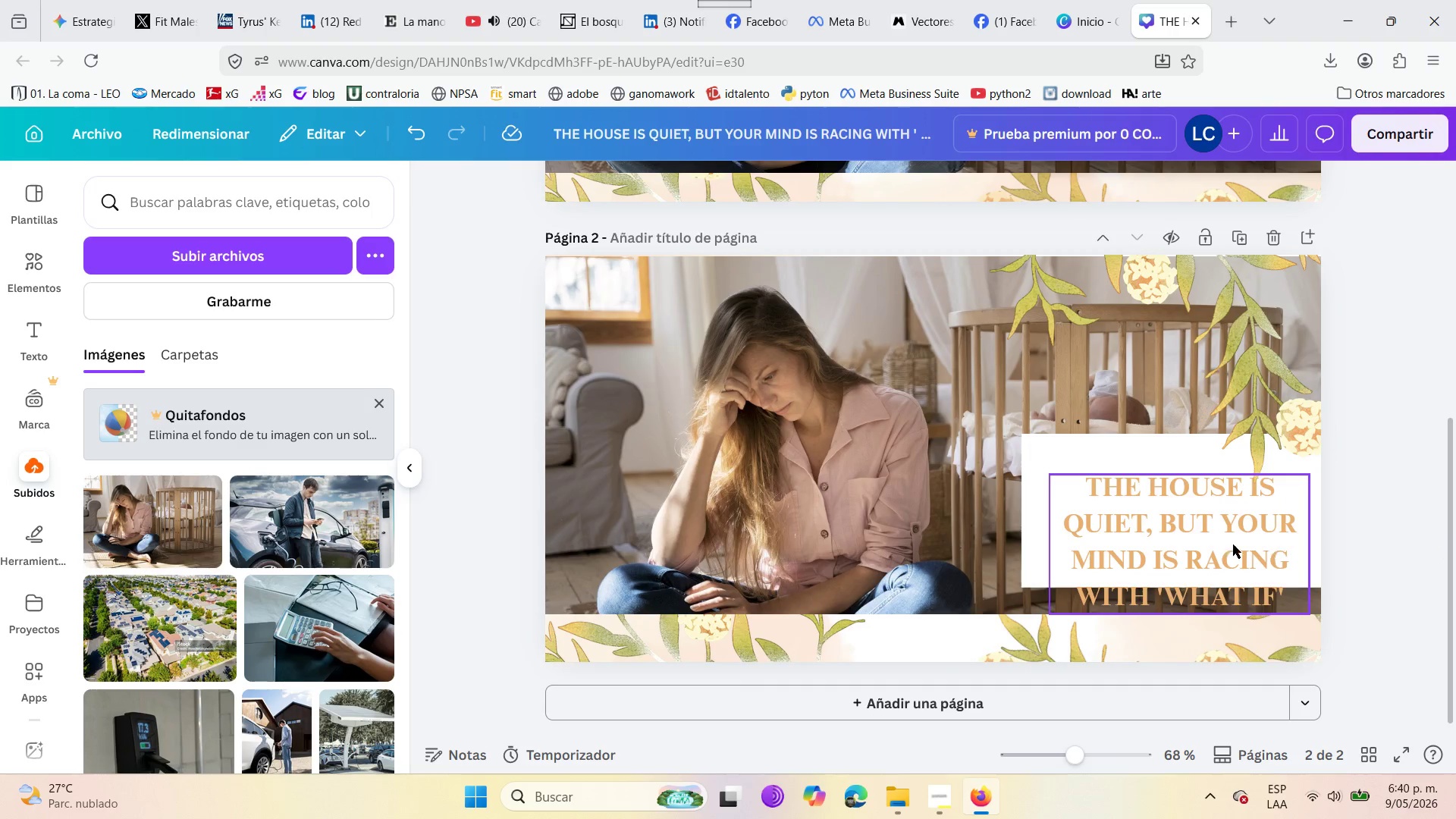 
left_click_drag(start_coordinate=[1131, 548], to_coordinate=[1120, 519])
 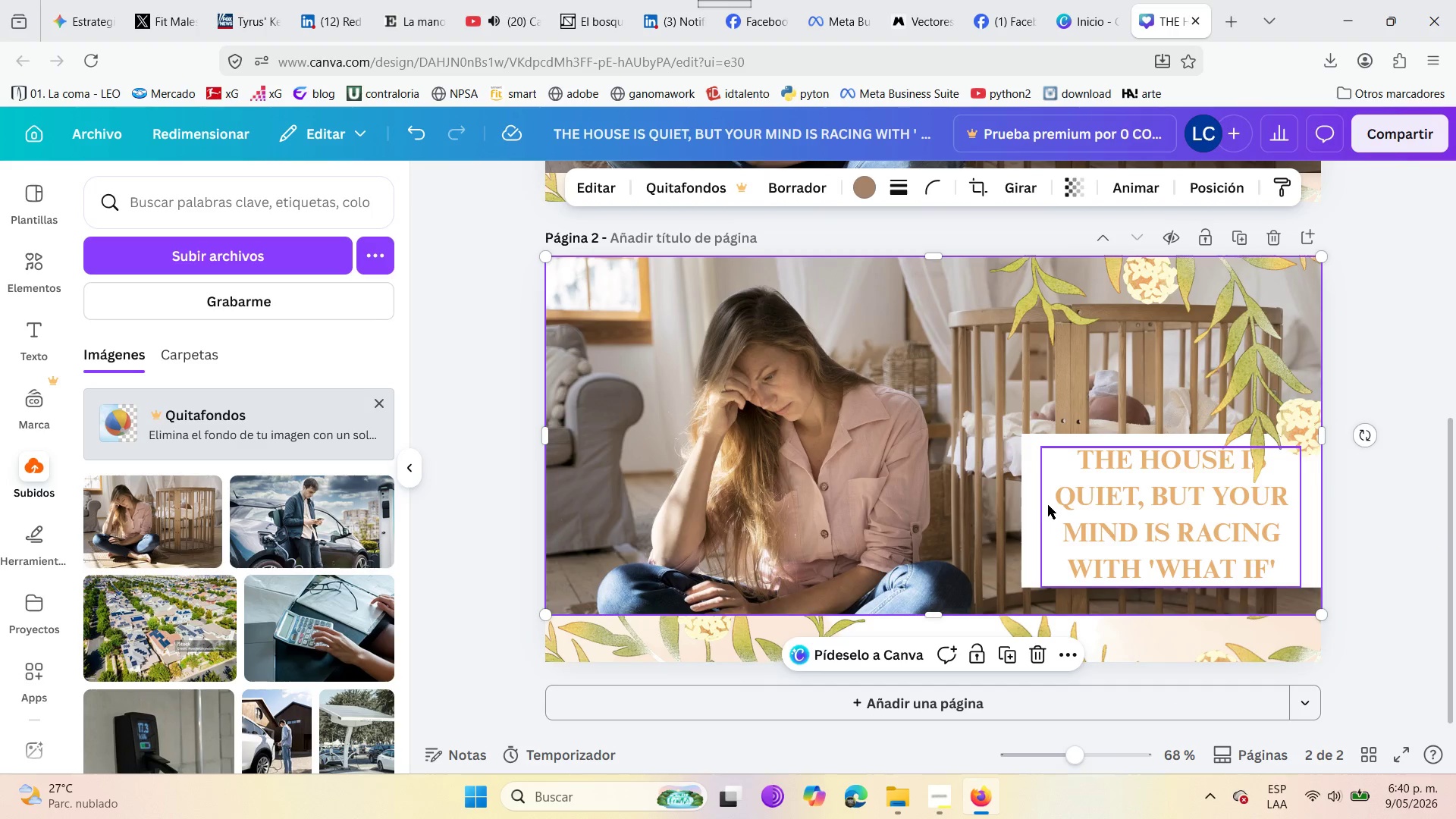 
left_click([1031, 521])
 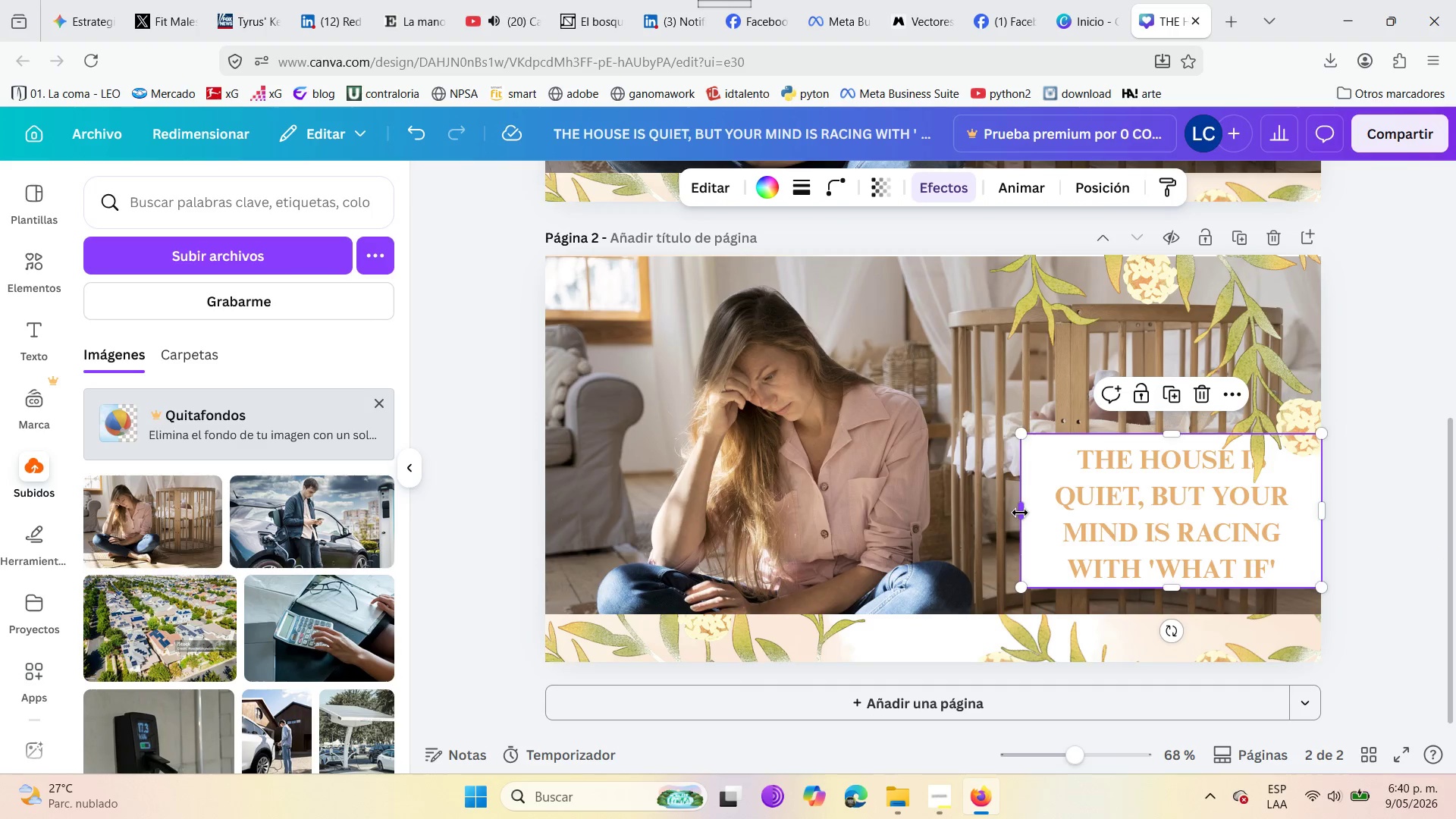 
left_click_drag(start_coordinate=[1020, 513], to_coordinate=[1036, 512])
 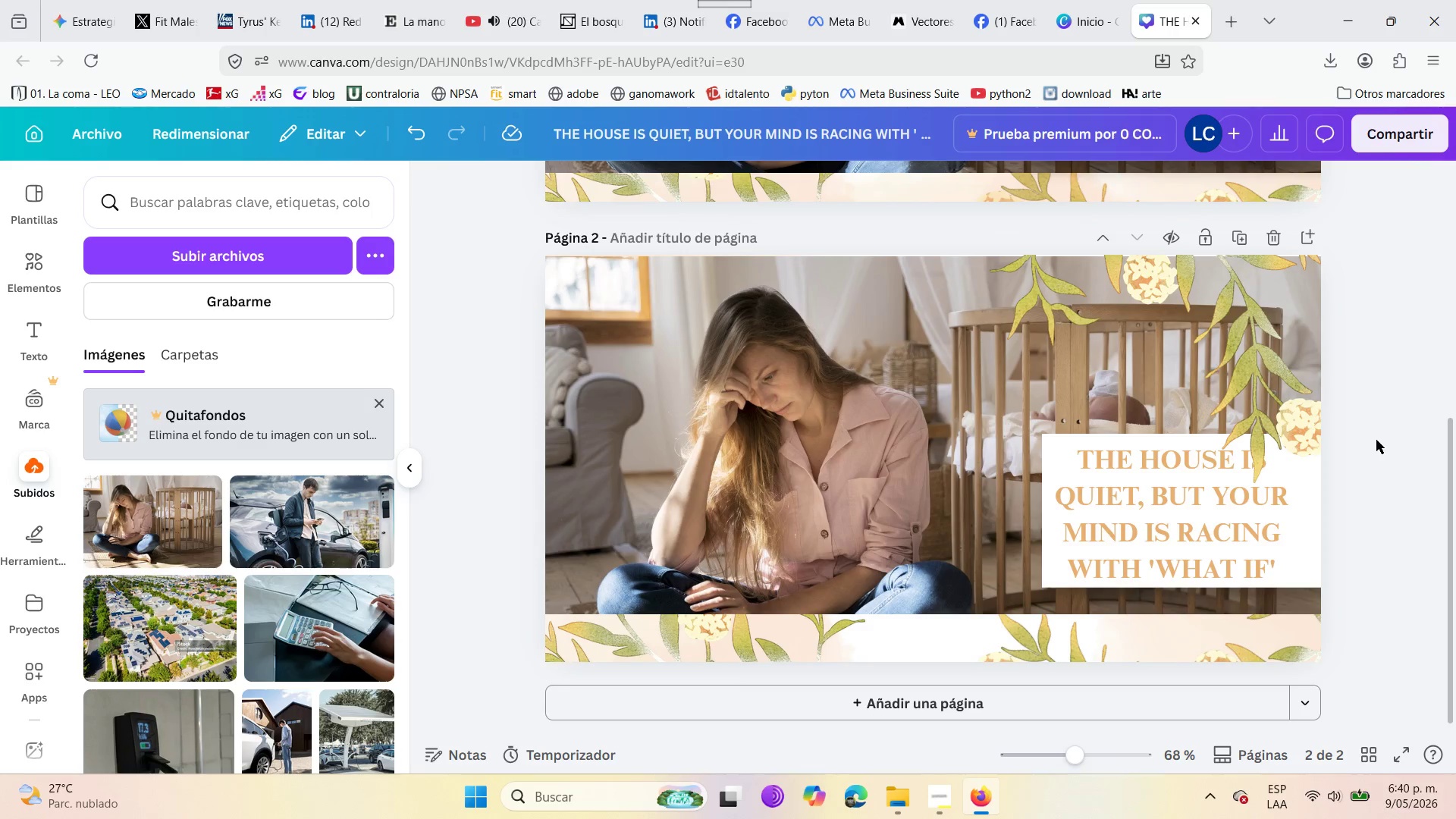 
scroll: coordinate [1380, 463], scroll_direction: up, amount: 2.0
 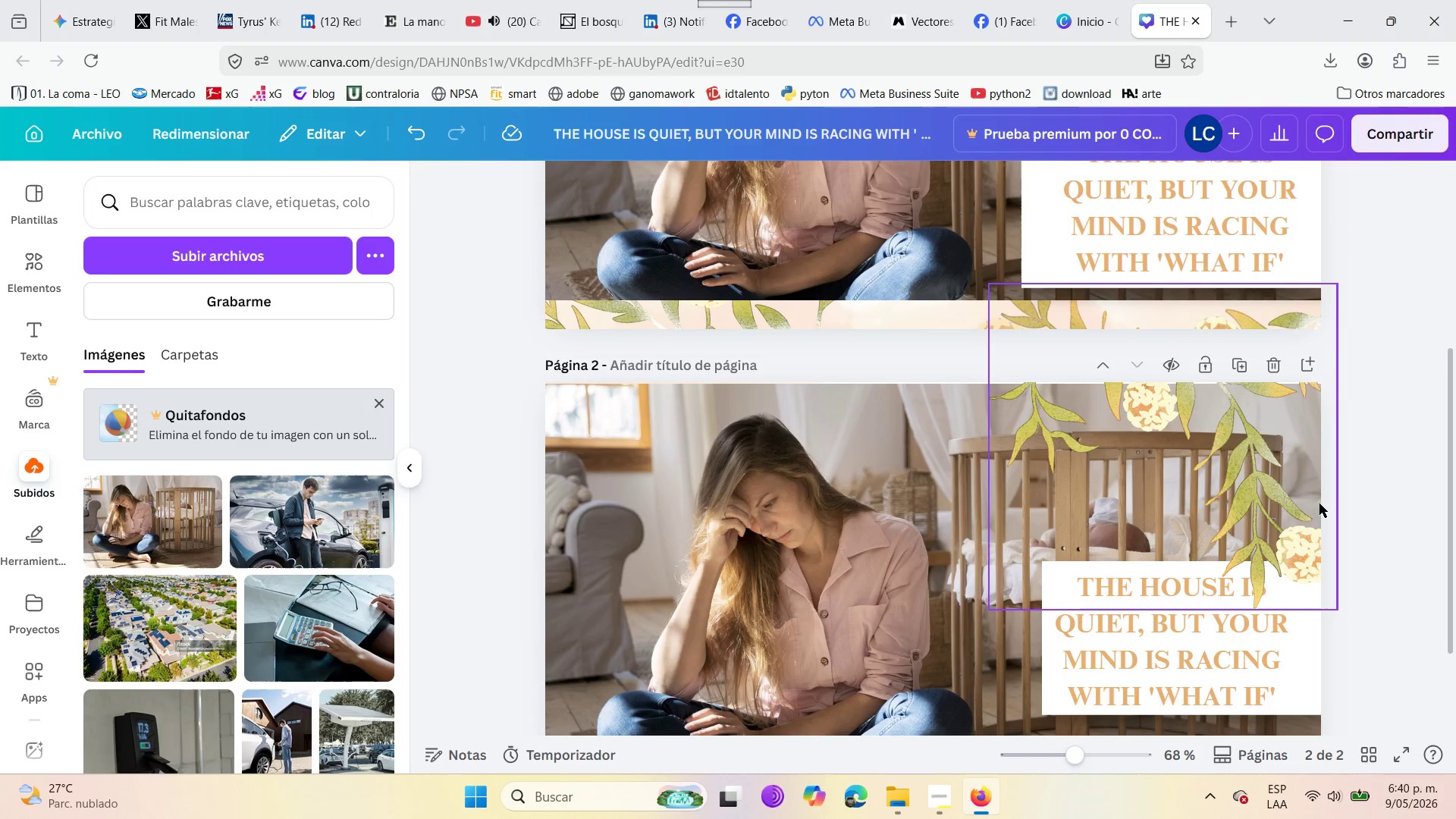 
scroll: coordinate [1320, 504], scroll_direction: down, amount: 1.0
 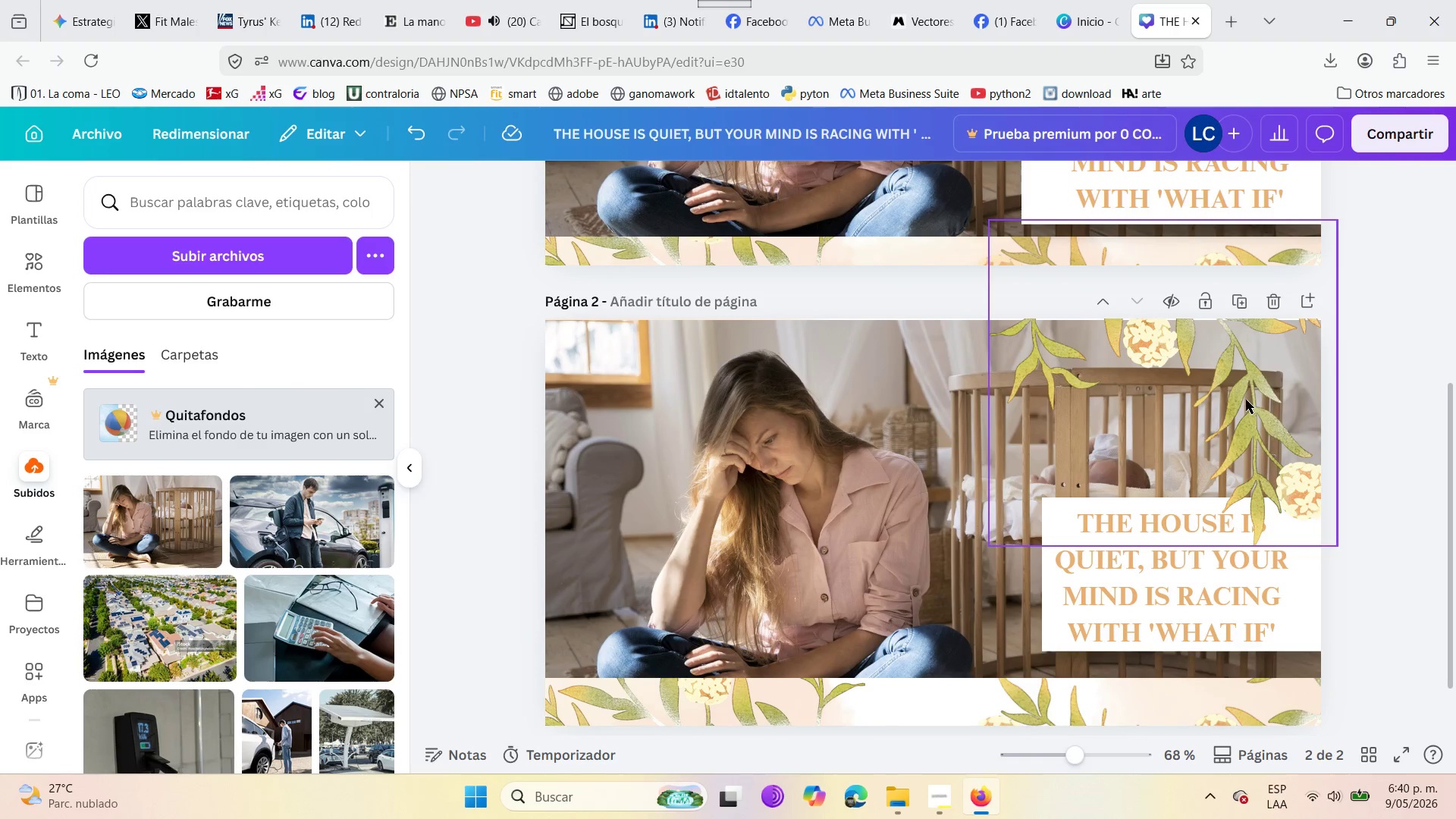 
left_click_drag(start_coordinate=[1246, 400], to_coordinate=[1294, 328])
 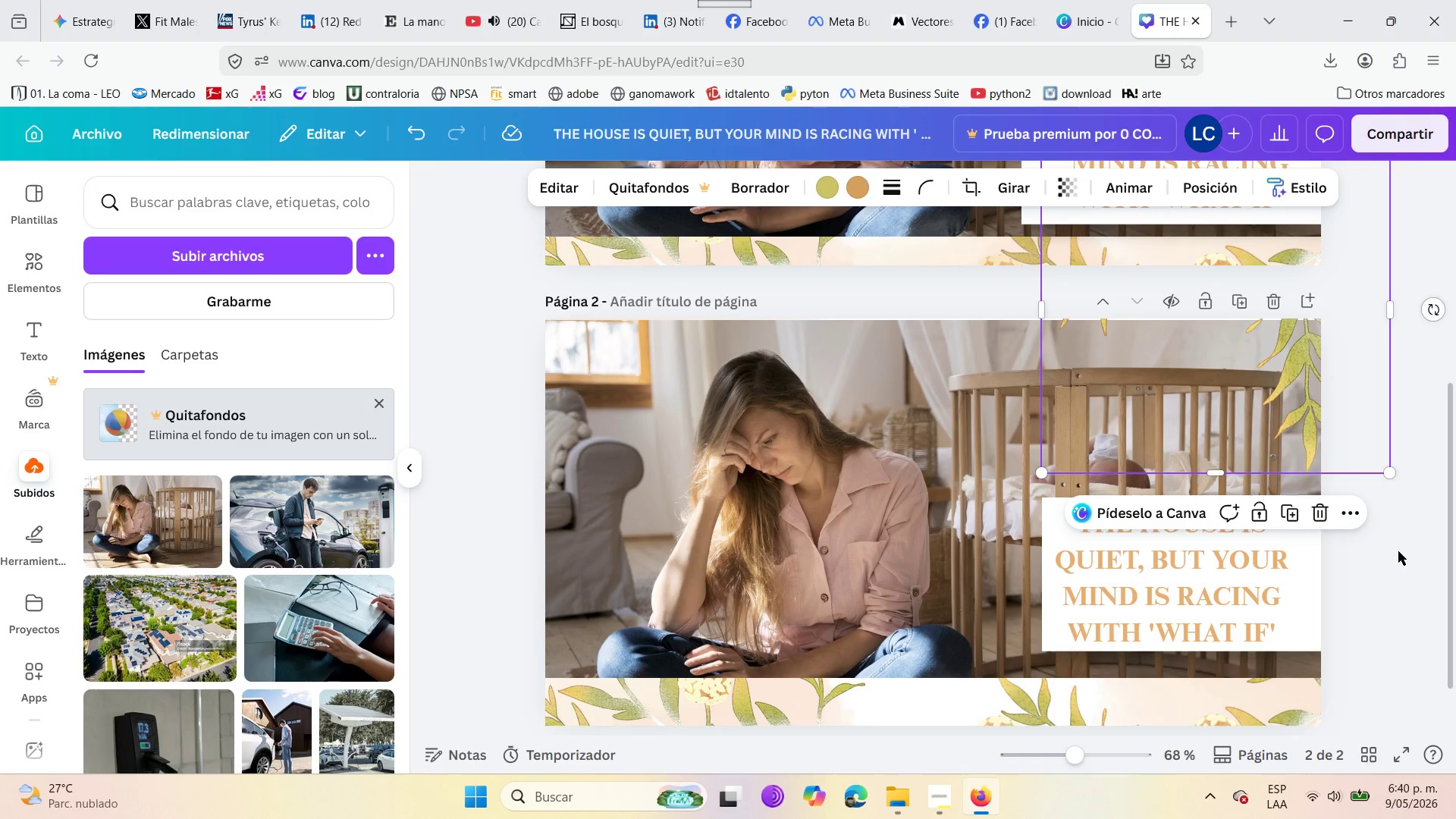 
left_click([1400, 557])
 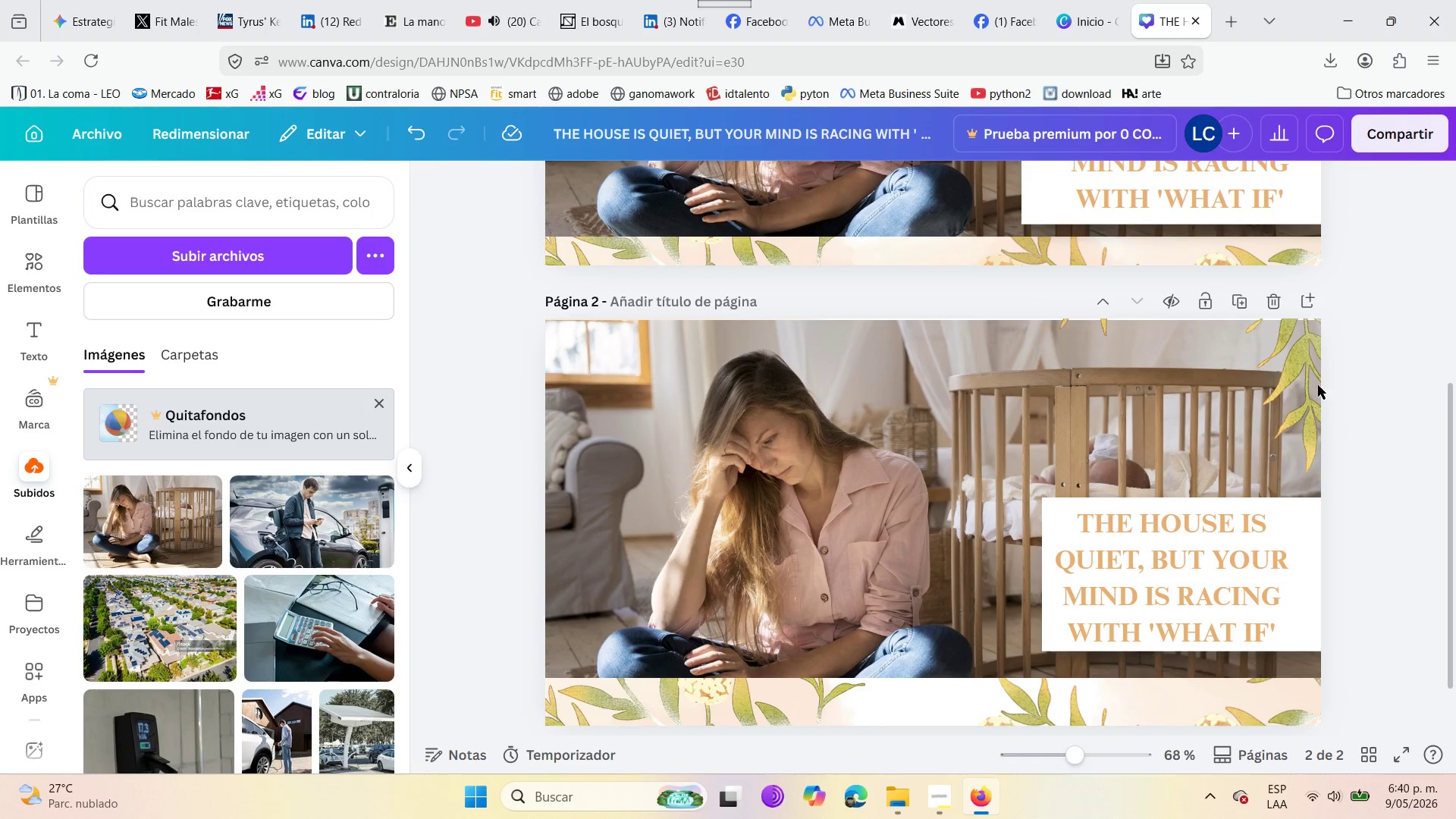 
left_click_drag(start_coordinate=[1316, 383], to_coordinate=[1310, 560])
 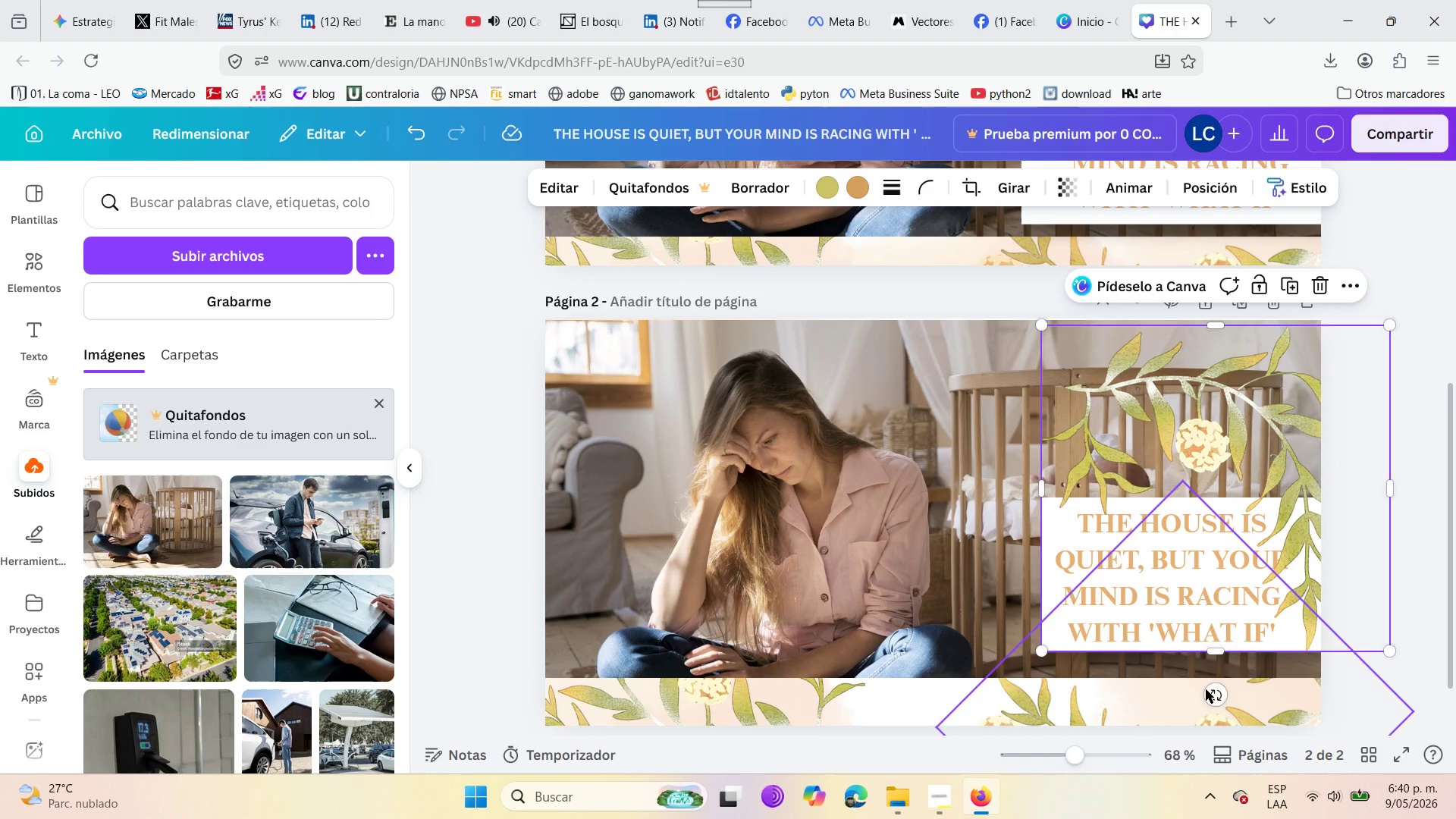 
left_click_drag(start_coordinate=[1216, 695], to_coordinate=[1136, 635])
 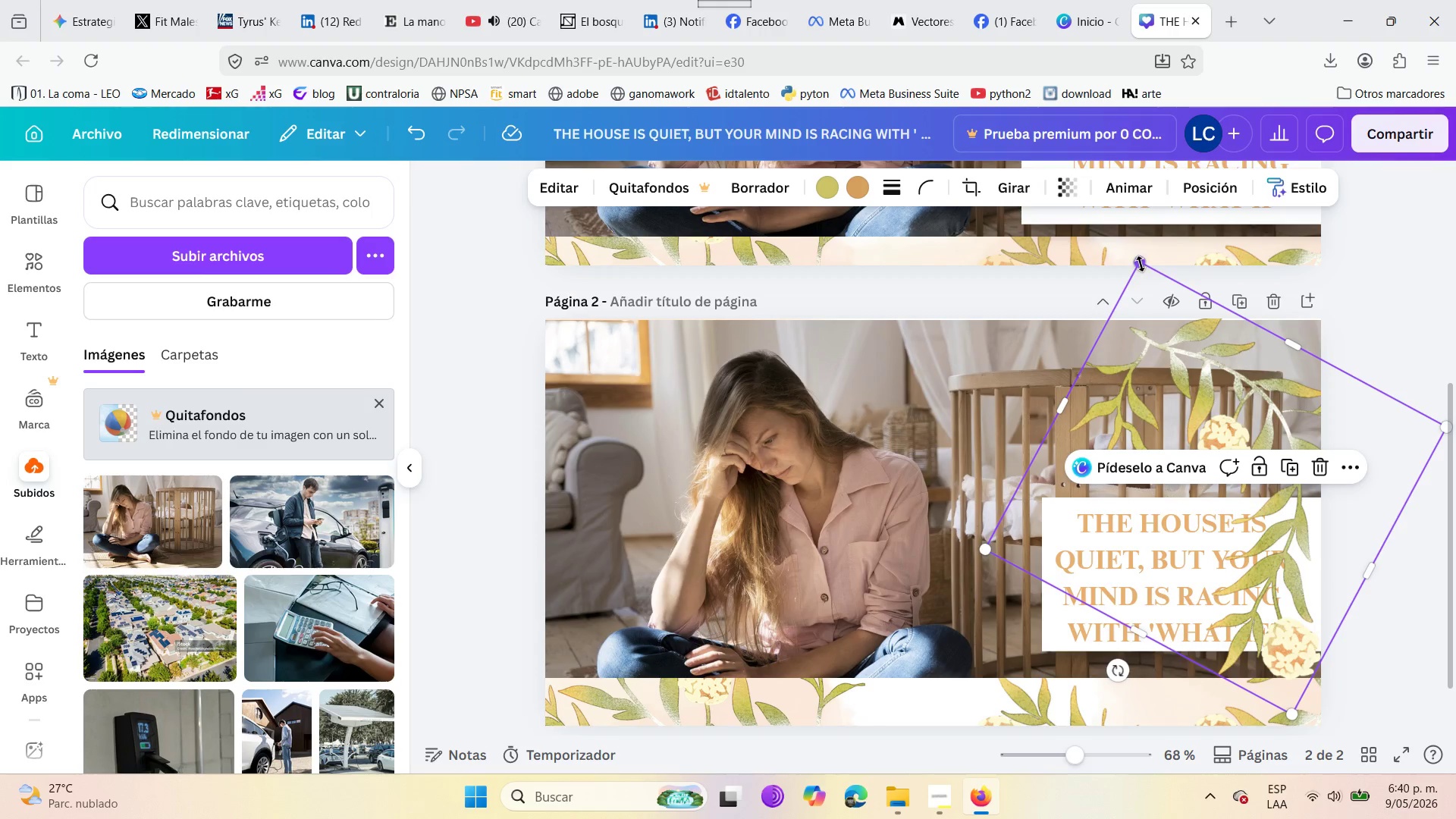 
left_click_drag(start_coordinate=[1141, 264], to_coordinate=[1228, 462])
 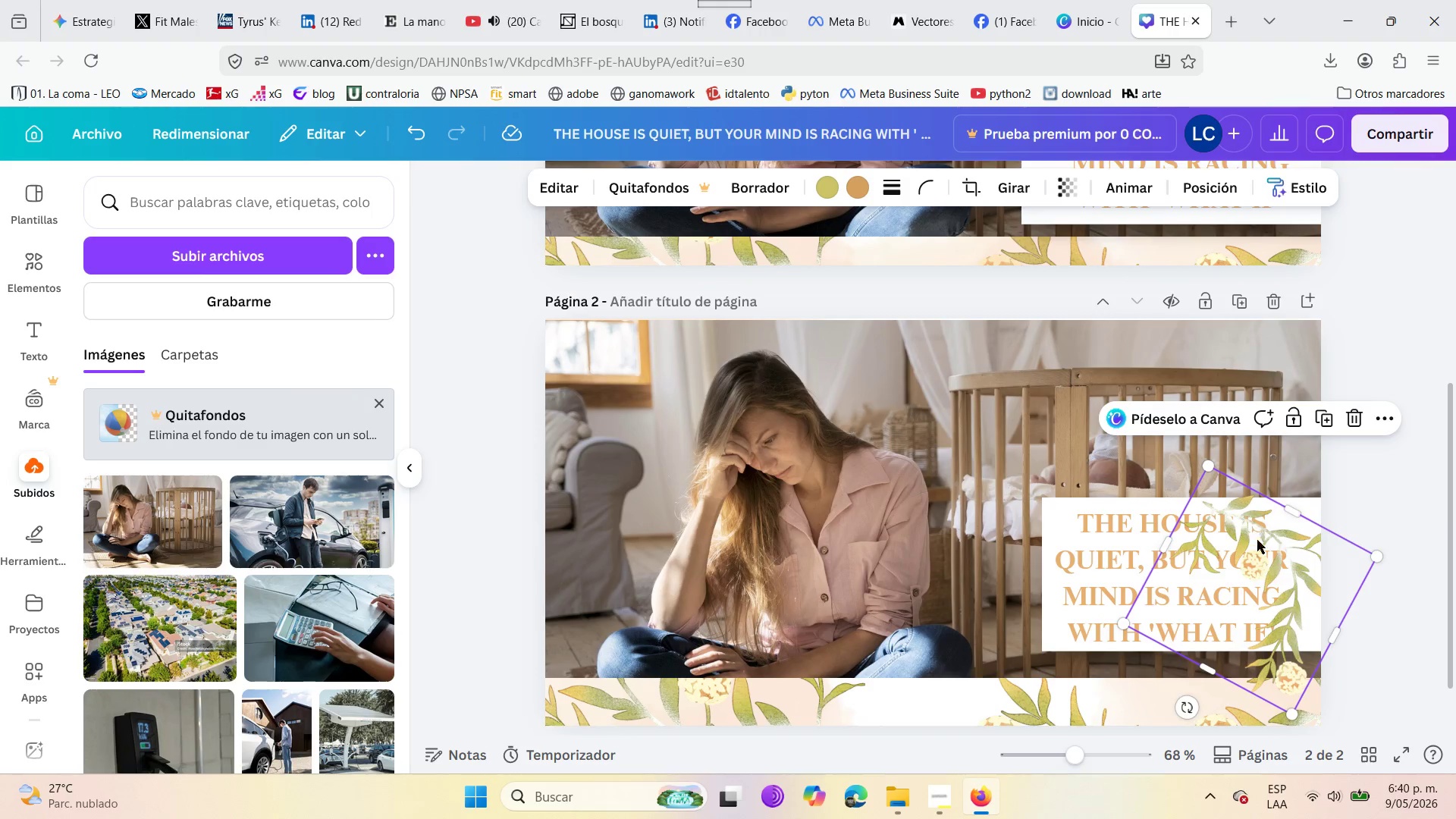 
left_click_drag(start_coordinate=[1260, 542], to_coordinate=[1303, 482])
 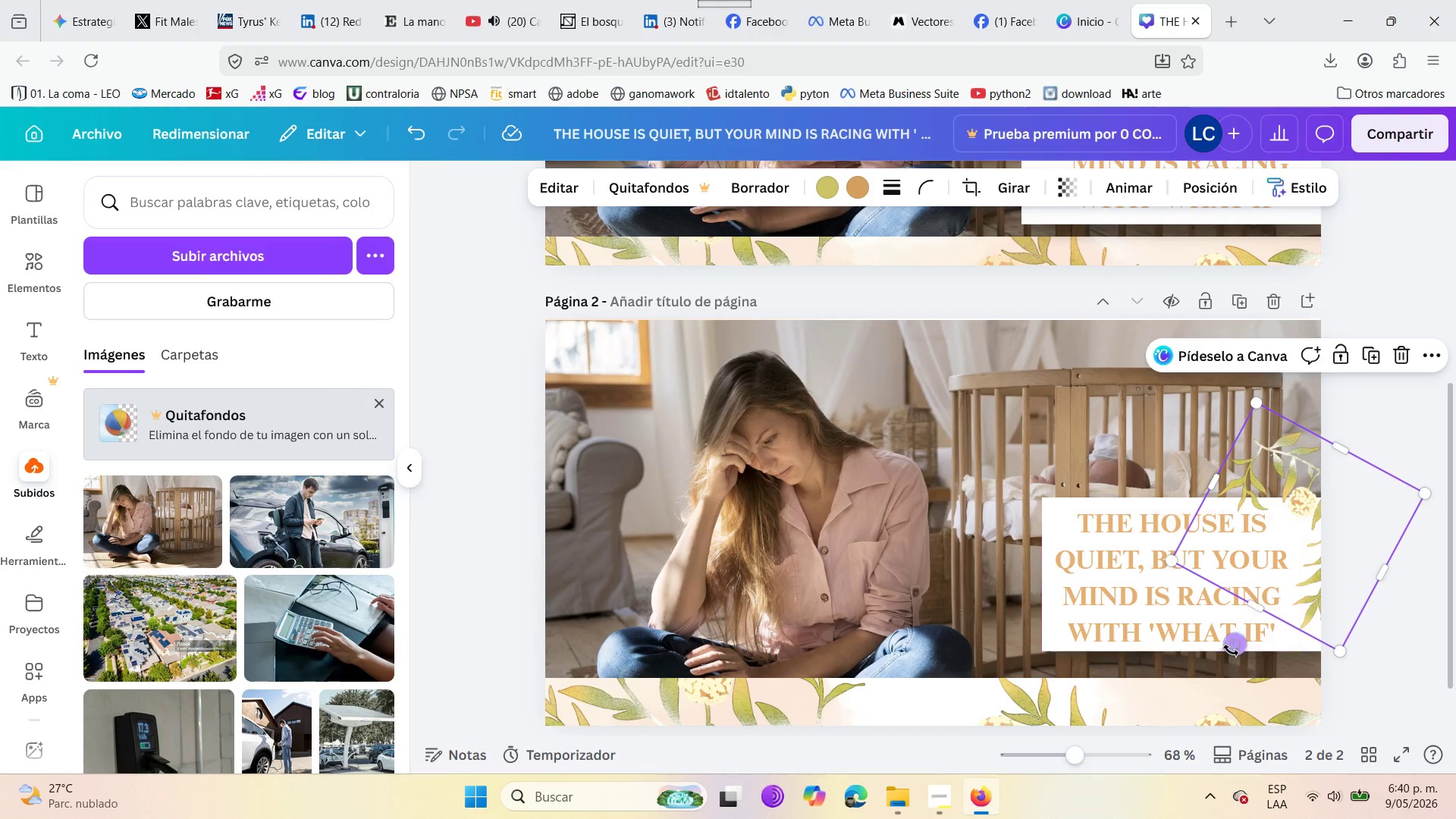 
left_click_drag(start_coordinate=[1238, 645], to_coordinate=[1224, 647])
 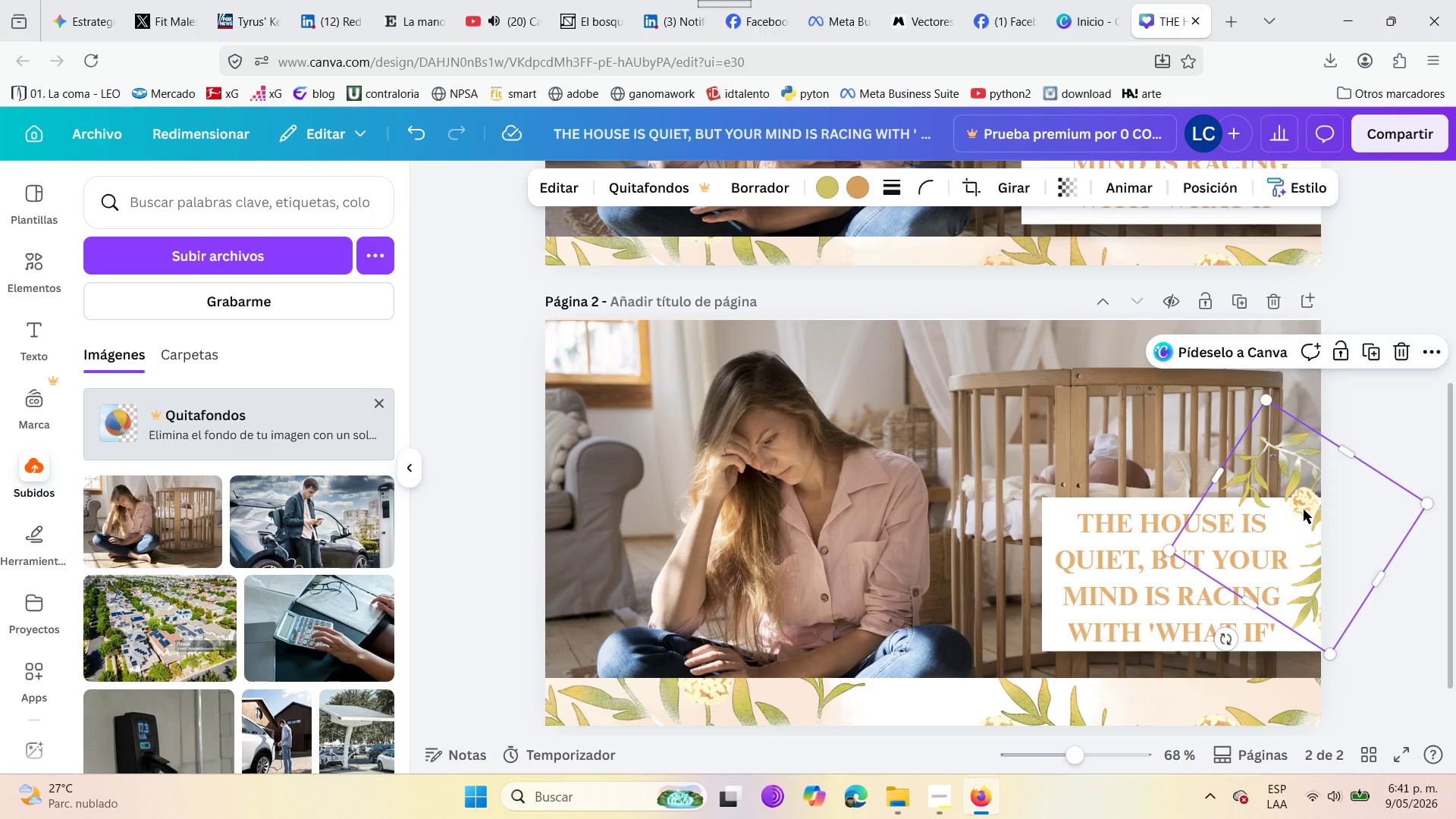 
left_click_drag(start_coordinate=[1304, 505], to_coordinate=[1328, 522])
 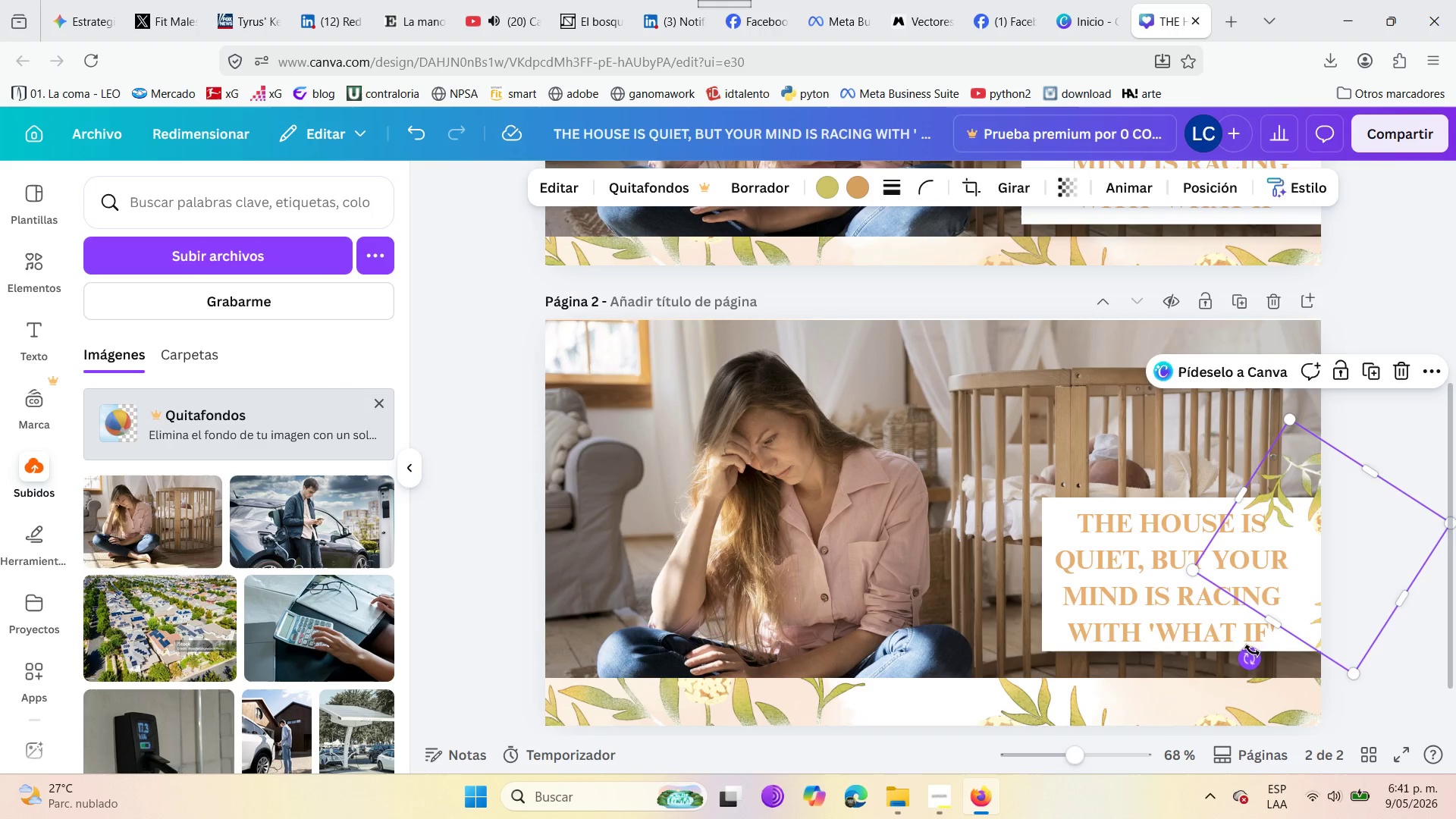 
left_click_drag(start_coordinate=[1255, 663], to_coordinate=[1218, 657])
 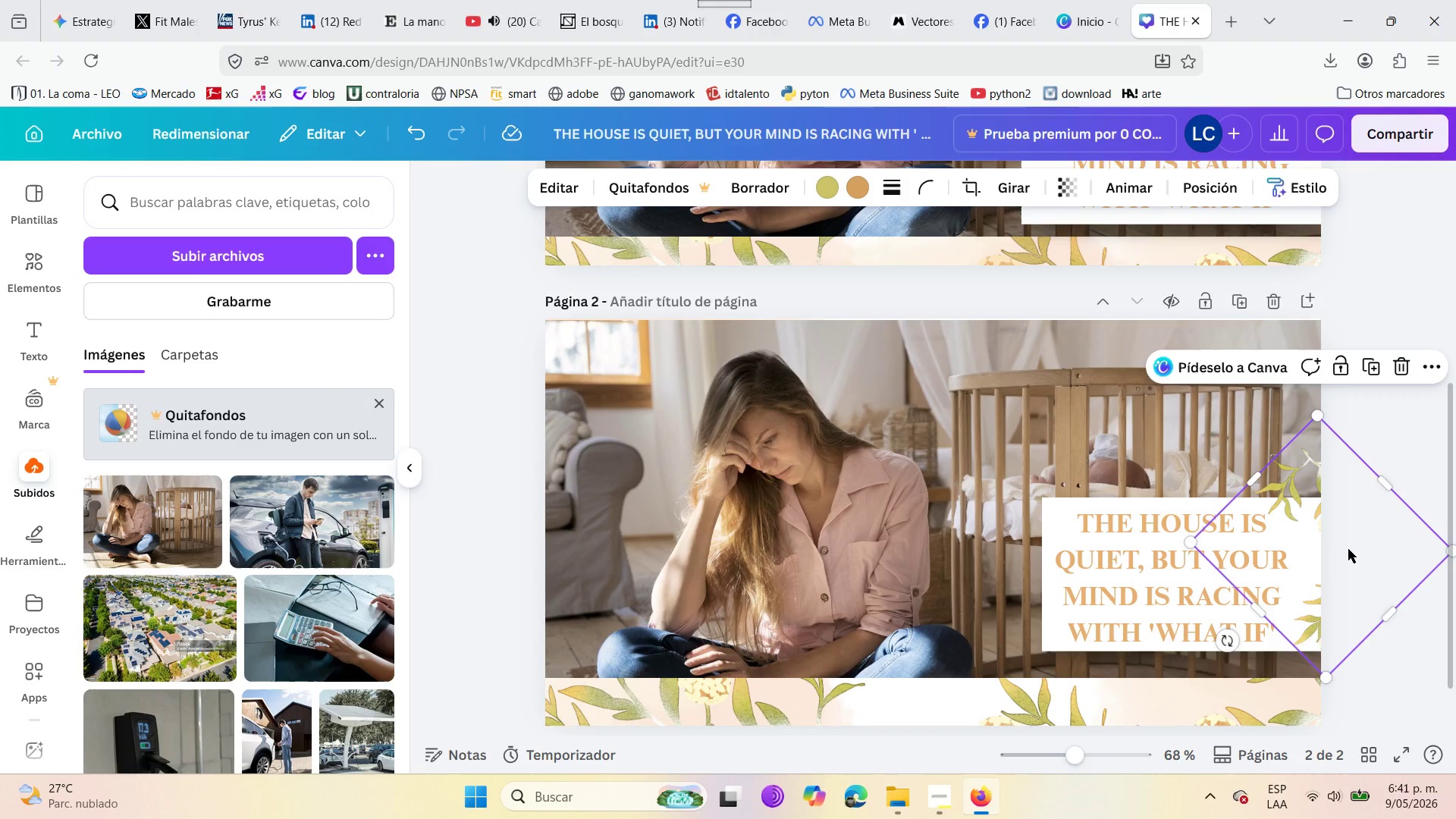 
left_click_drag(start_coordinate=[1348, 547], to_coordinate=[1333, 543])
 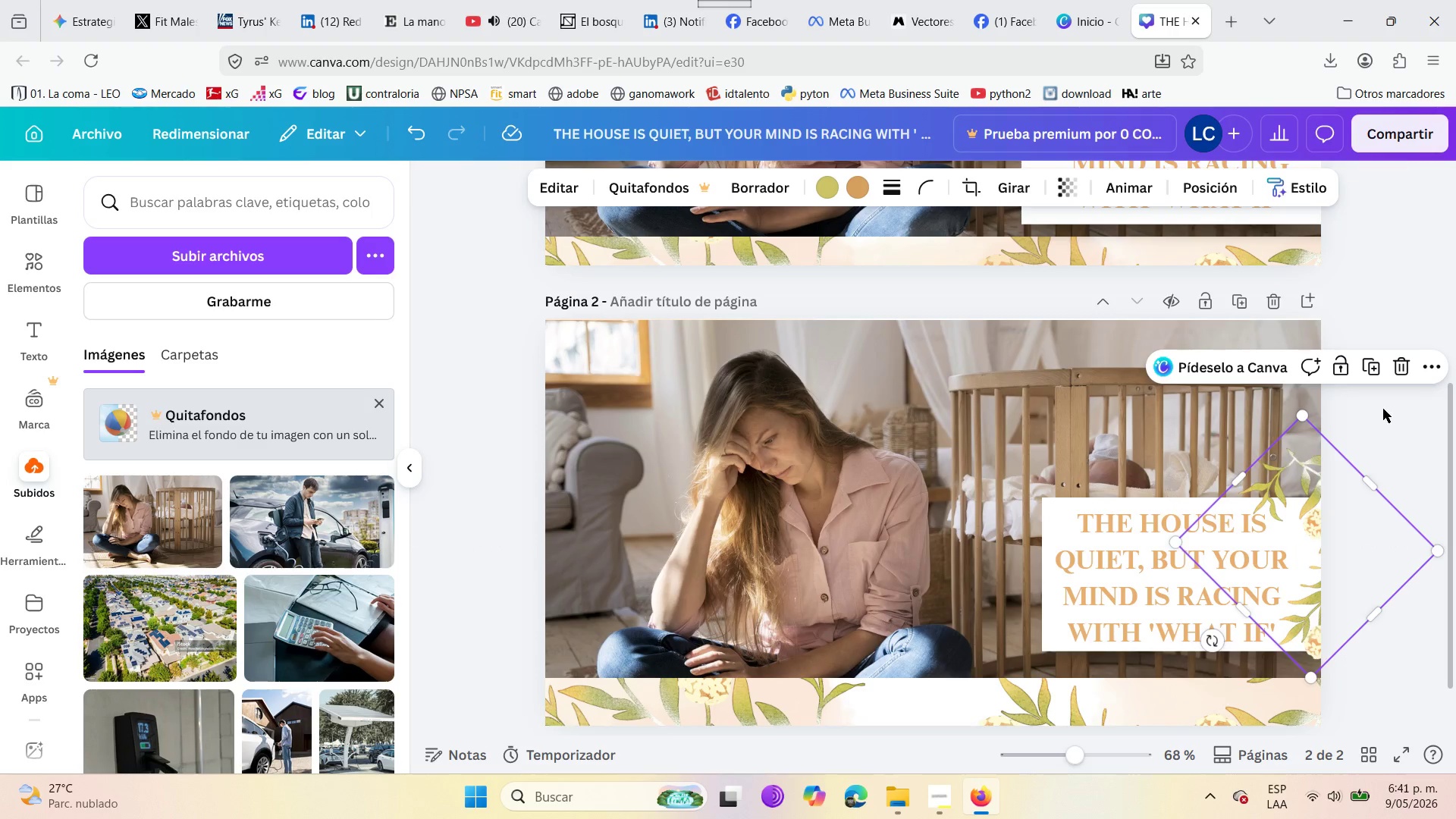 
left_click([1383, 409])
 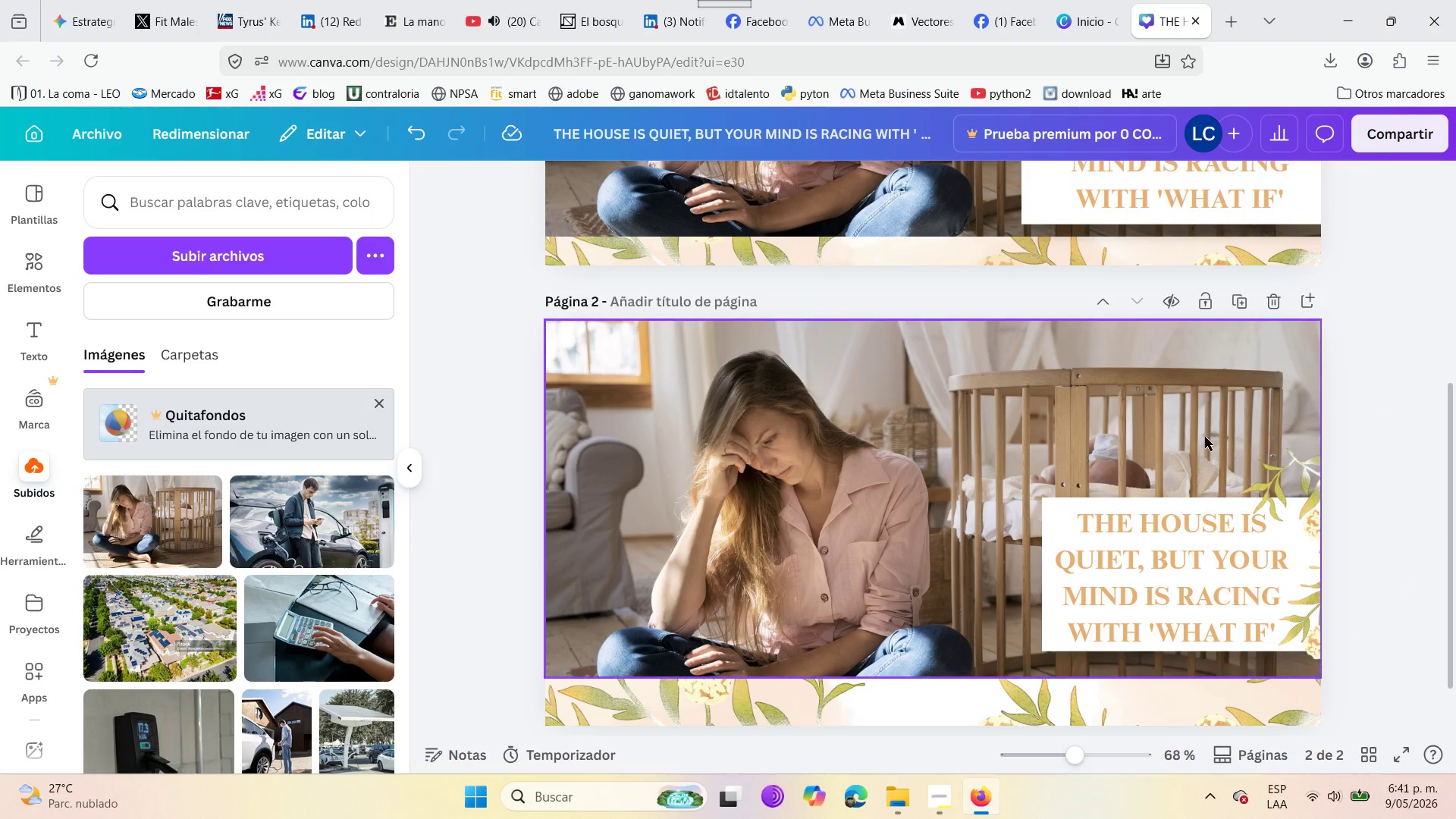 
scroll: coordinate [1200, 433], scroll_direction: up, amount: 2.0
 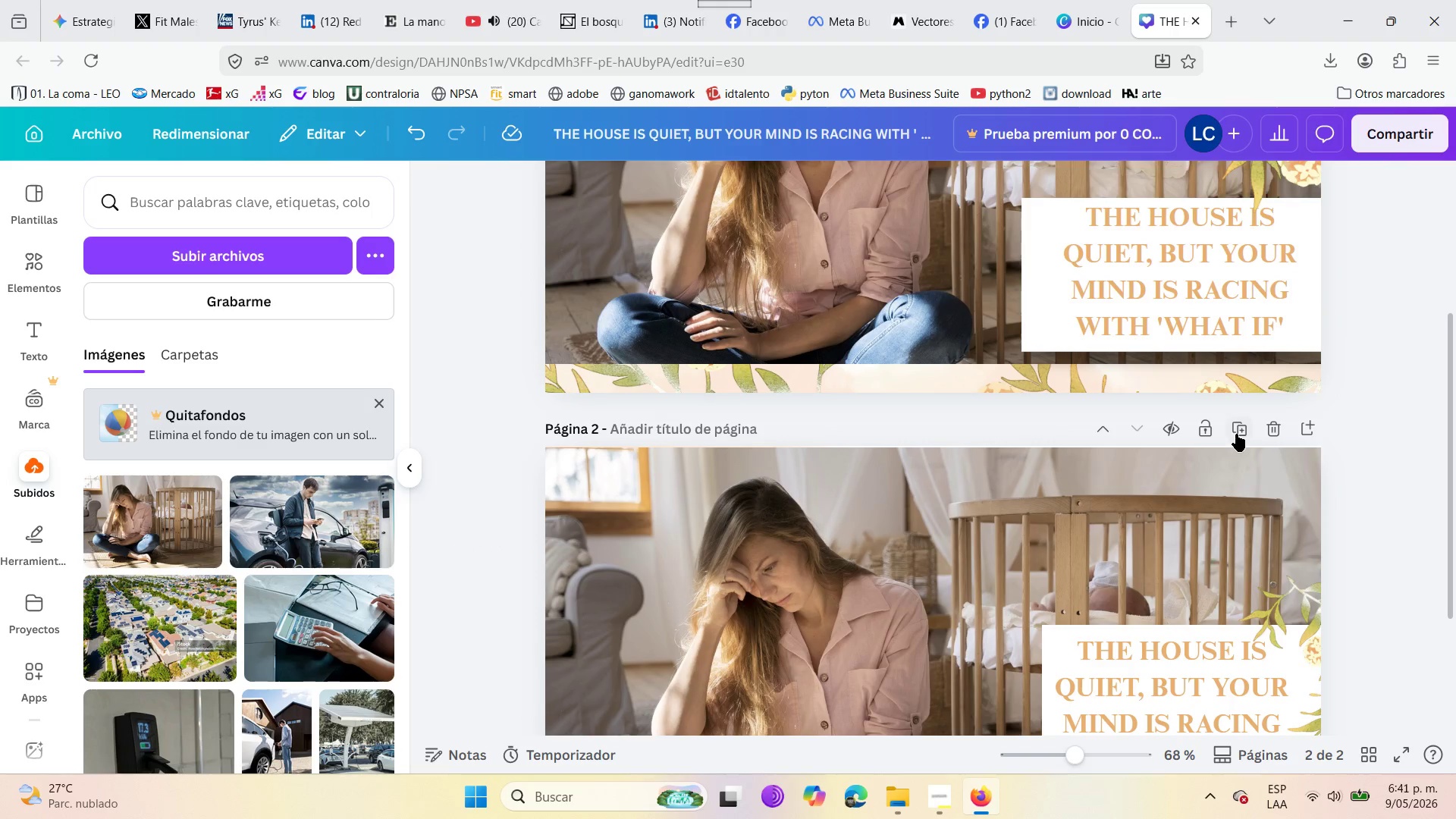 
left_click([1237, 435])
 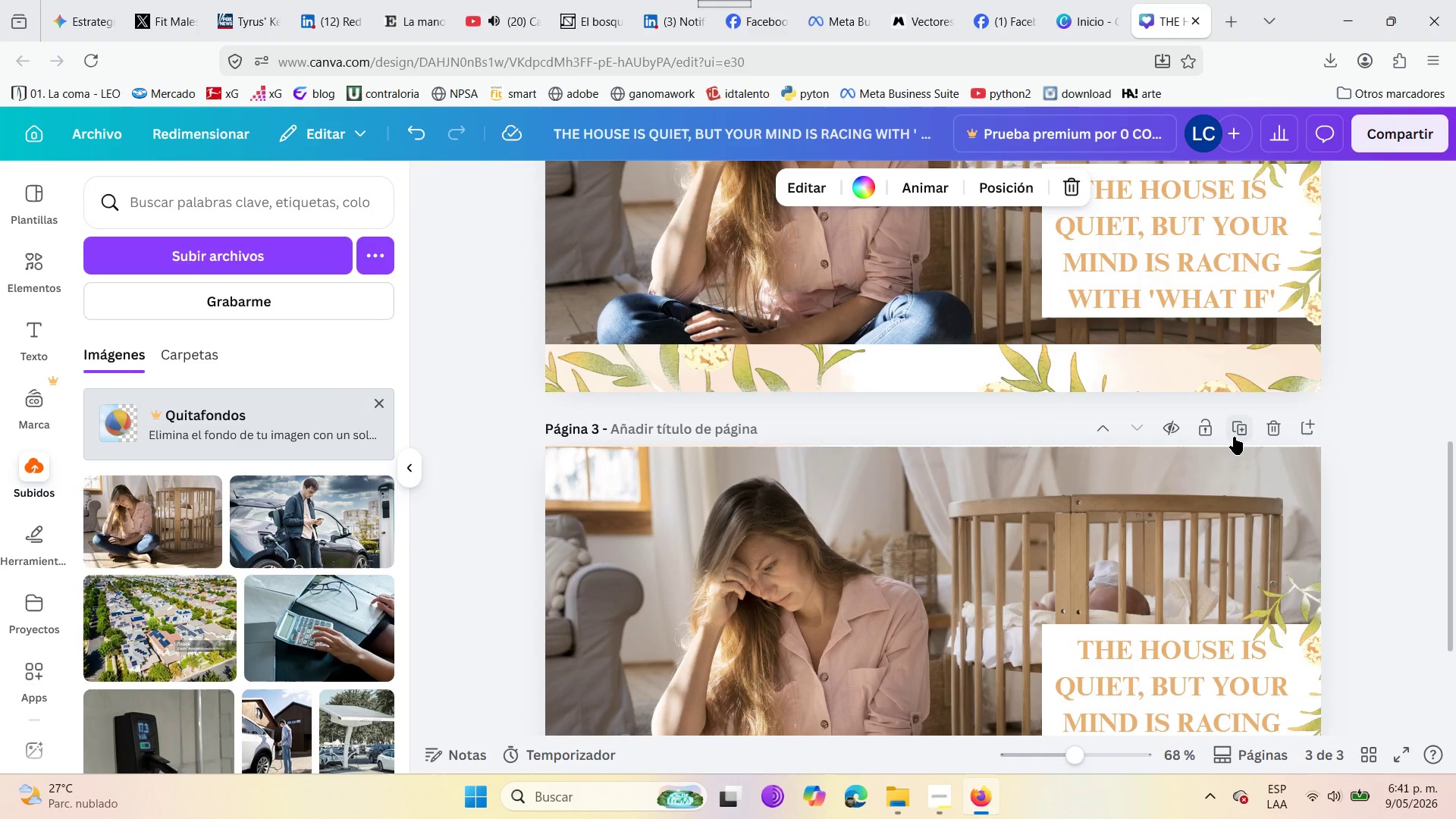 
scroll: coordinate [1232, 437], scroll_direction: up, amount: 11.0
 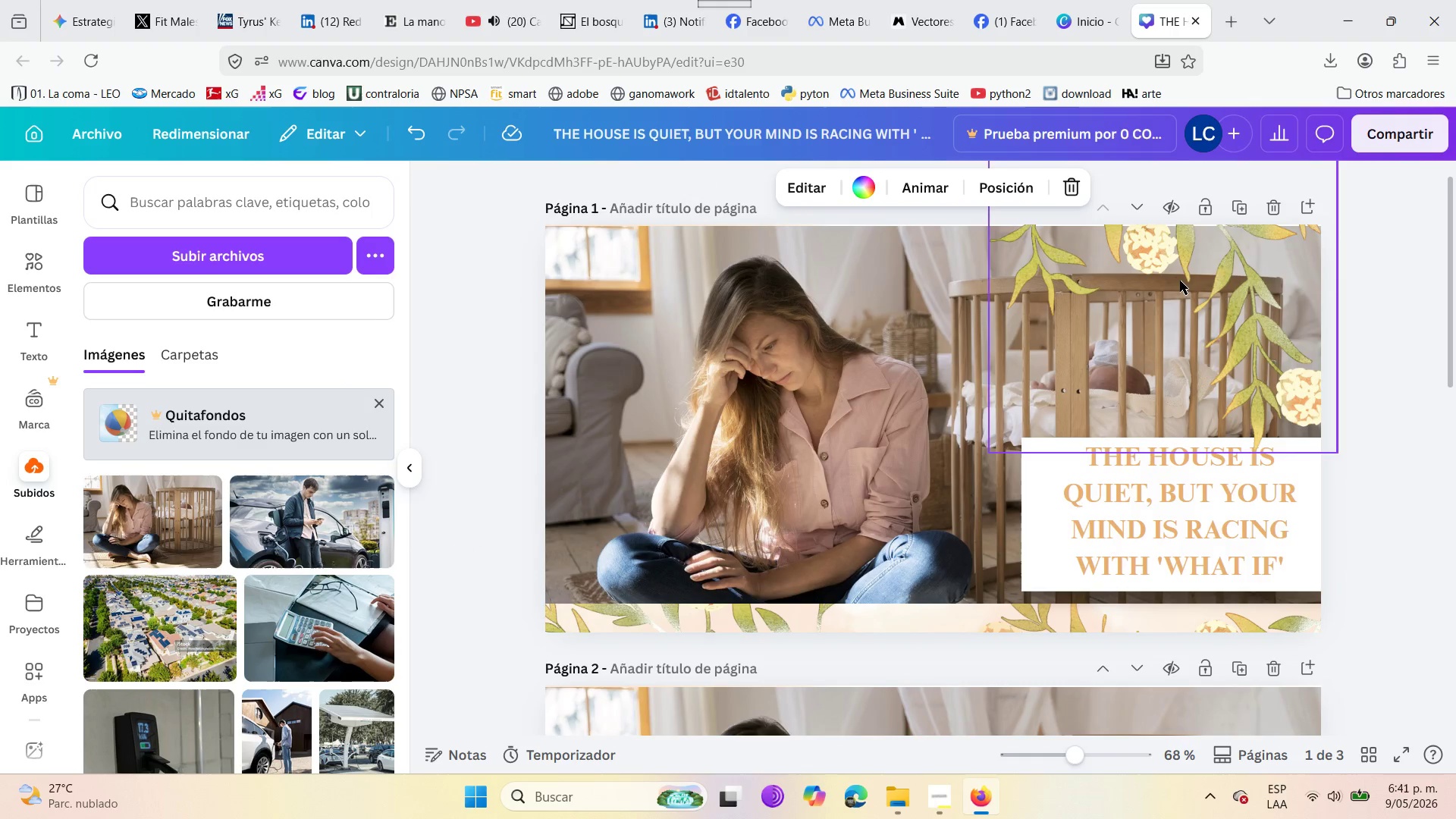 
mouse_move([1285, 238])
 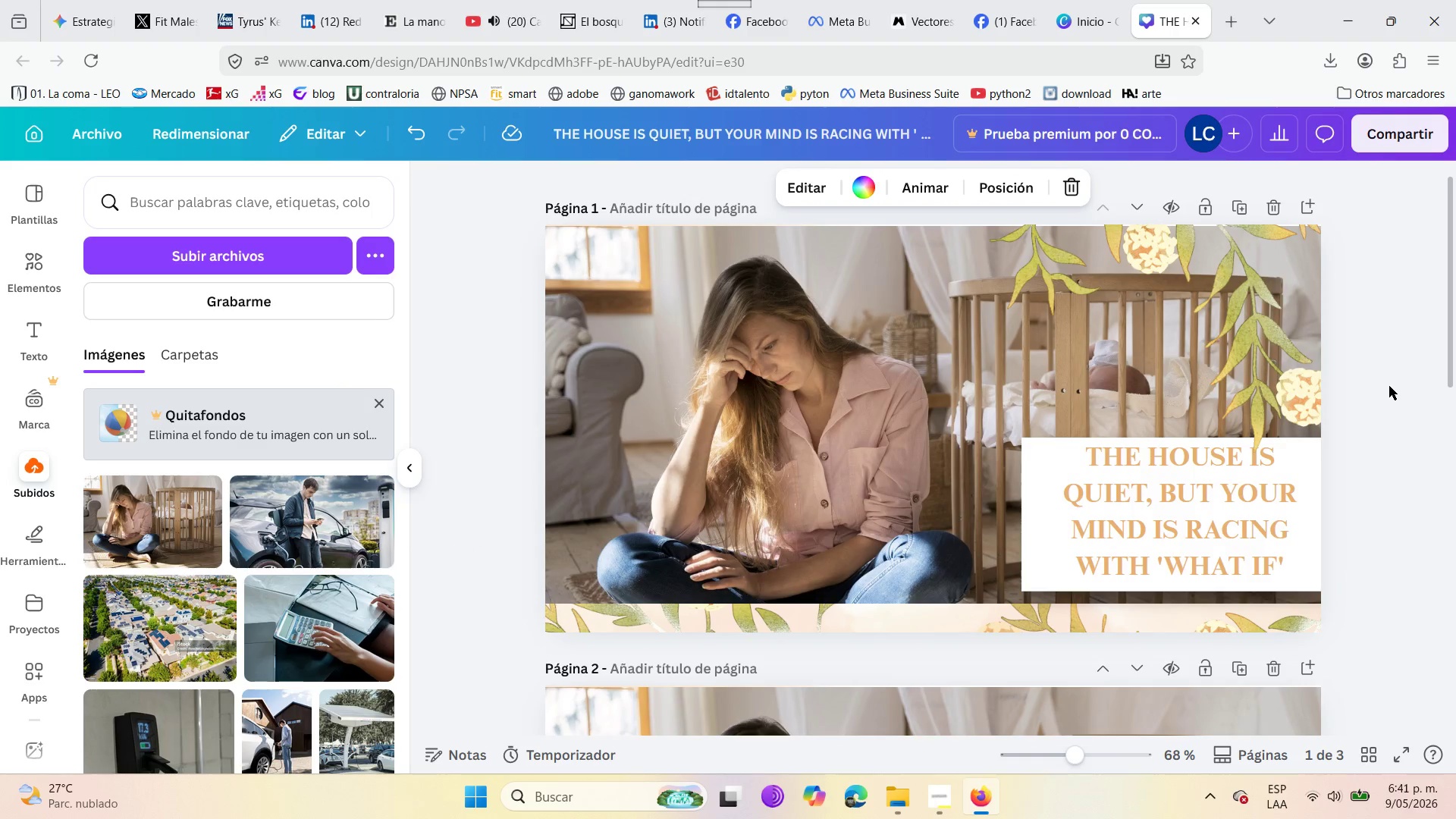 
left_click([1389, 386])
 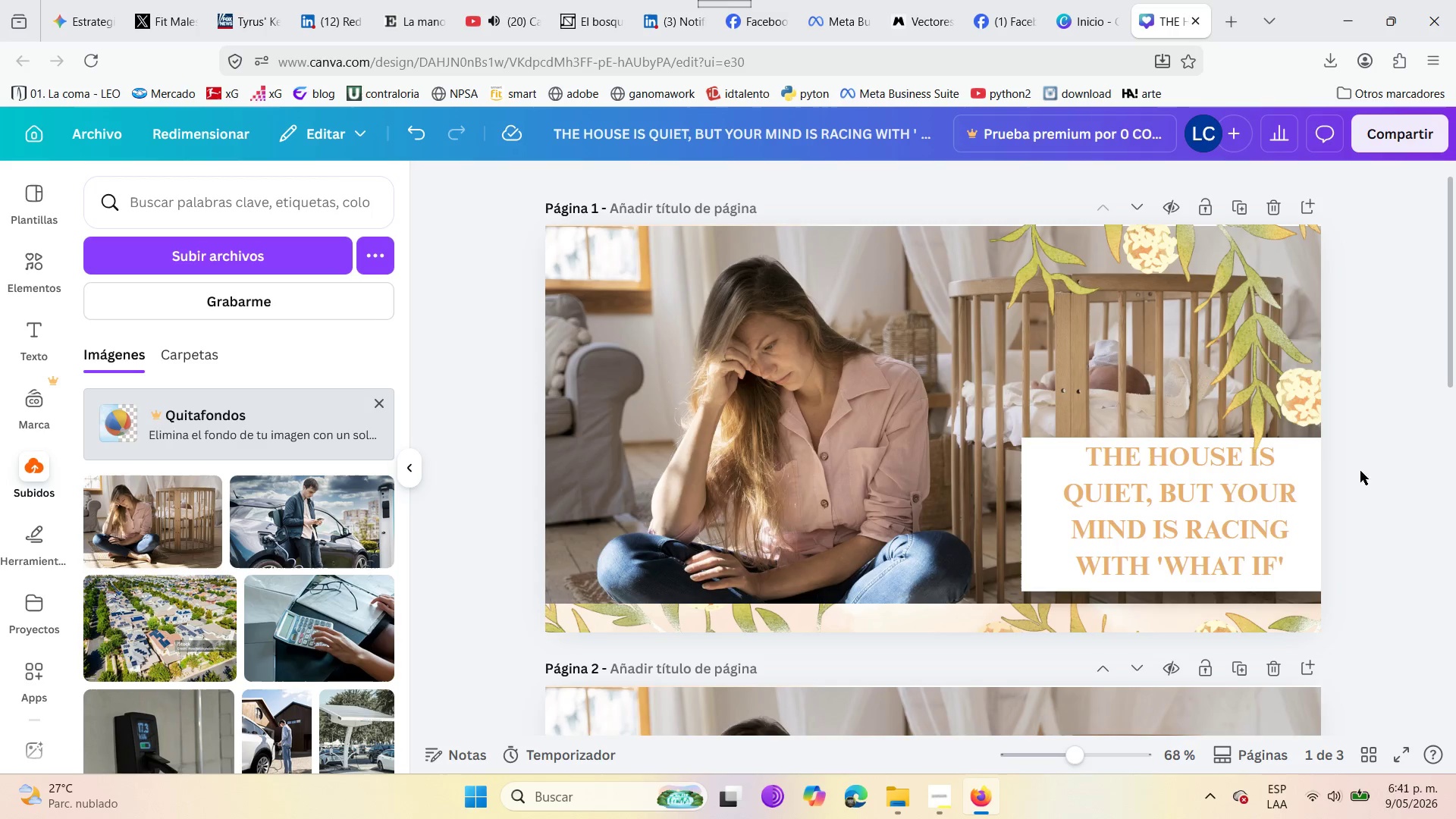 
scroll: coordinate [1342, 502], scroll_direction: down, amount: 7.0
 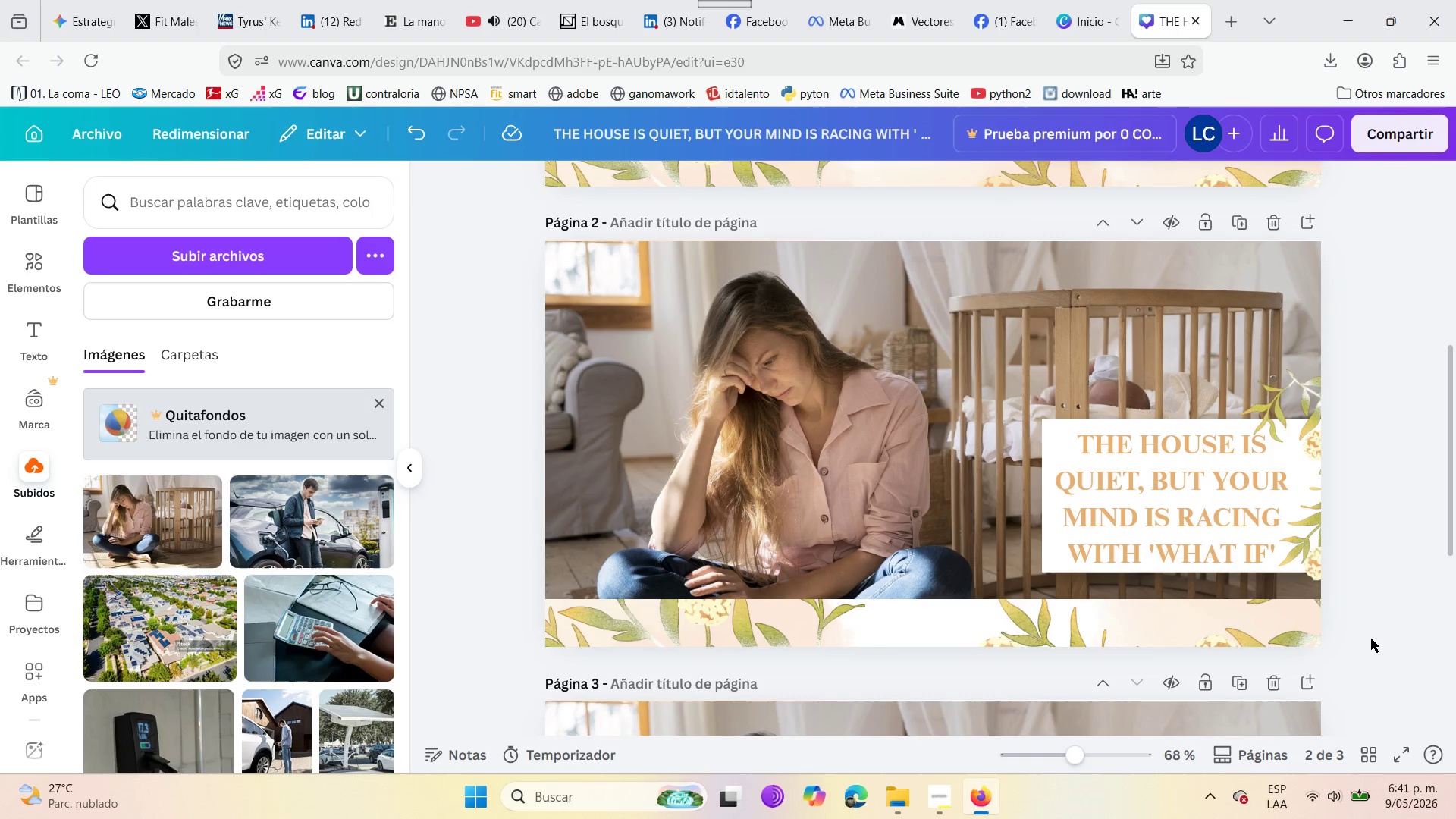 
mouse_move([1320, 641])
 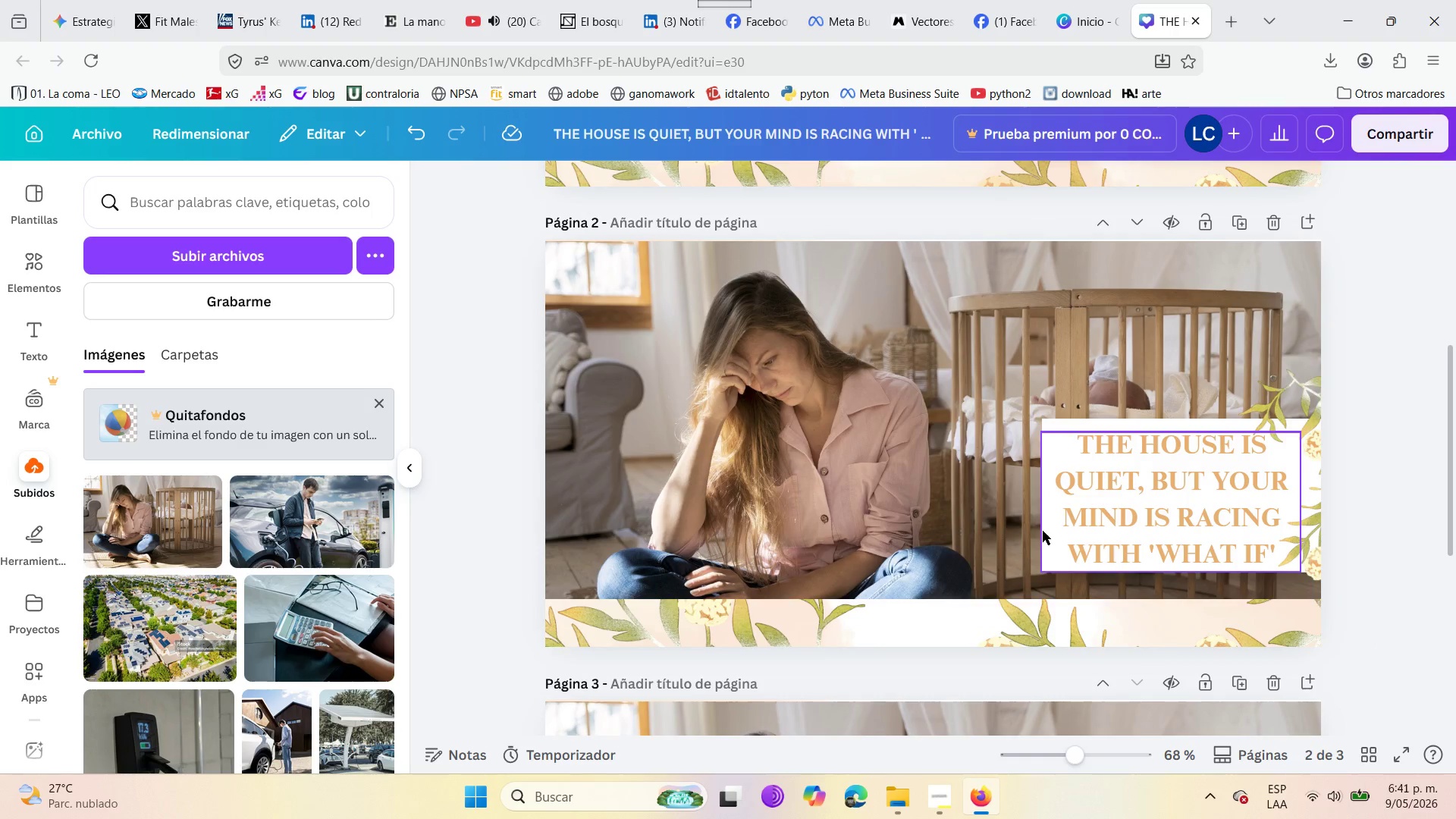 
left_click([970, 510])
 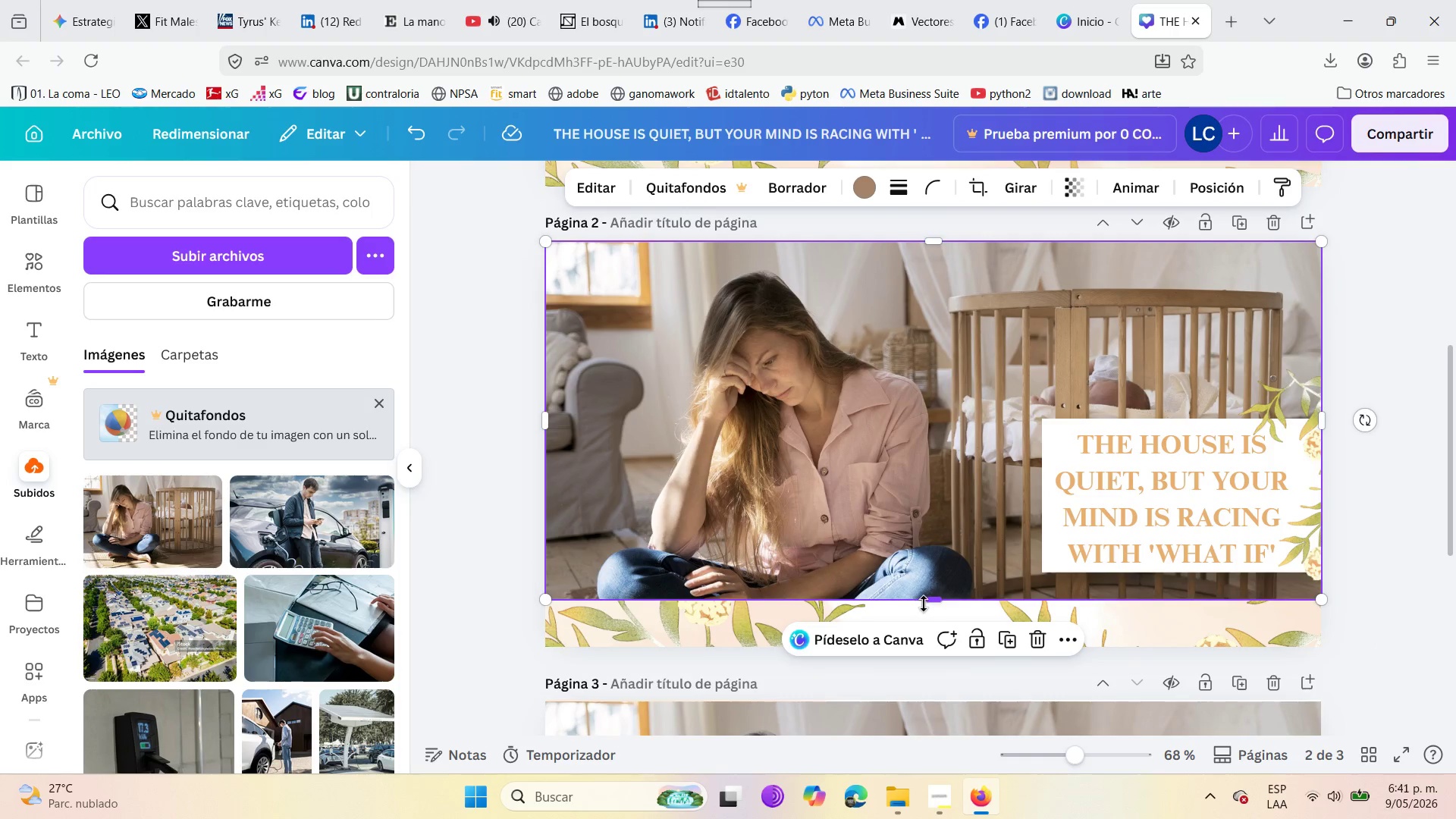 
left_click_drag(start_coordinate=[930, 603], to_coordinate=[949, 571])
 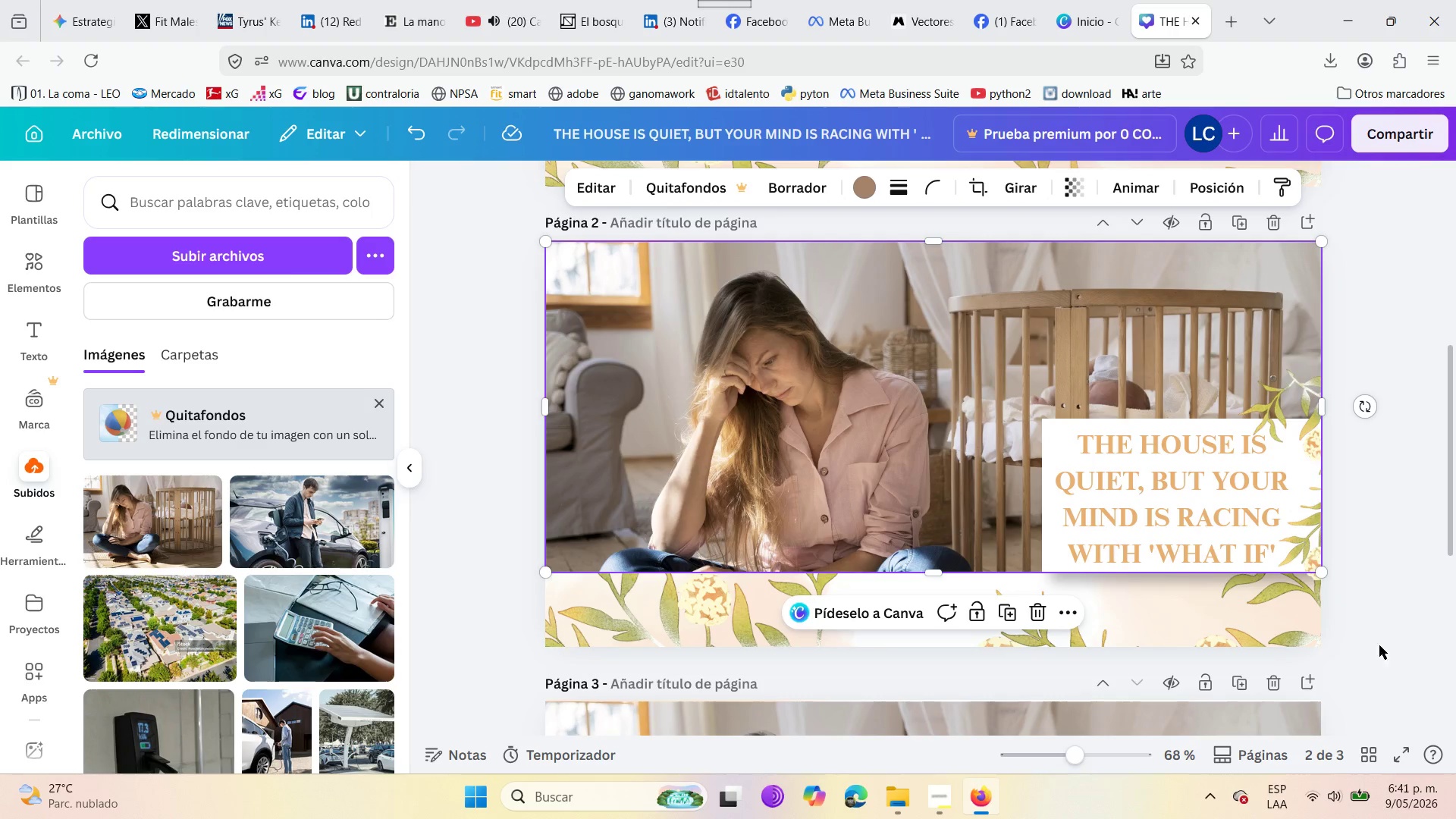 
left_click([1390, 645])
 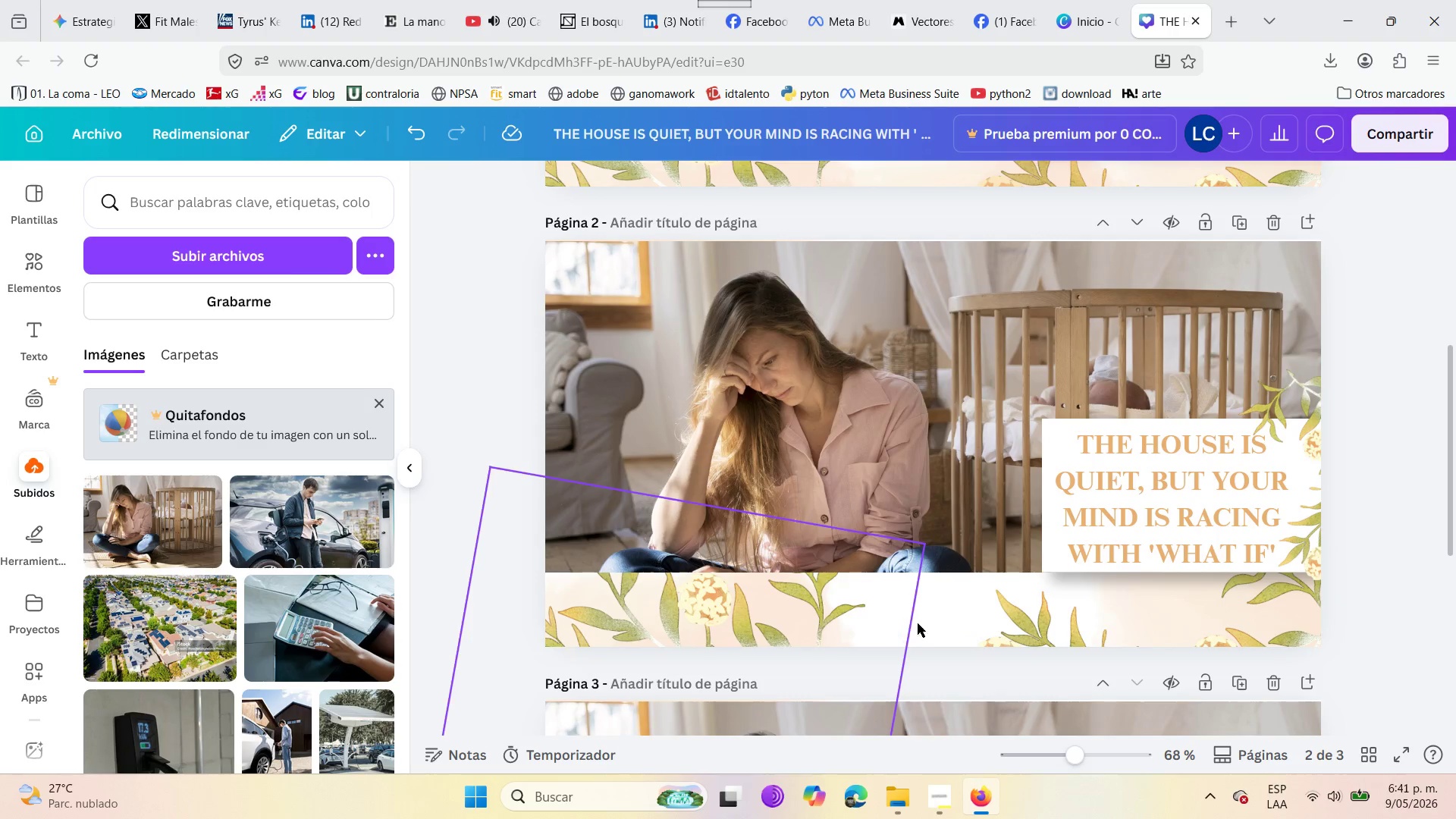 
left_click([913, 624])
 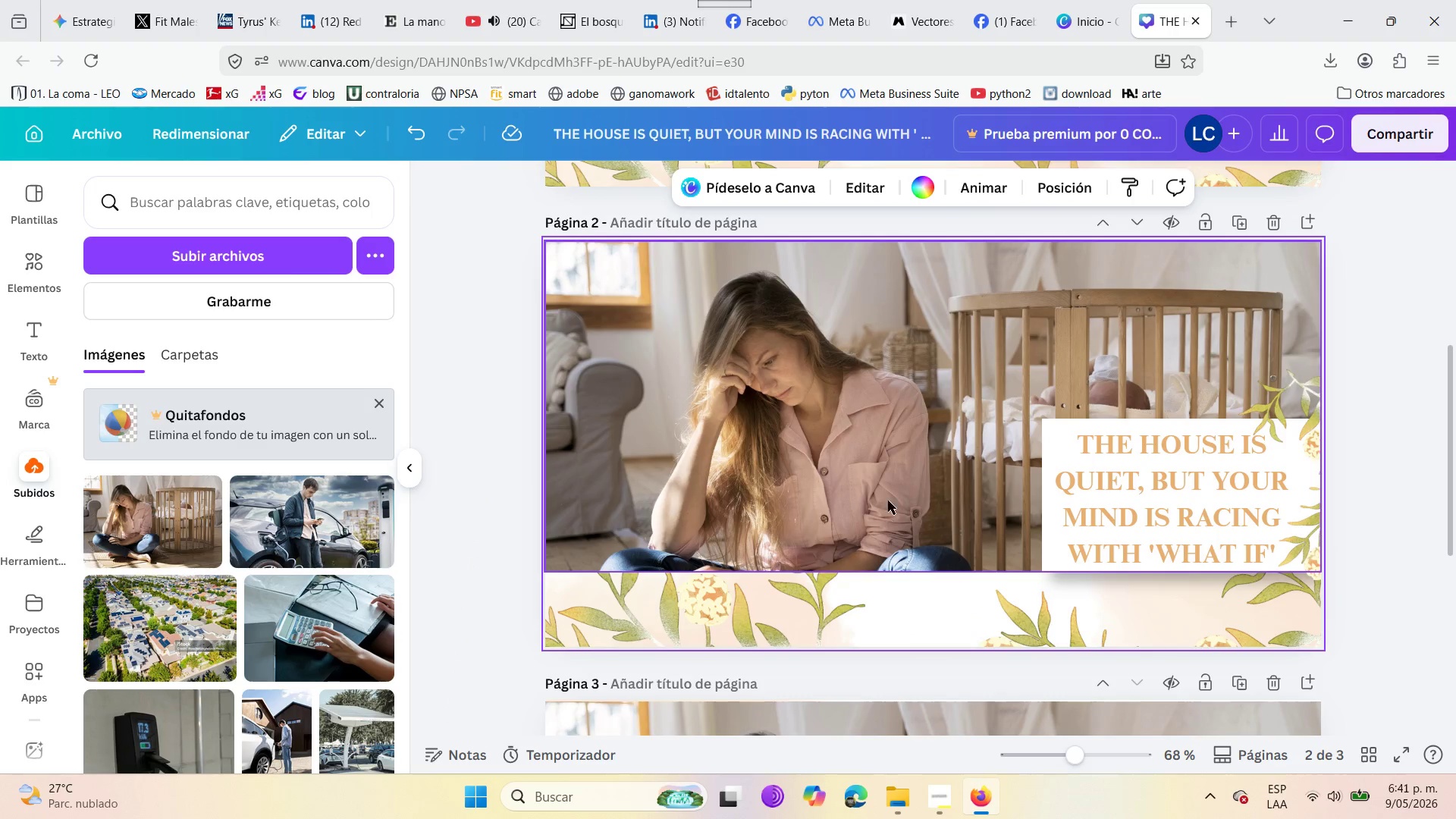 
left_click([923, 462])
 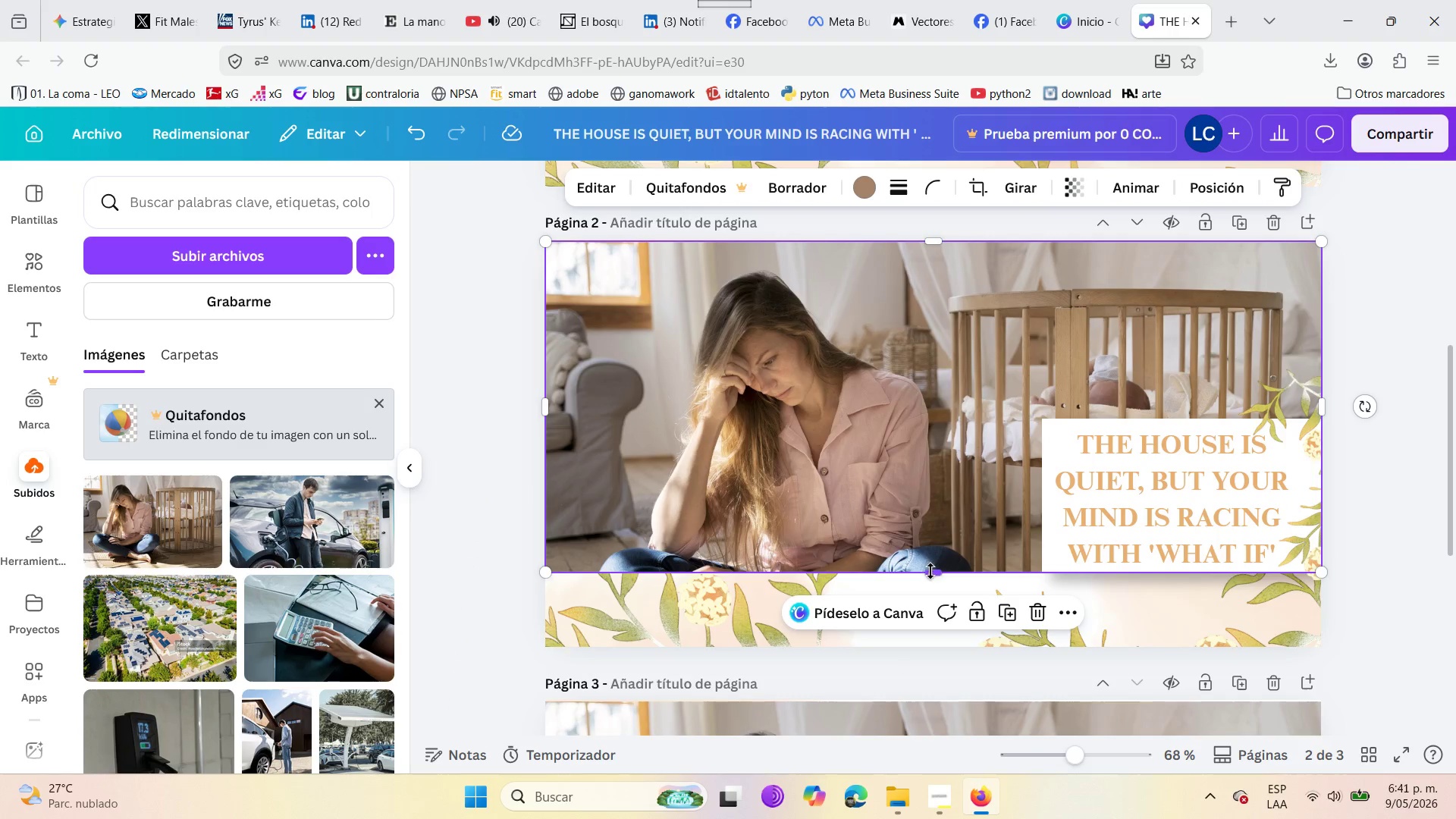 
left_click_drag(start_coordinate=[932, 573], to_coordinate=[940, 614])
 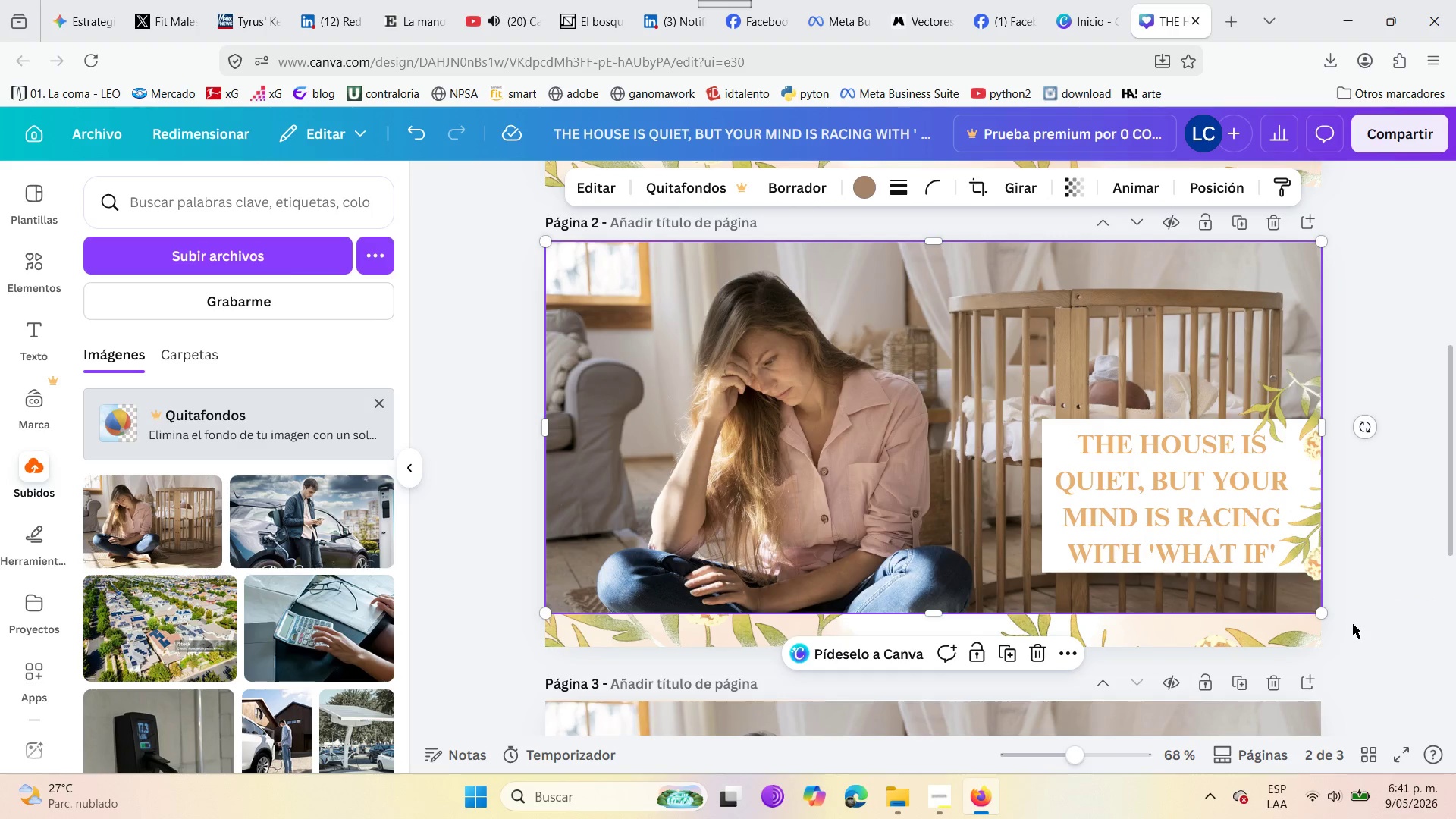 
left_click([1360, 627])
 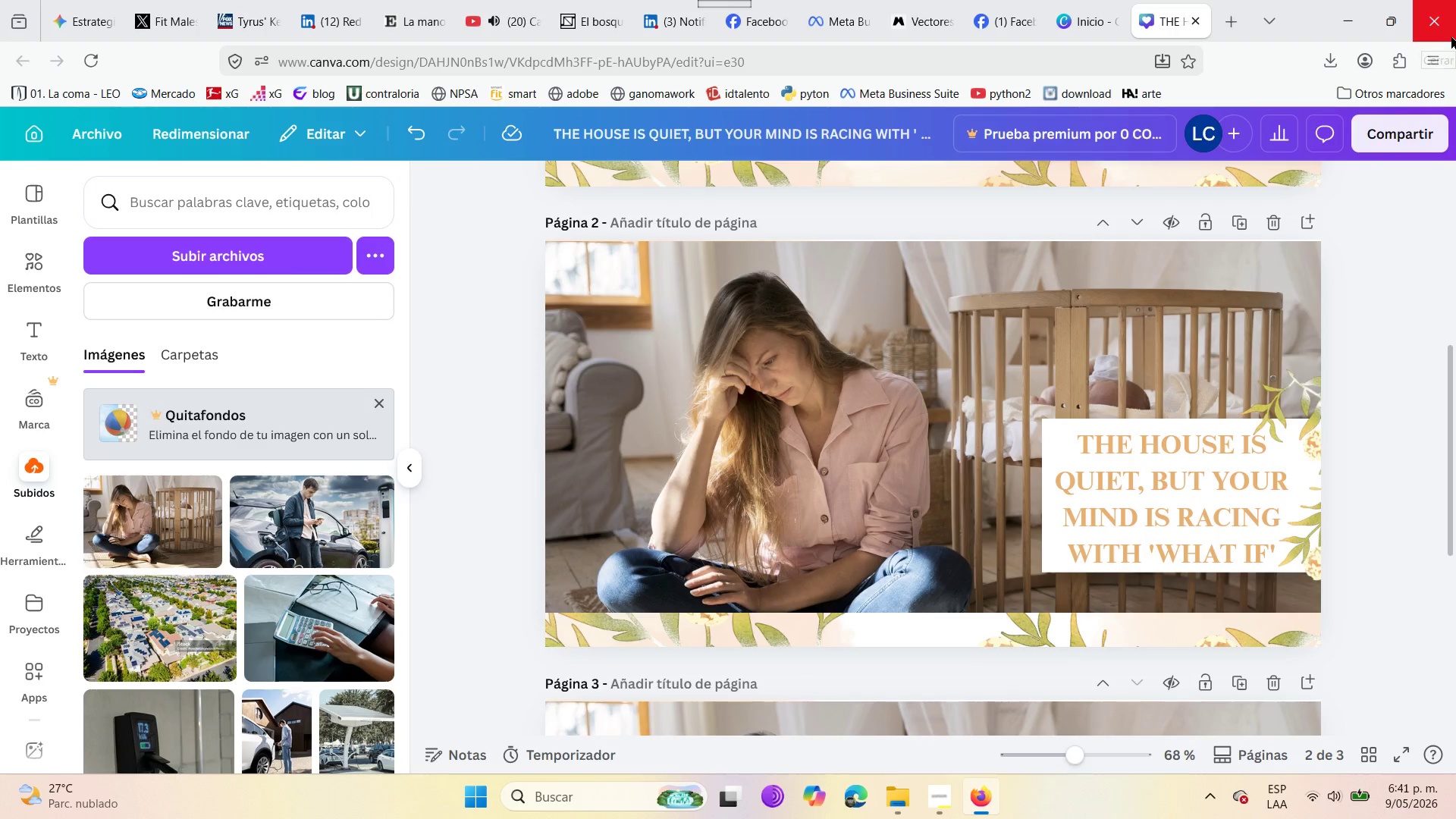 
wait(7.39)
 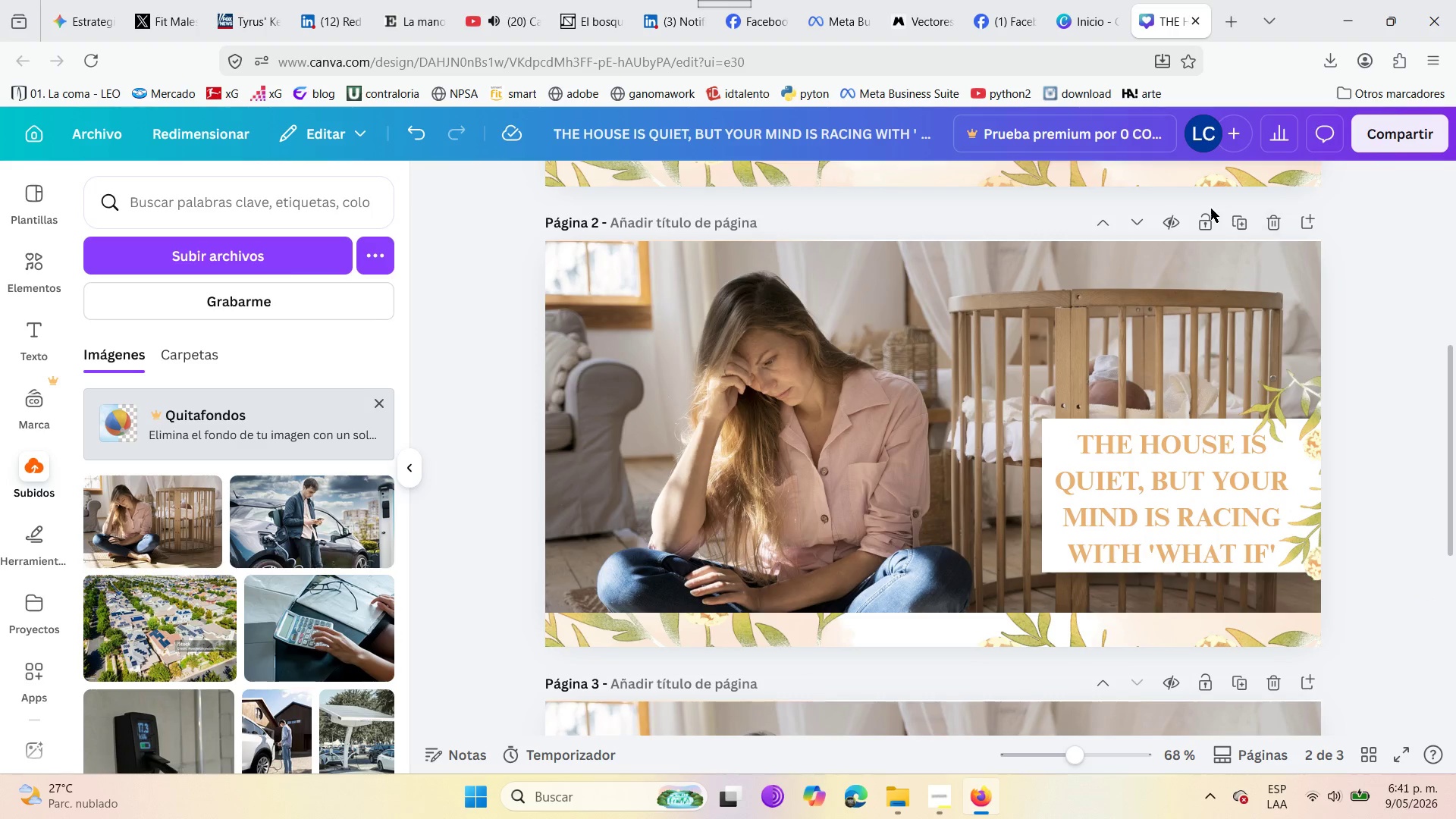 
left_click([1405, 124])
 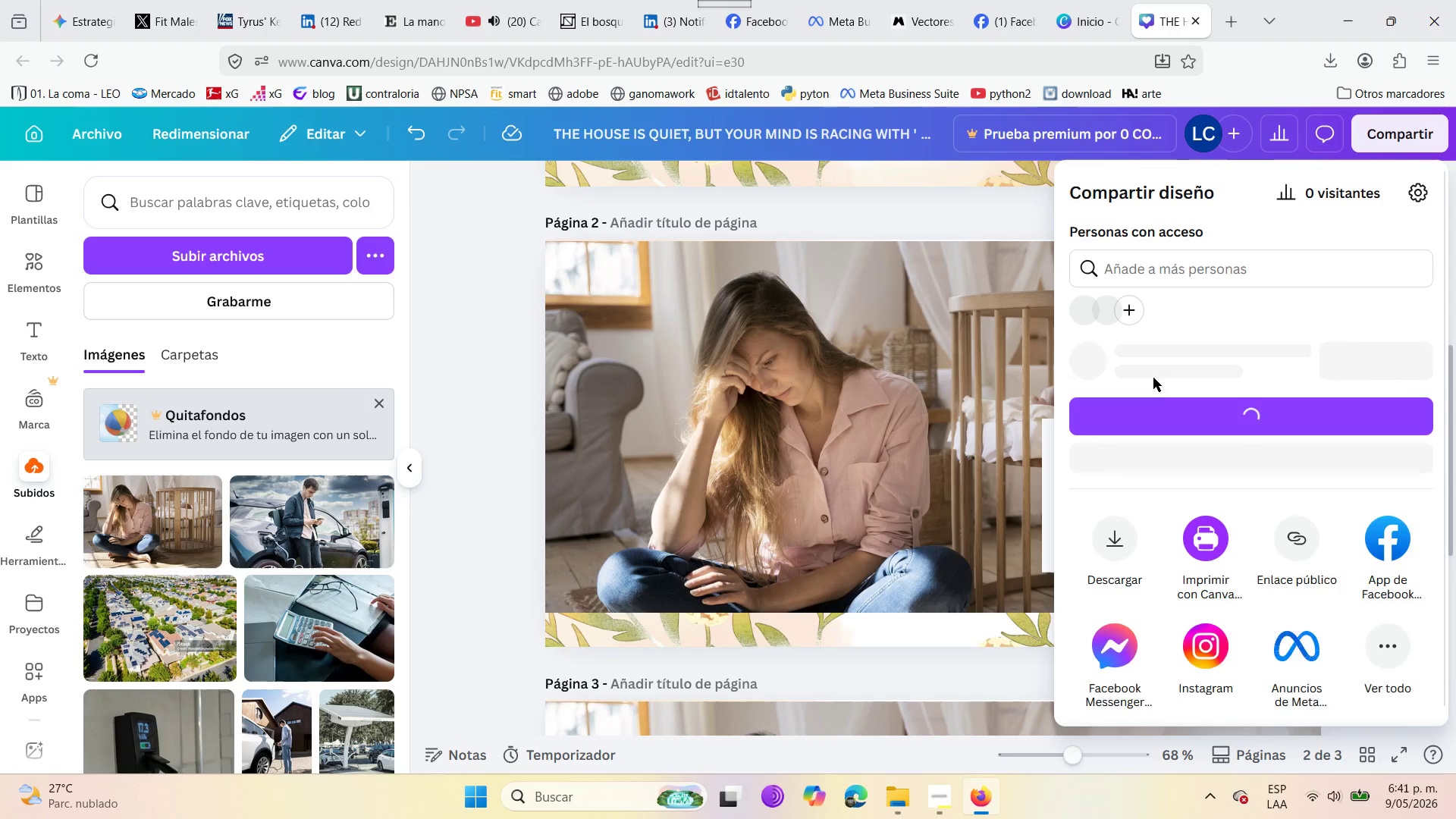 
mouse_move([1122, 562])
 